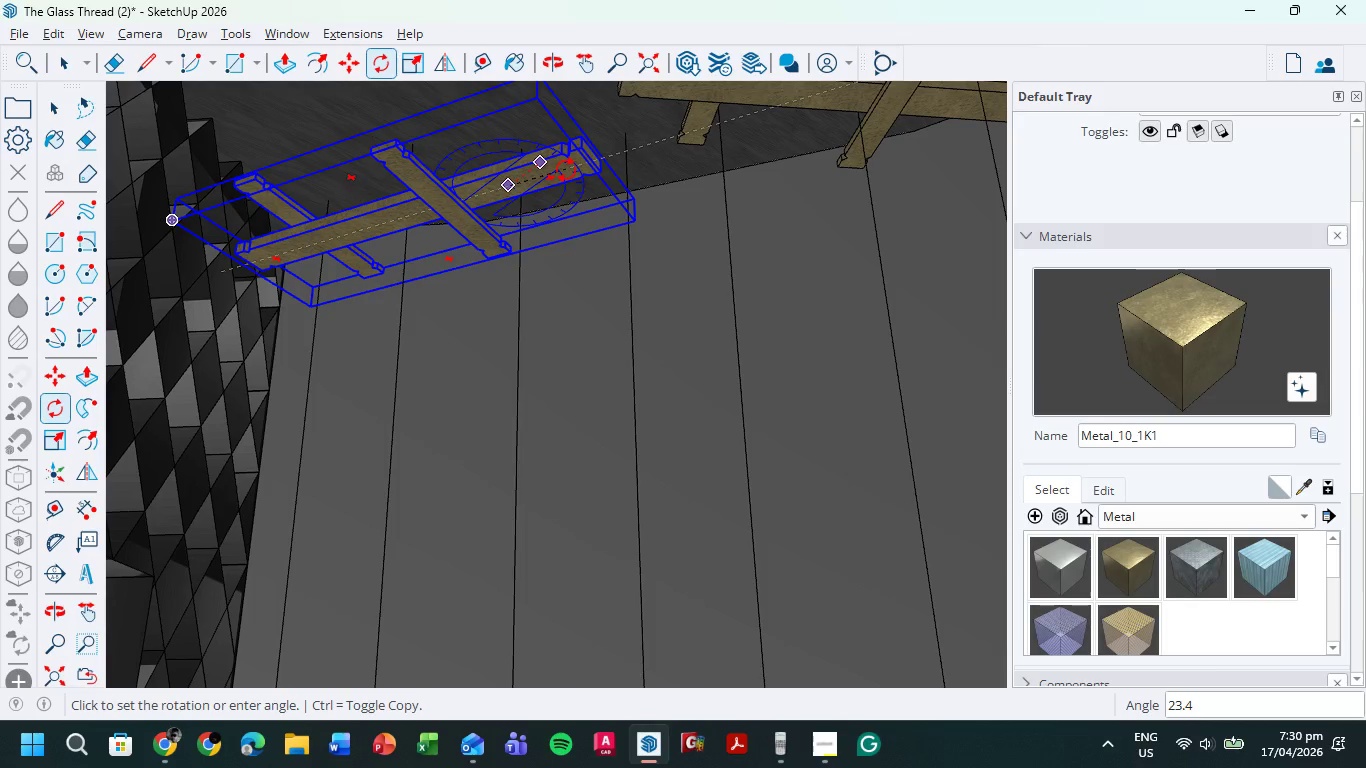 
left_click([566, 169])
 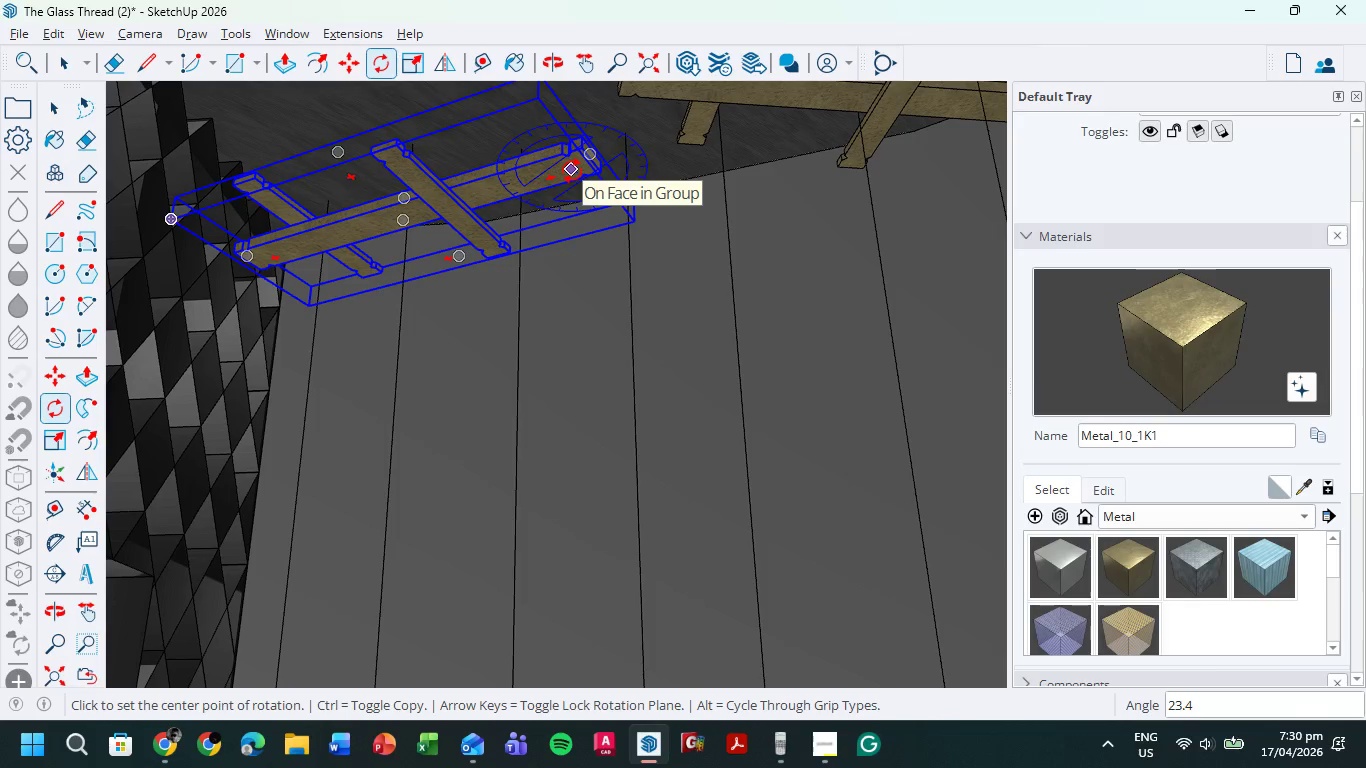 
key(M)
 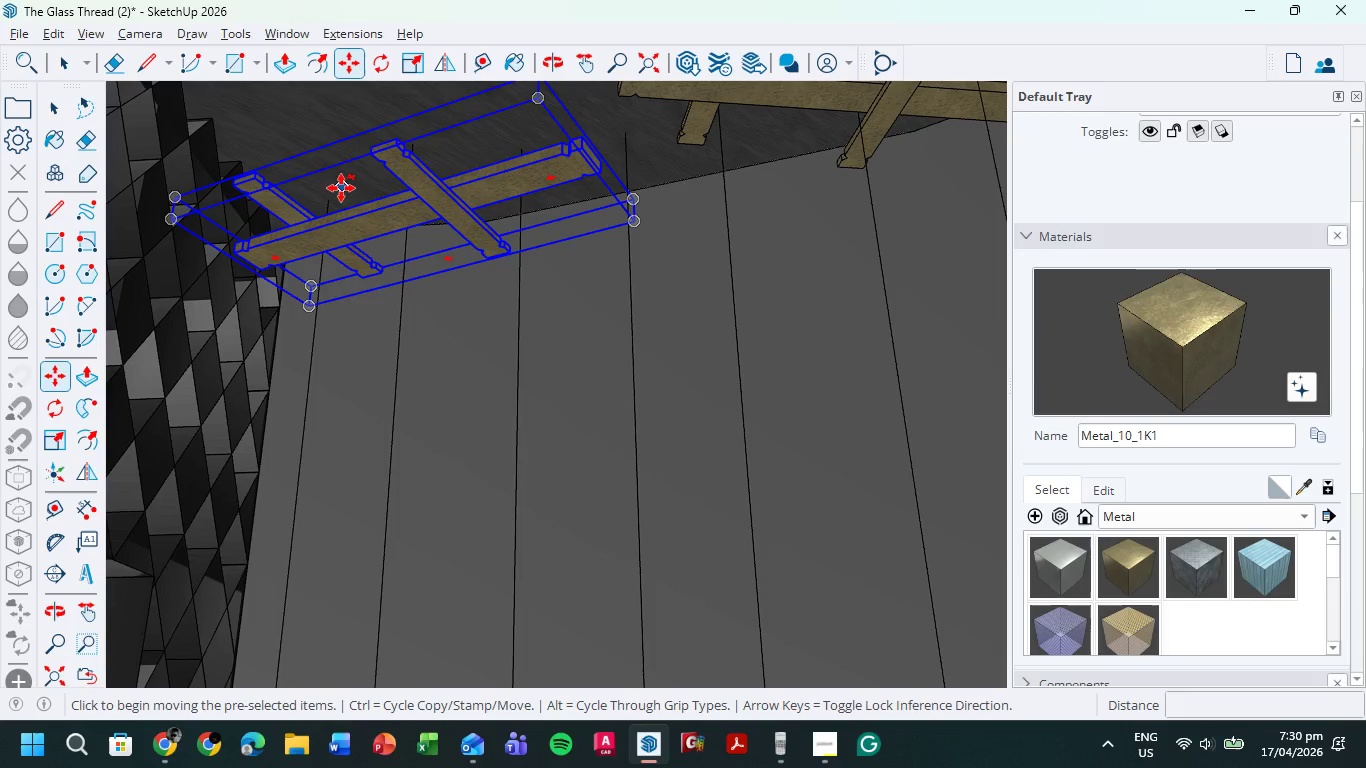 
left_click([339, 192])
 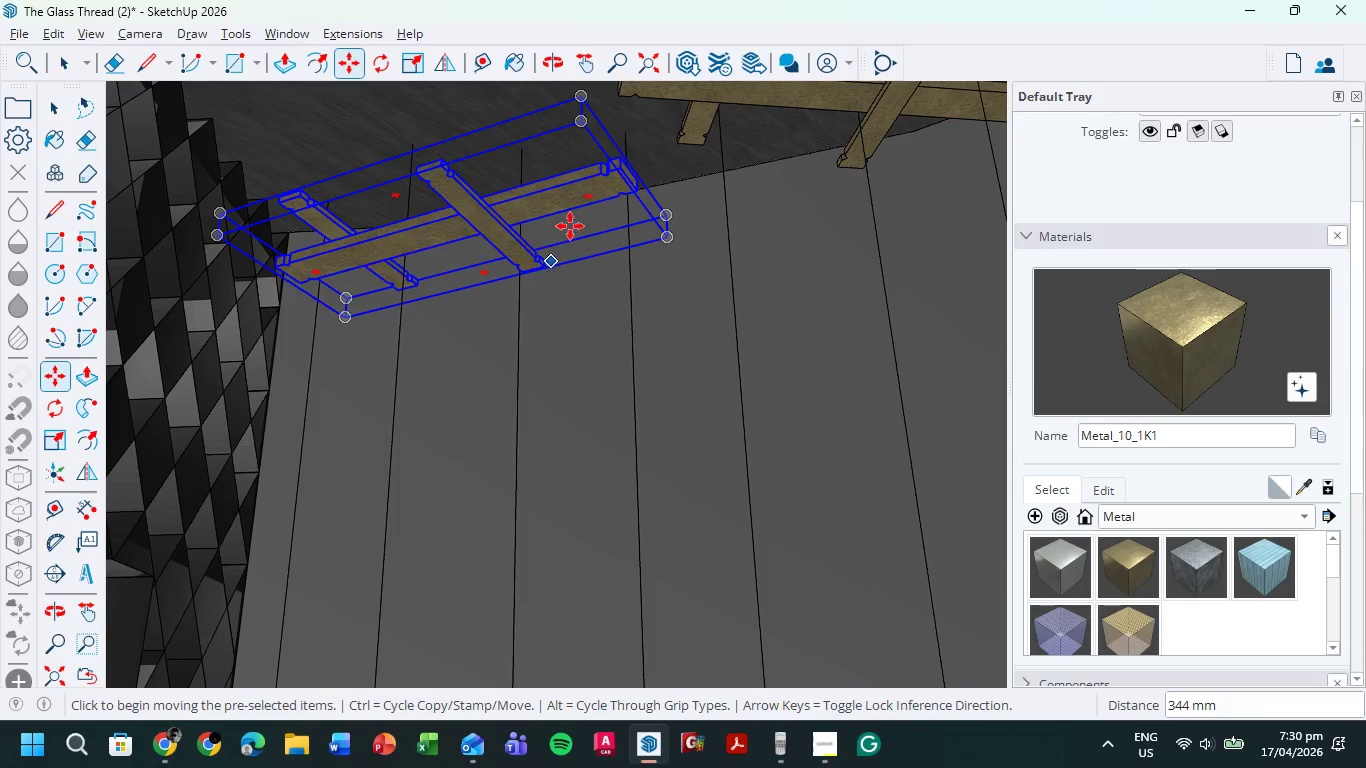 
scroll: coordinate [654, 307], scroll_direction: down, amount: 3.0
 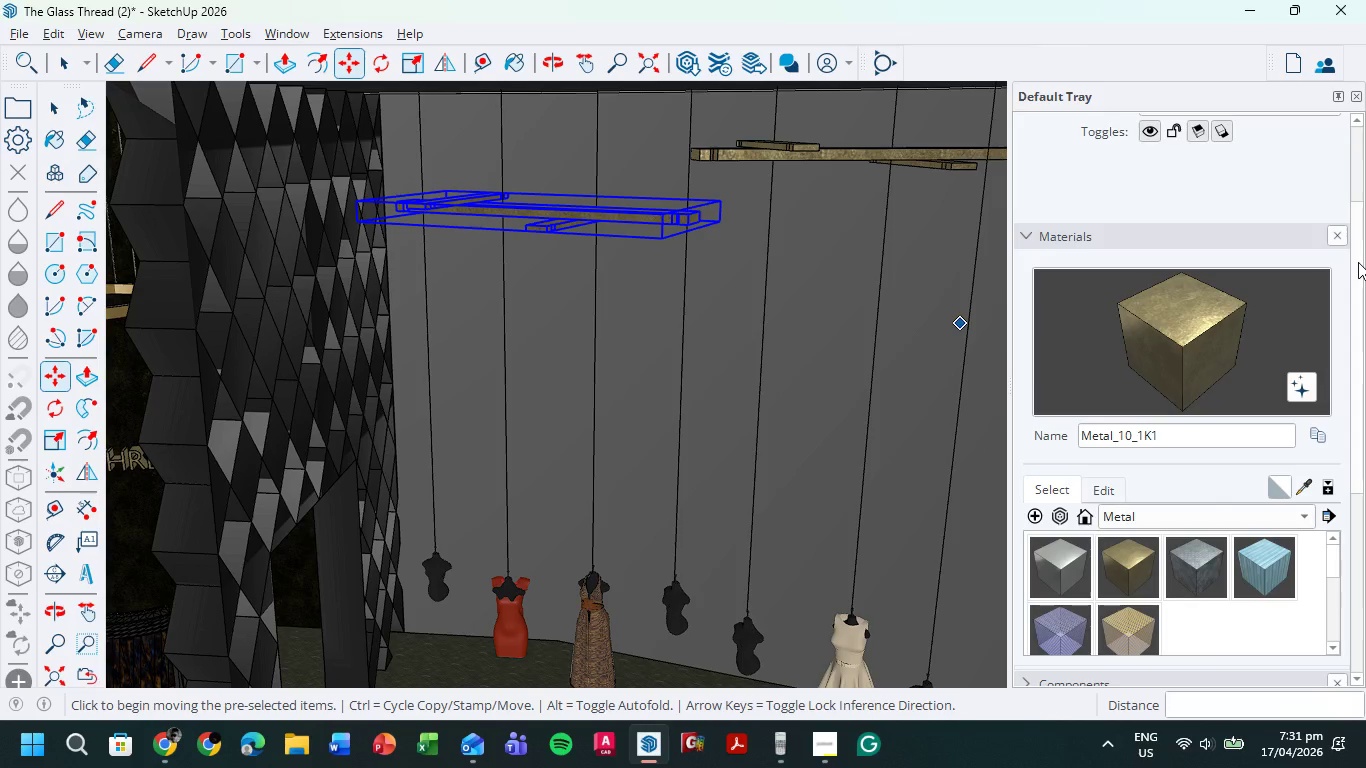 
wait(24.17)
 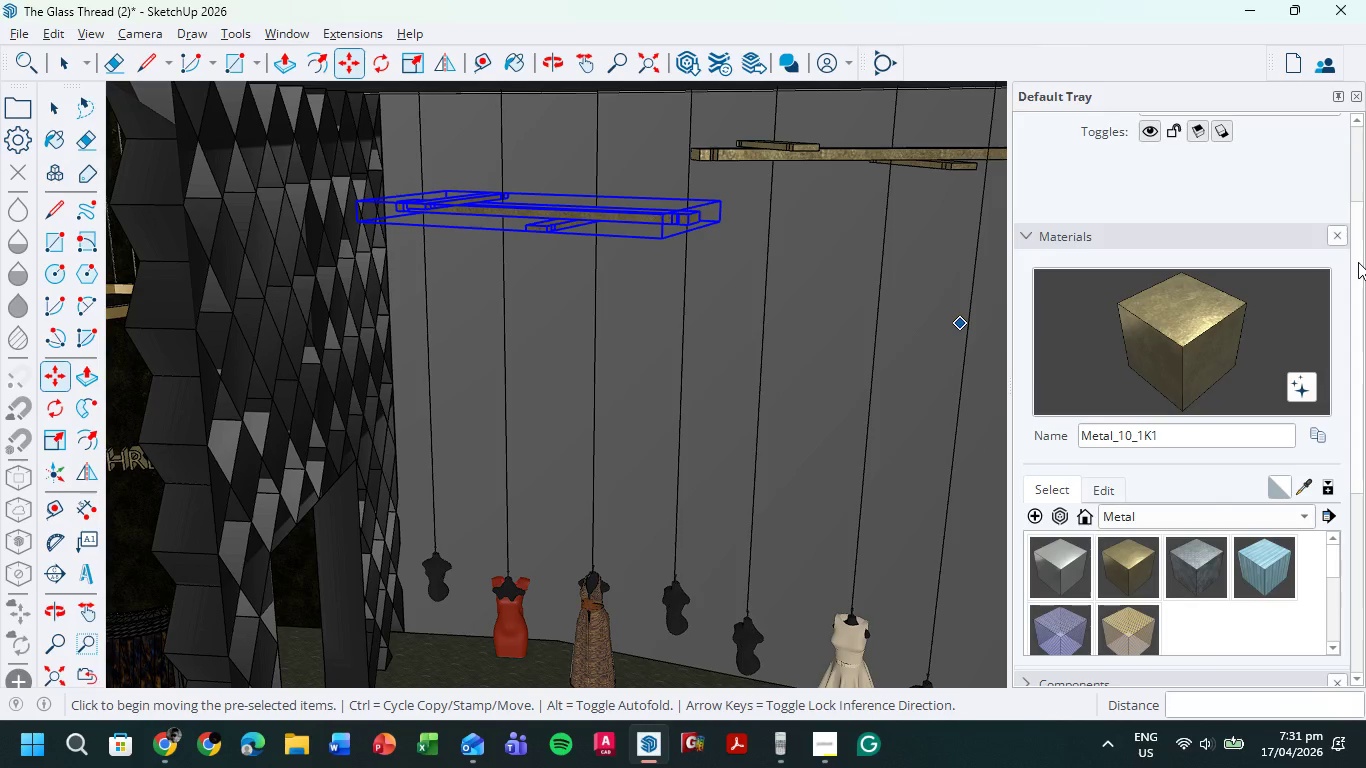 
scroll: coordinate [445, 179], scroll_direction: up, amount: 9.0
 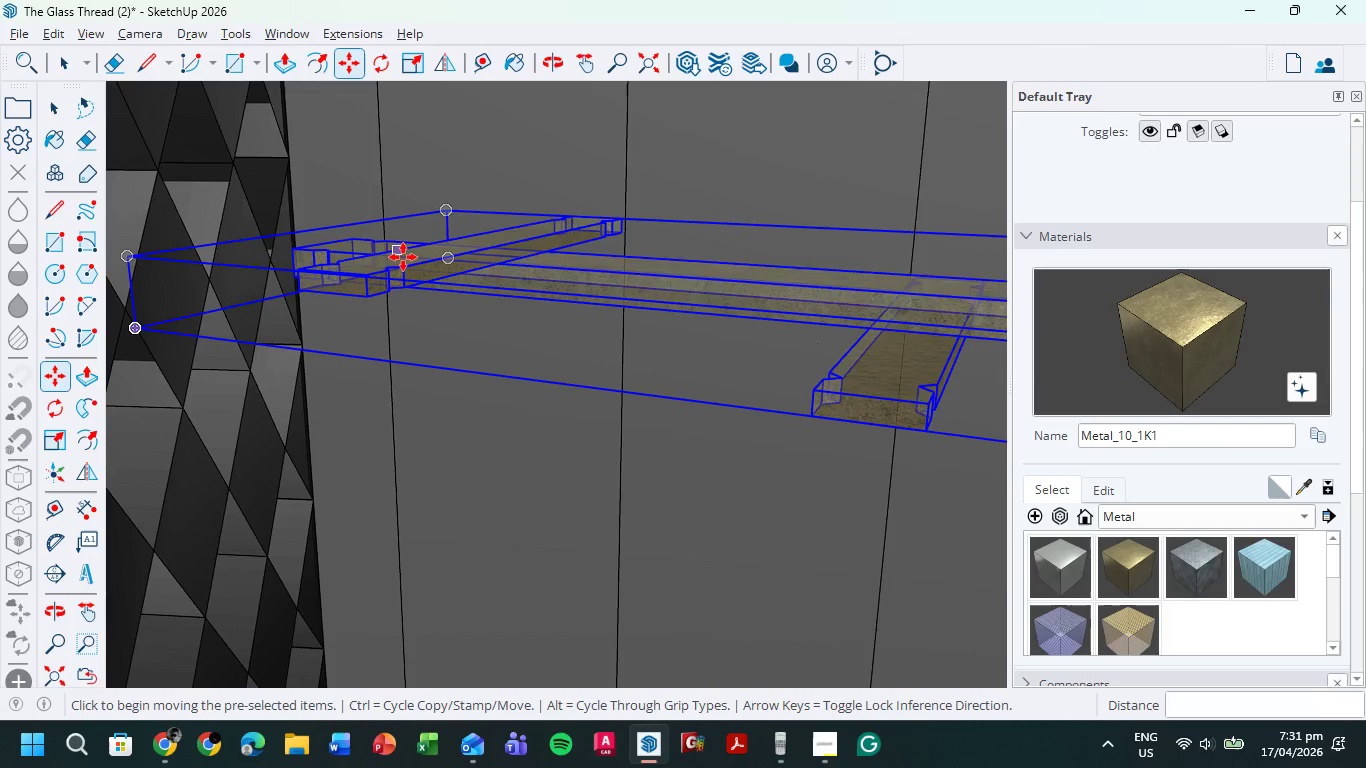 
left_click([403, 257])
 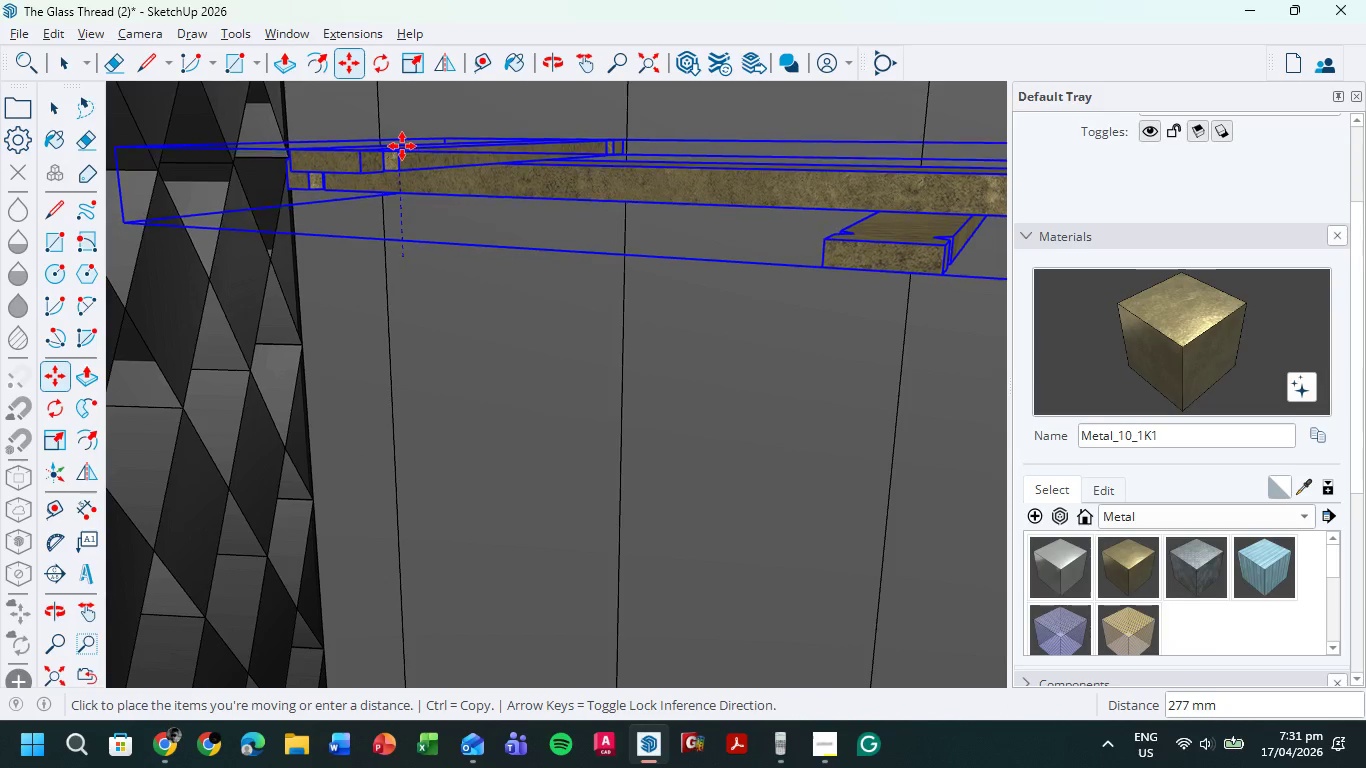 
left_click([401, 146])
 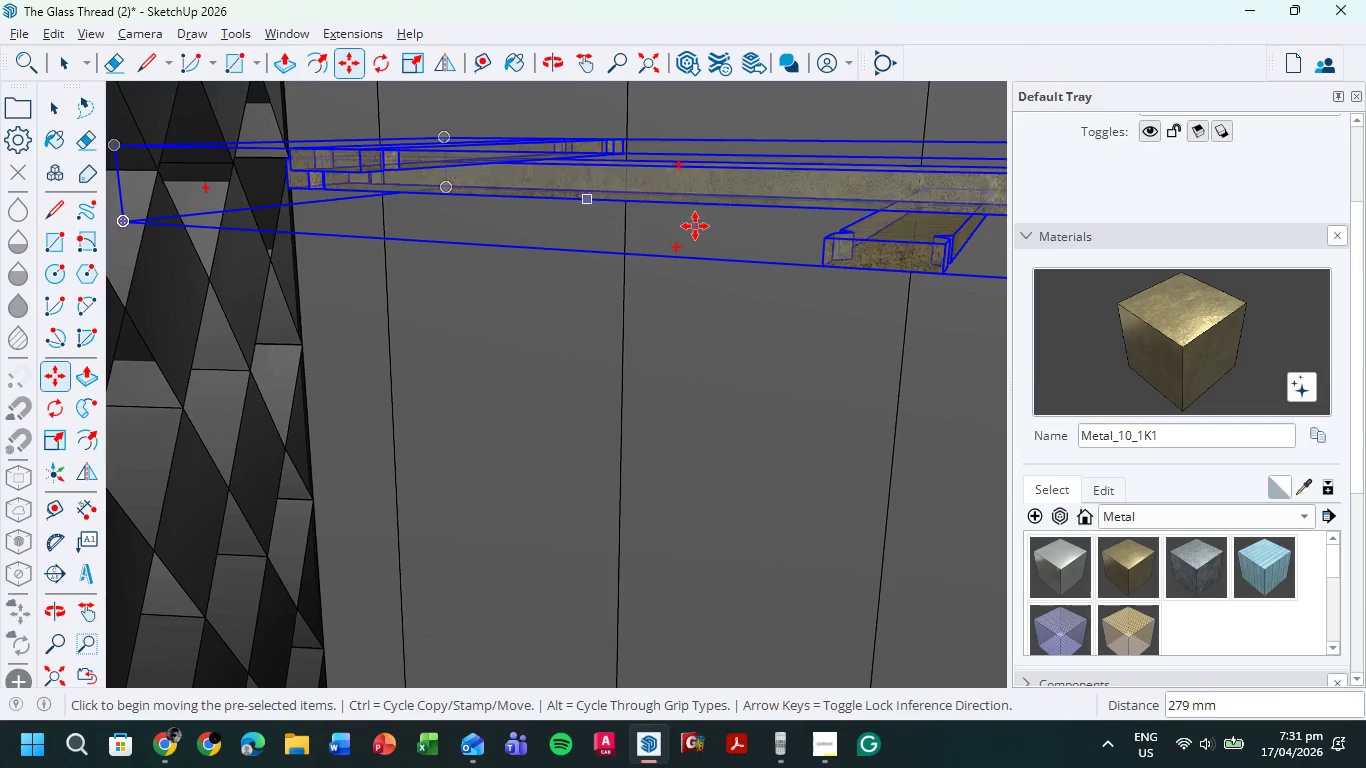 
scroll: coordinate [716, 282], scroll_direction: down, amount: 13.0
 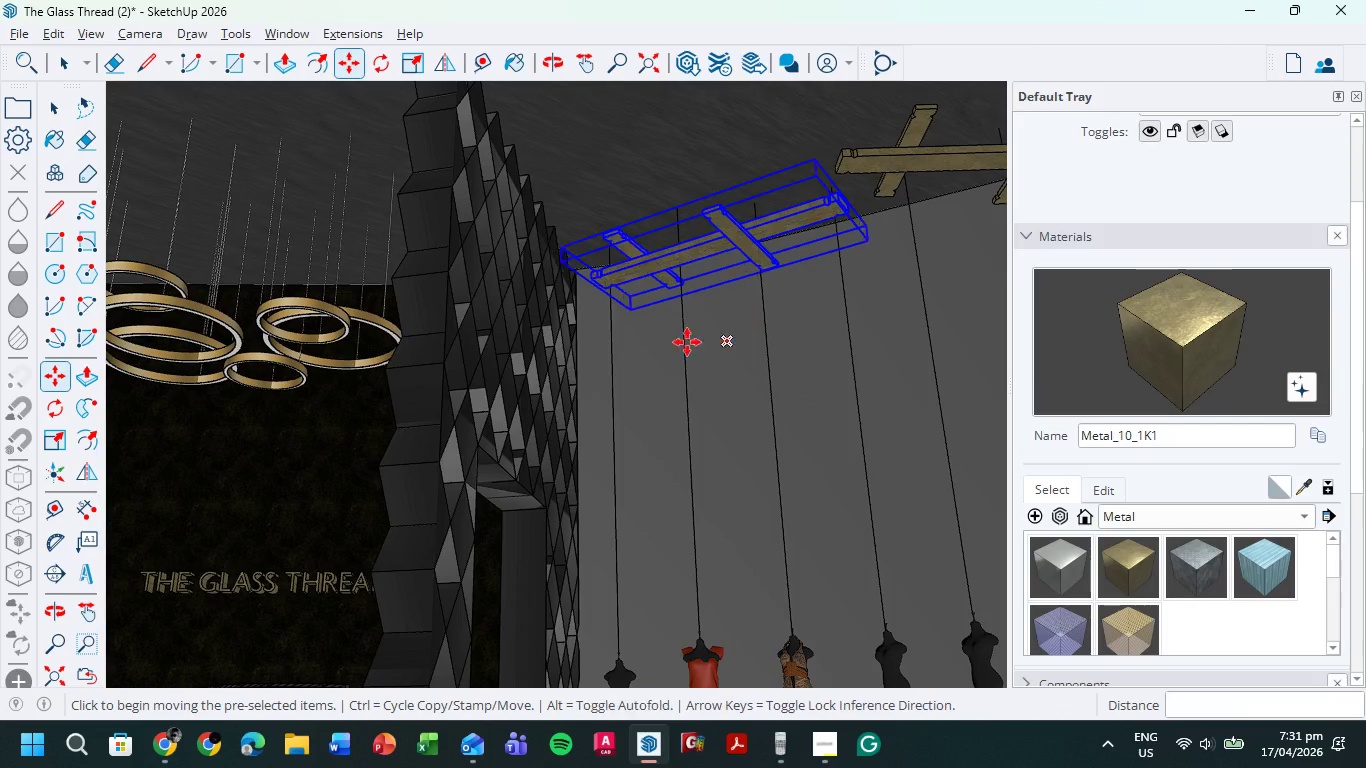 
scroll: coordinate [648, 257], scroll_direction: up, amount: 4.0
 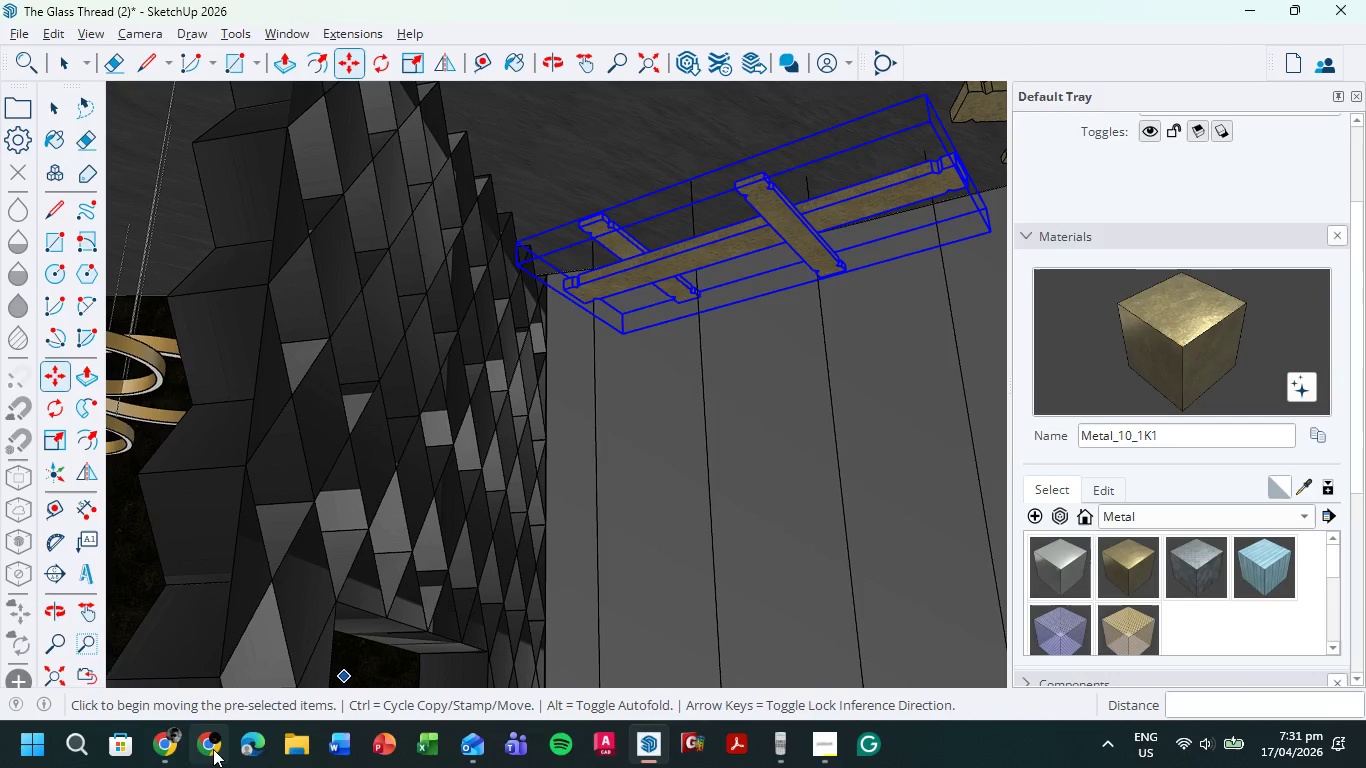 
left_click([156, 748])
 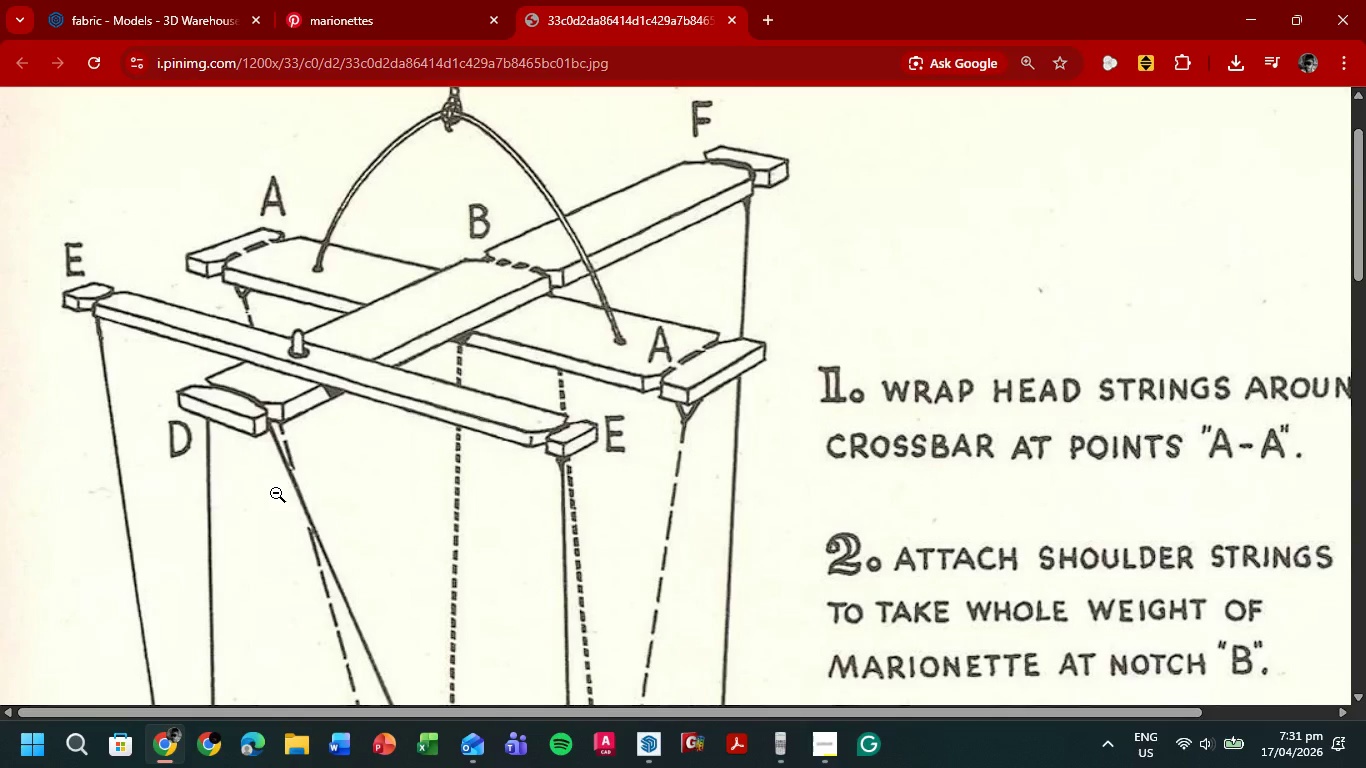 
scroll: coordinate [615, 432], scroll_direction: down, amount: 10.0
 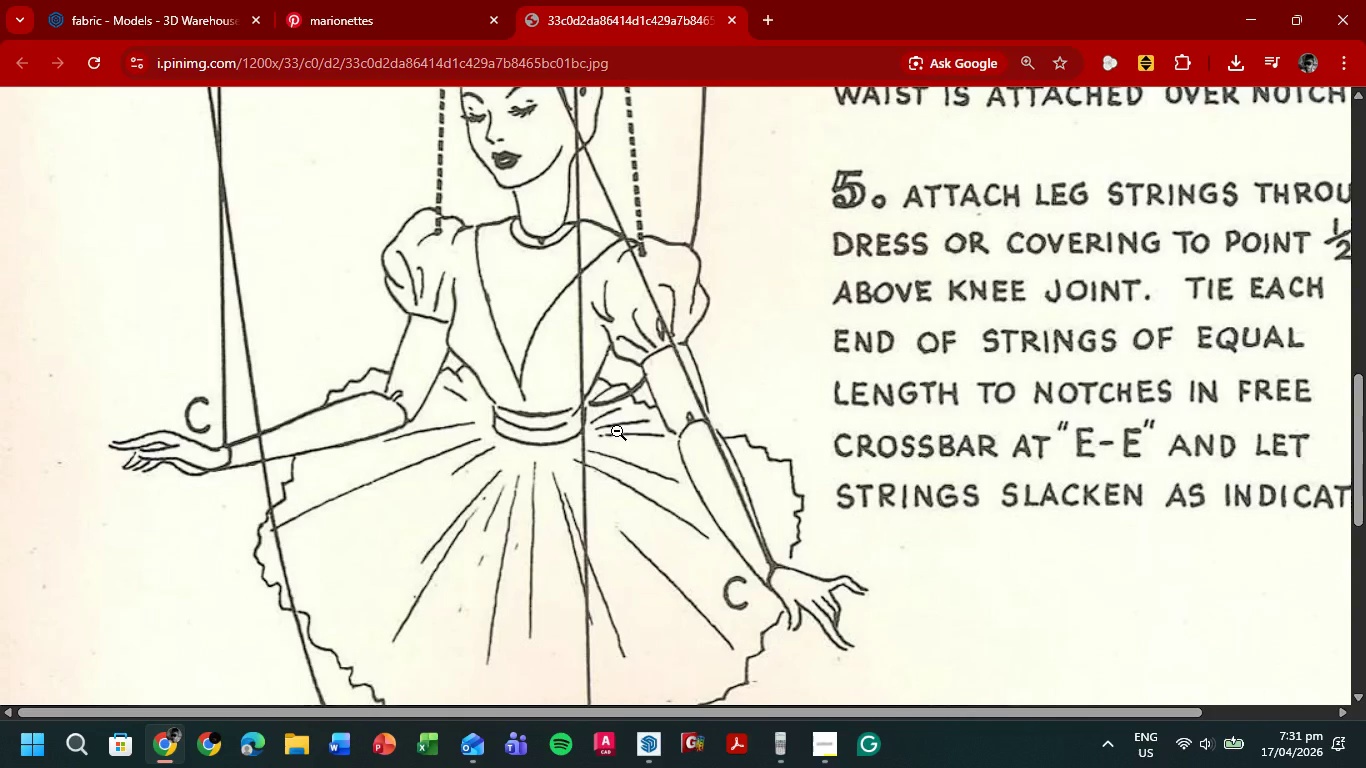 
scroll: coordinate [619, 430], scroll_direction: up, amount: 10.0
 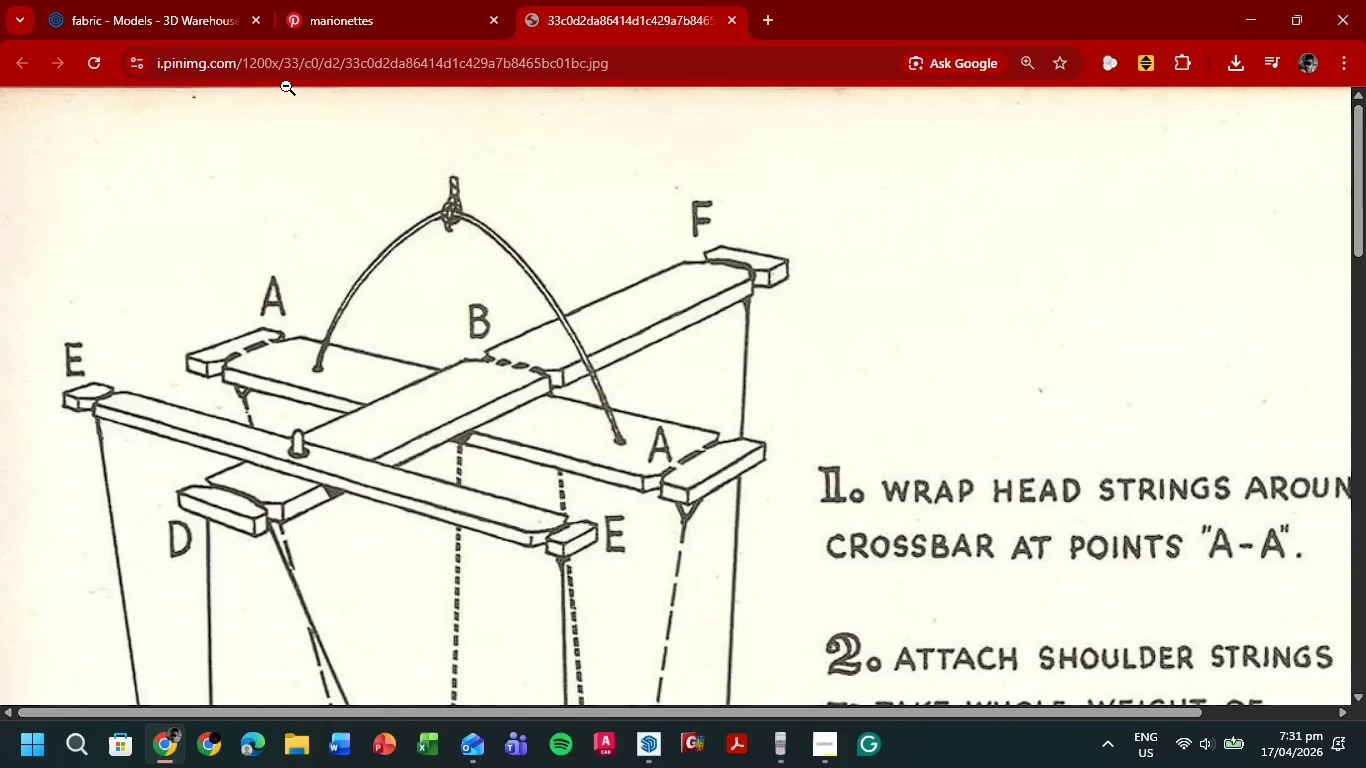 
left_click([1240, 14])
 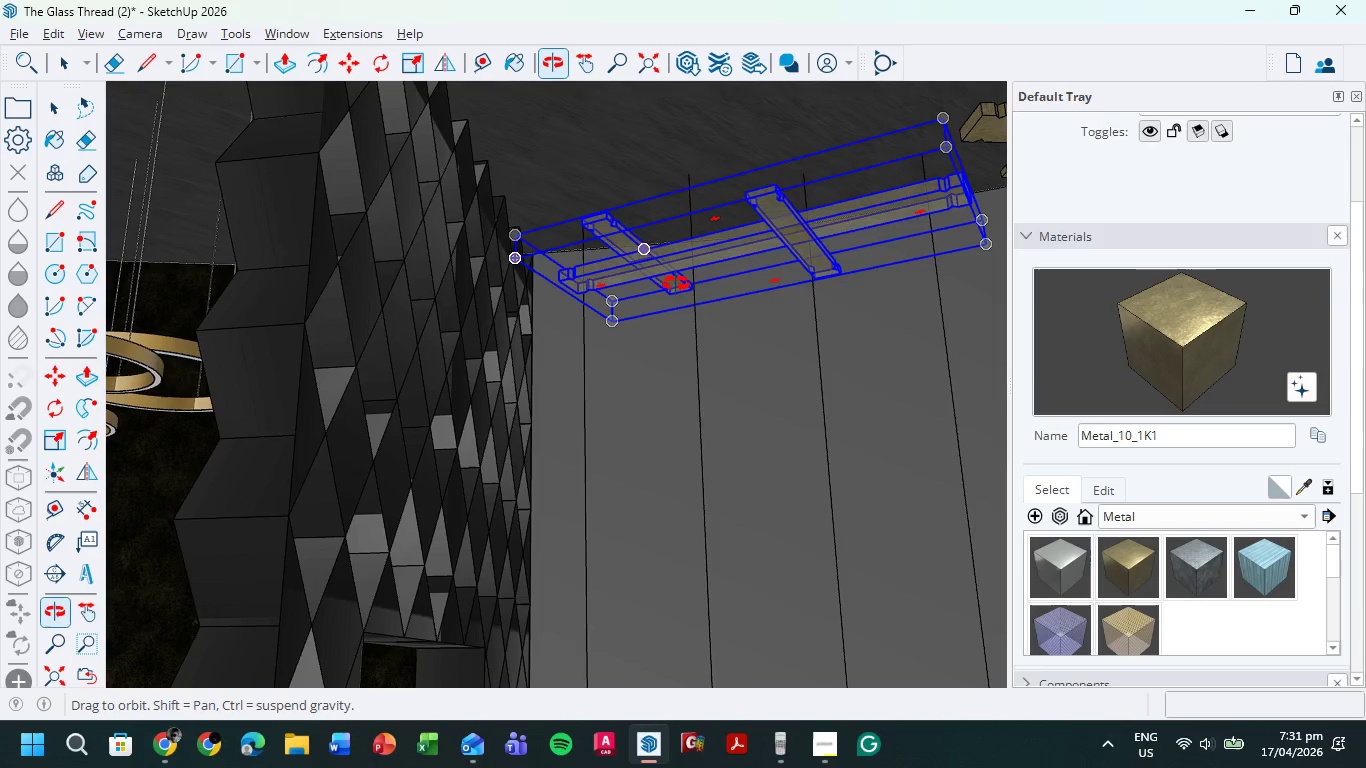 
scroll: coordinate [589, 246], scroll_direction: up, amount: 5.0
 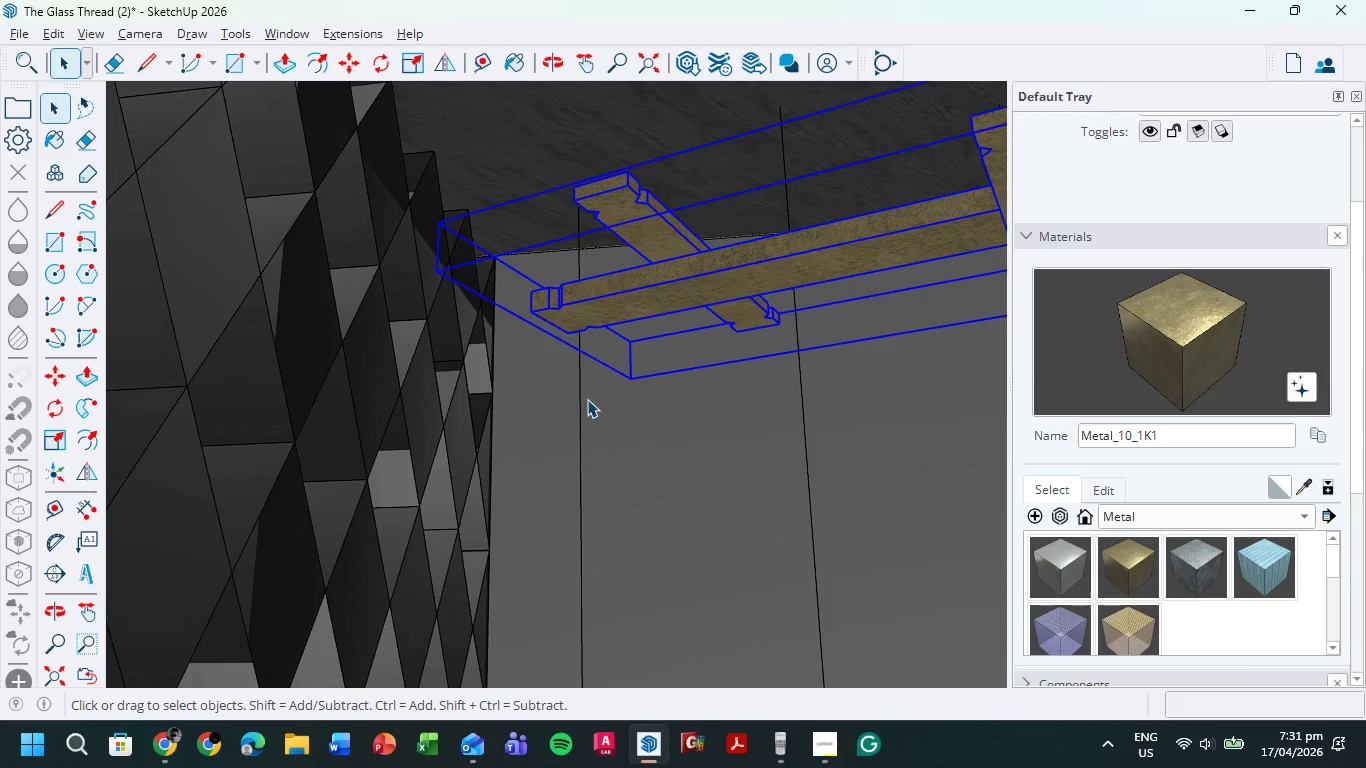 
left_click([579, 403])
 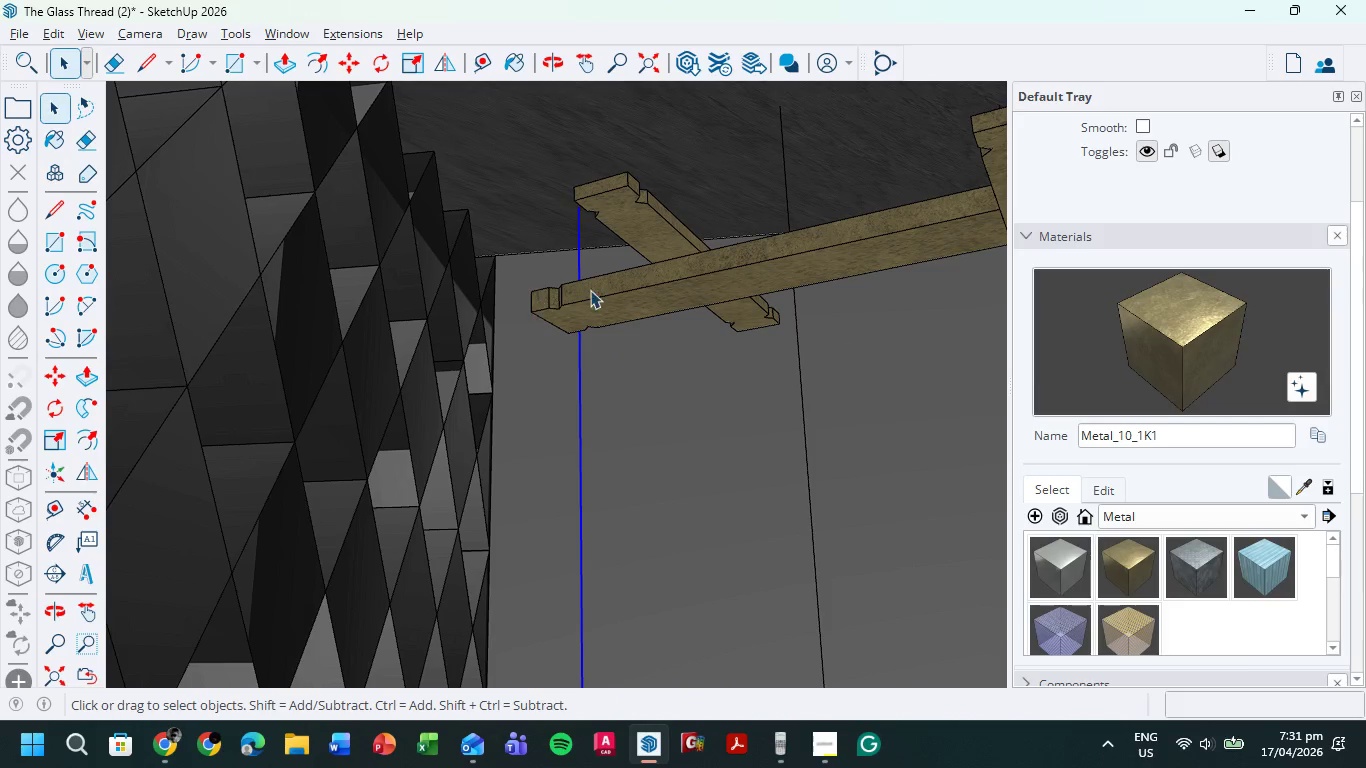 
wait(6.11)
 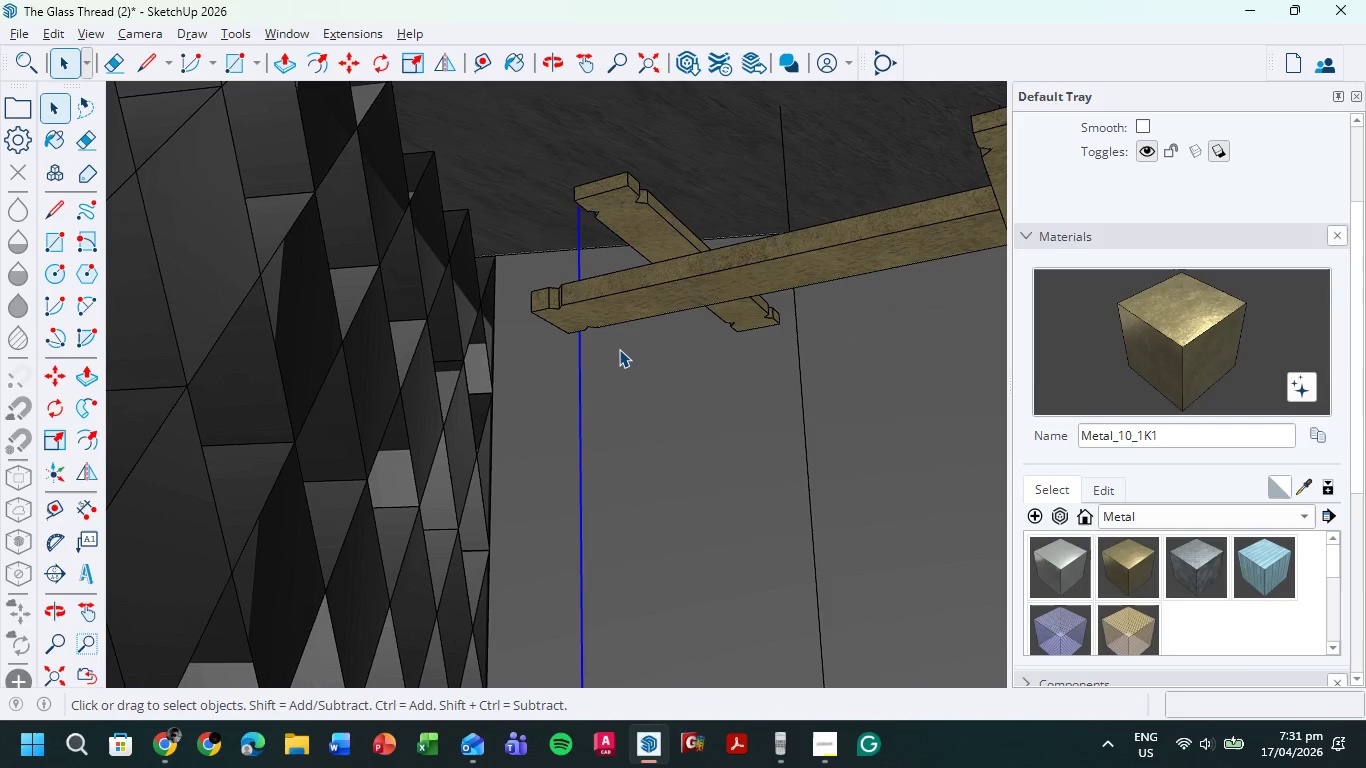 
scroll: coordinate [550, 326], scroll_direction: up, amount: 10.0
 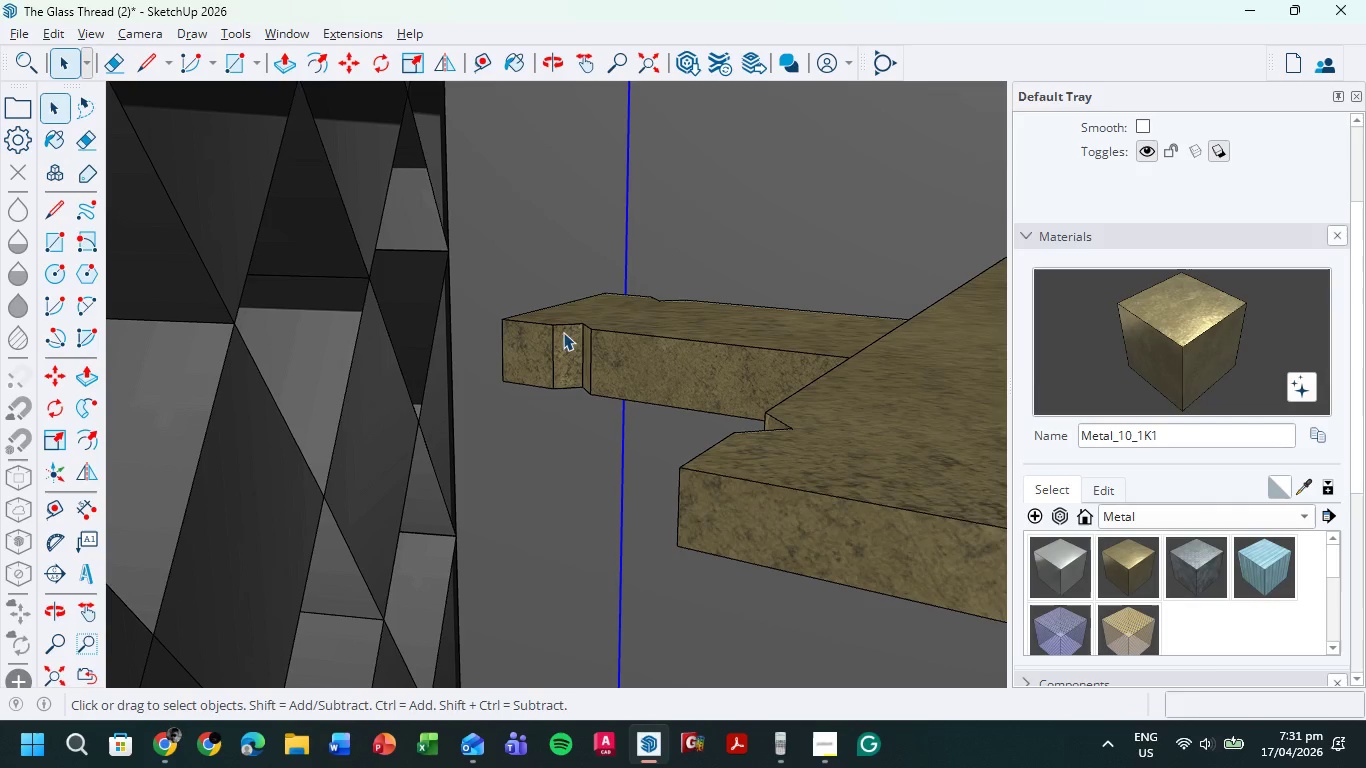 
key(L)
 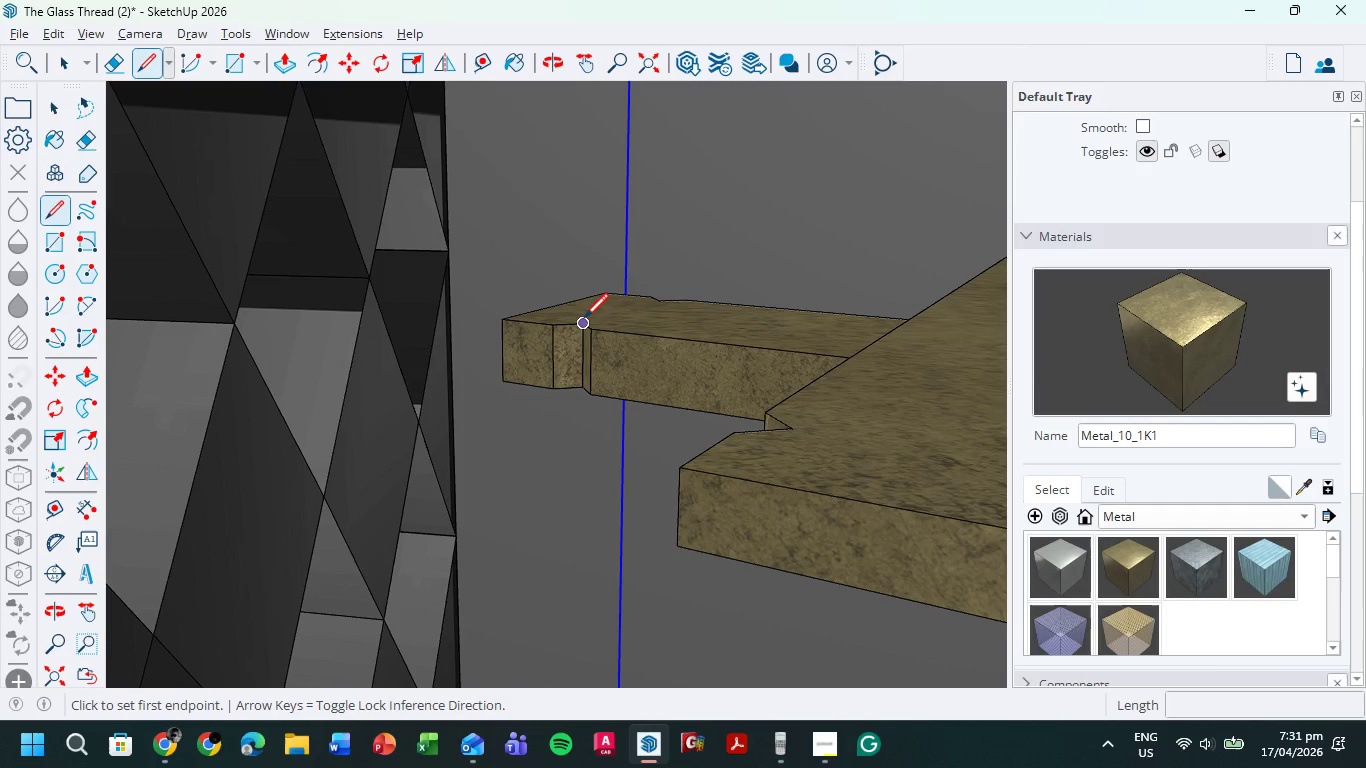 
left_click([584, 321])
 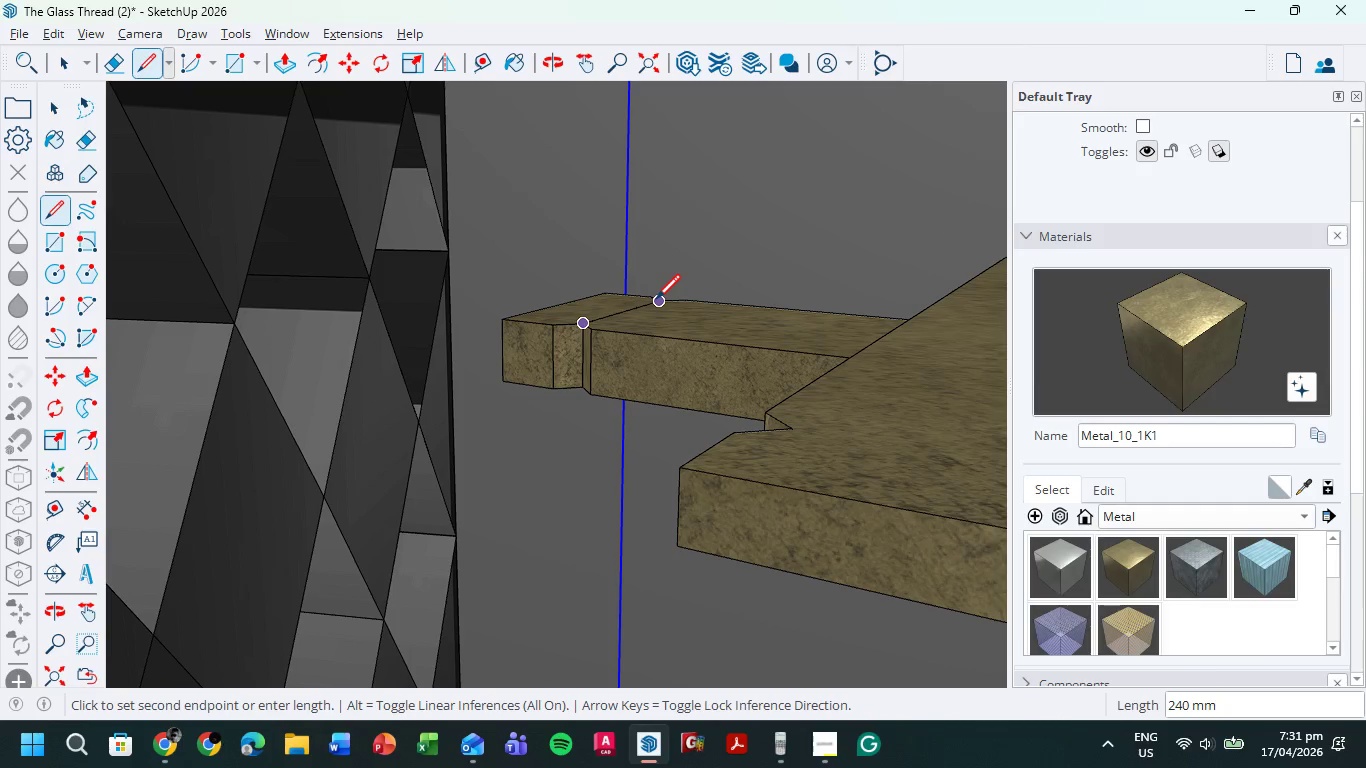 
left_click([658, 301])
 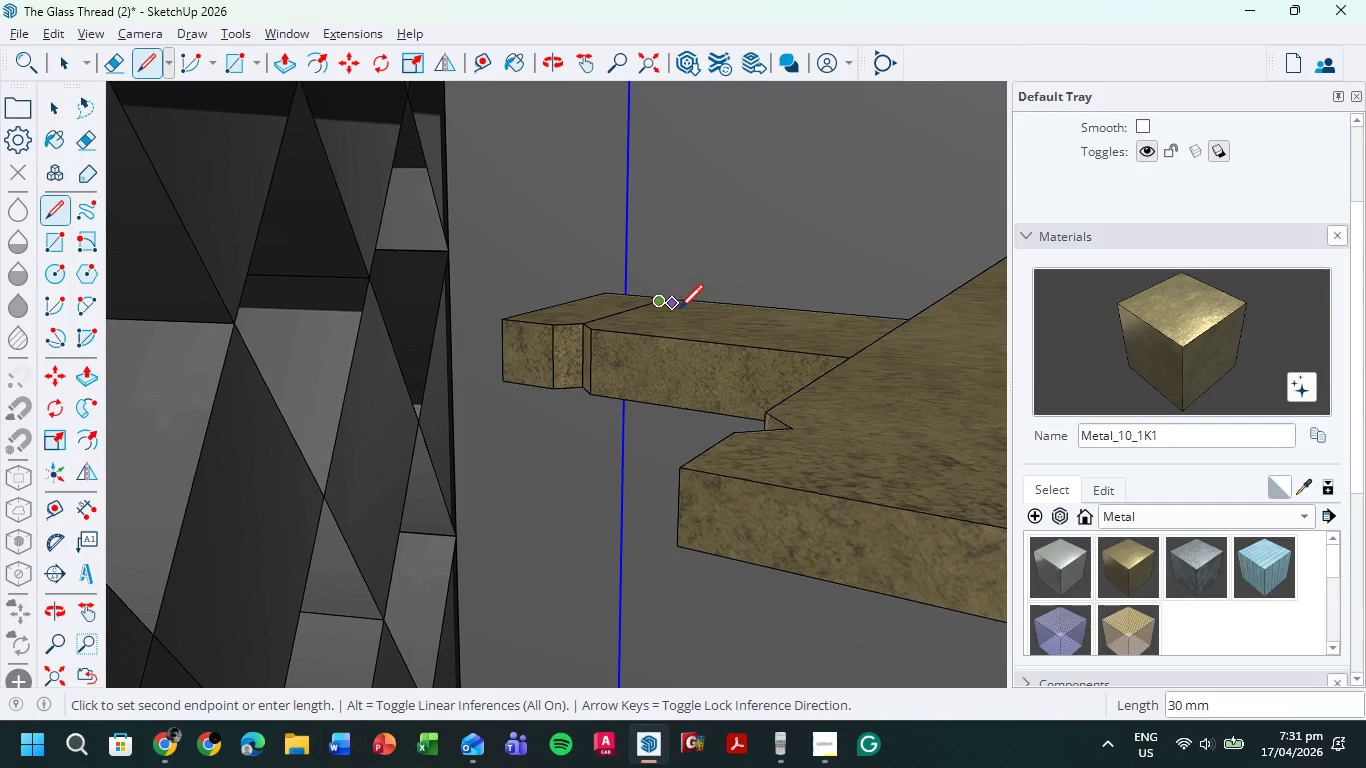 
scroll: coordinate [673, 315], scroll_direction: down, amount: 4.0
 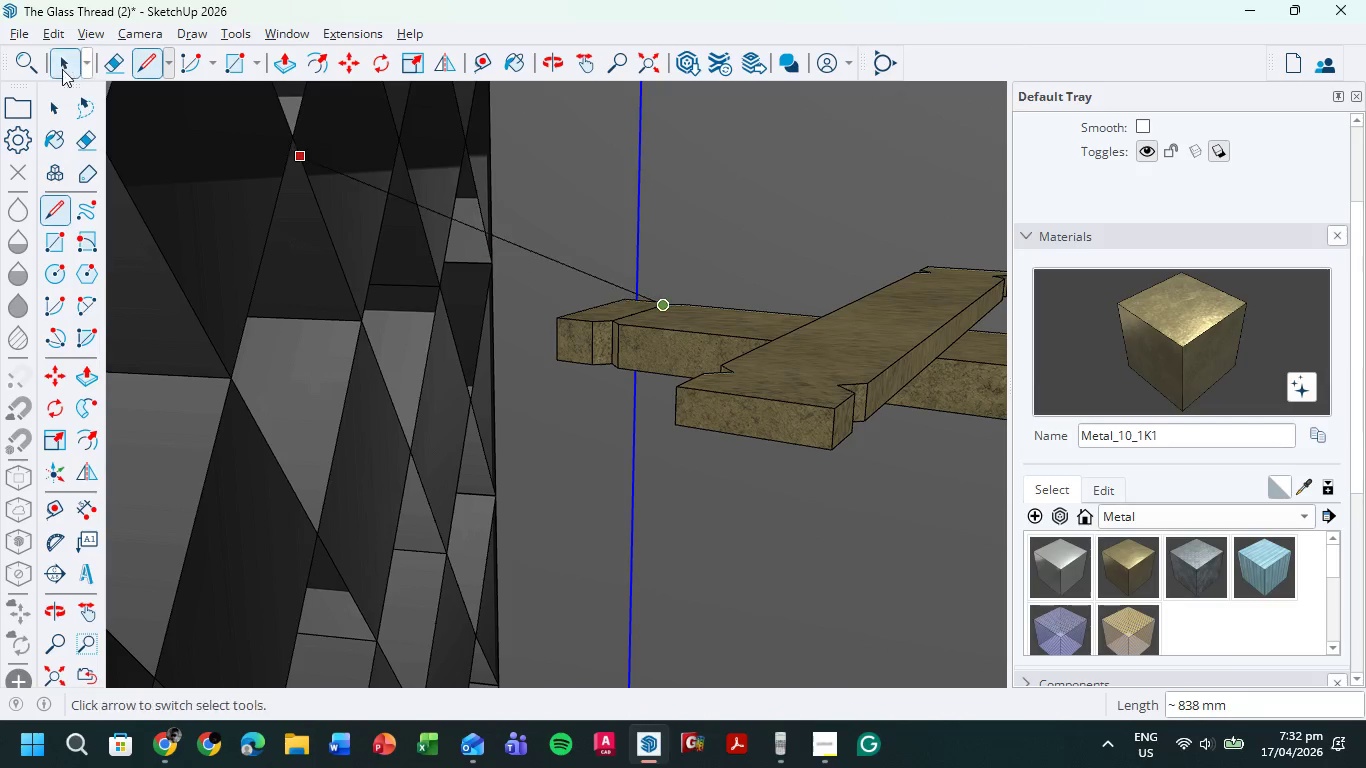 
left_click([64, 72])
 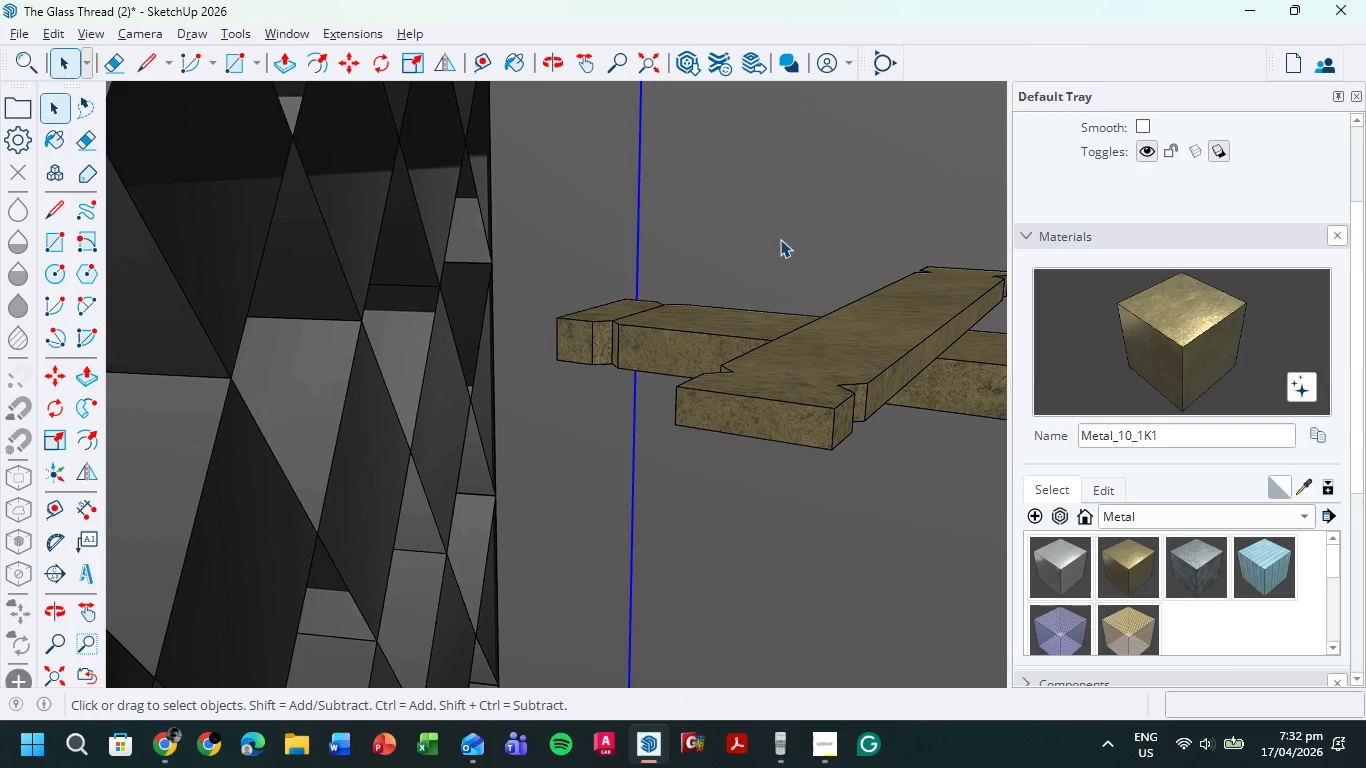 
key(Escape)
 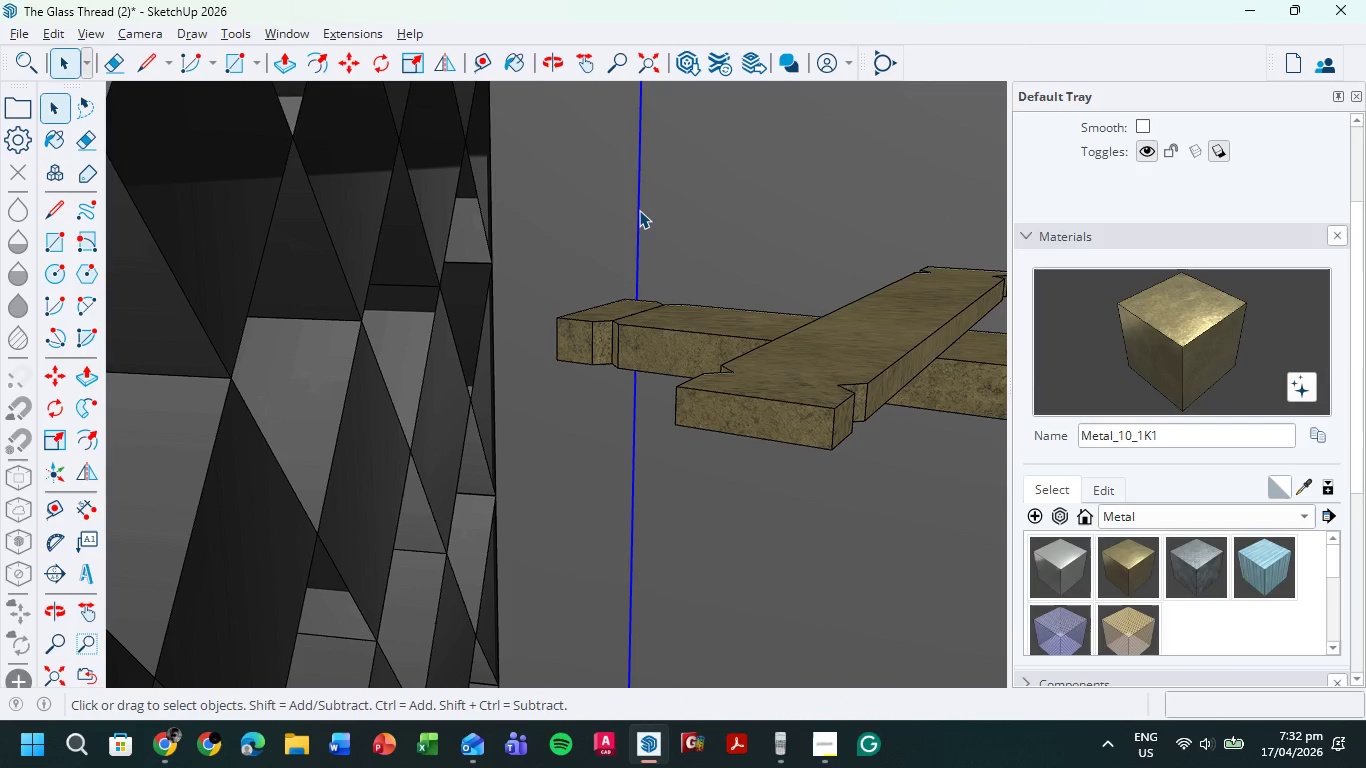 
left_click([637, 210])
 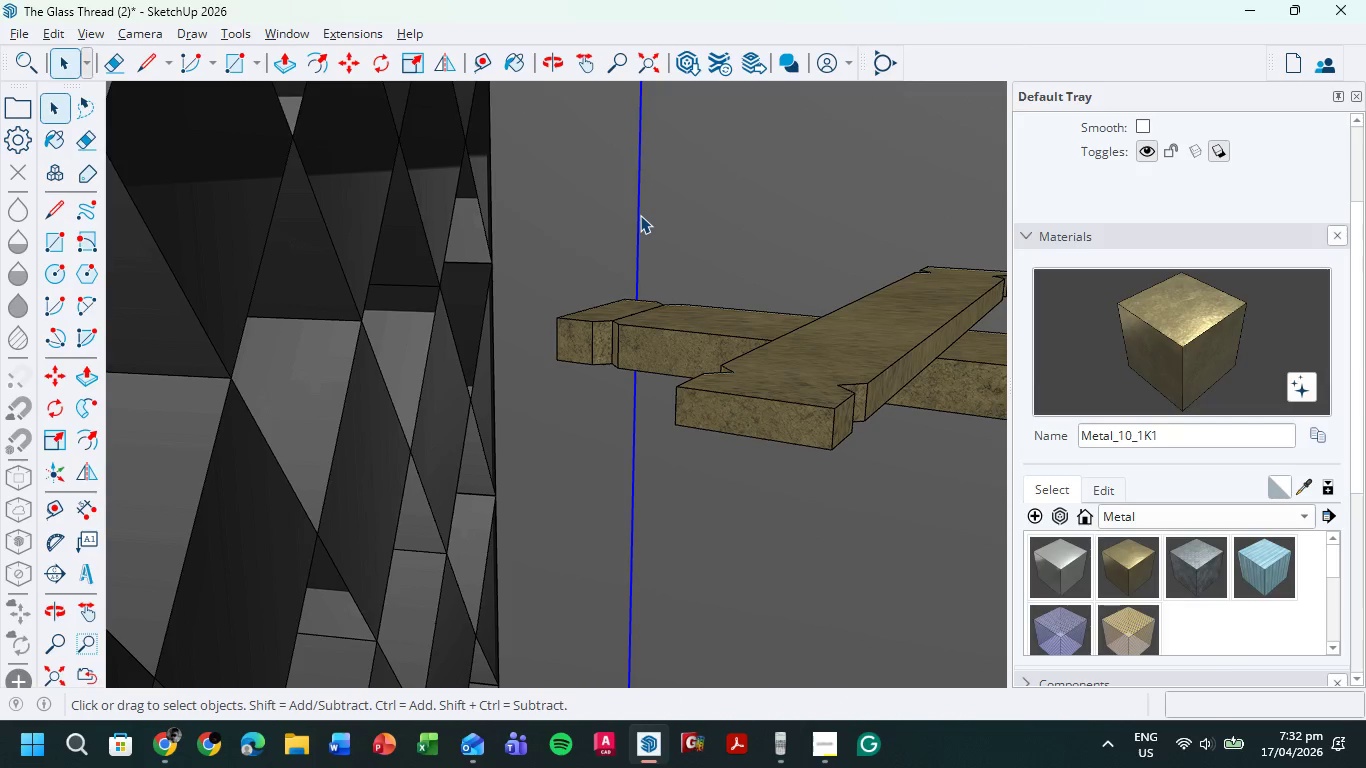 
left_click([638, 214])
 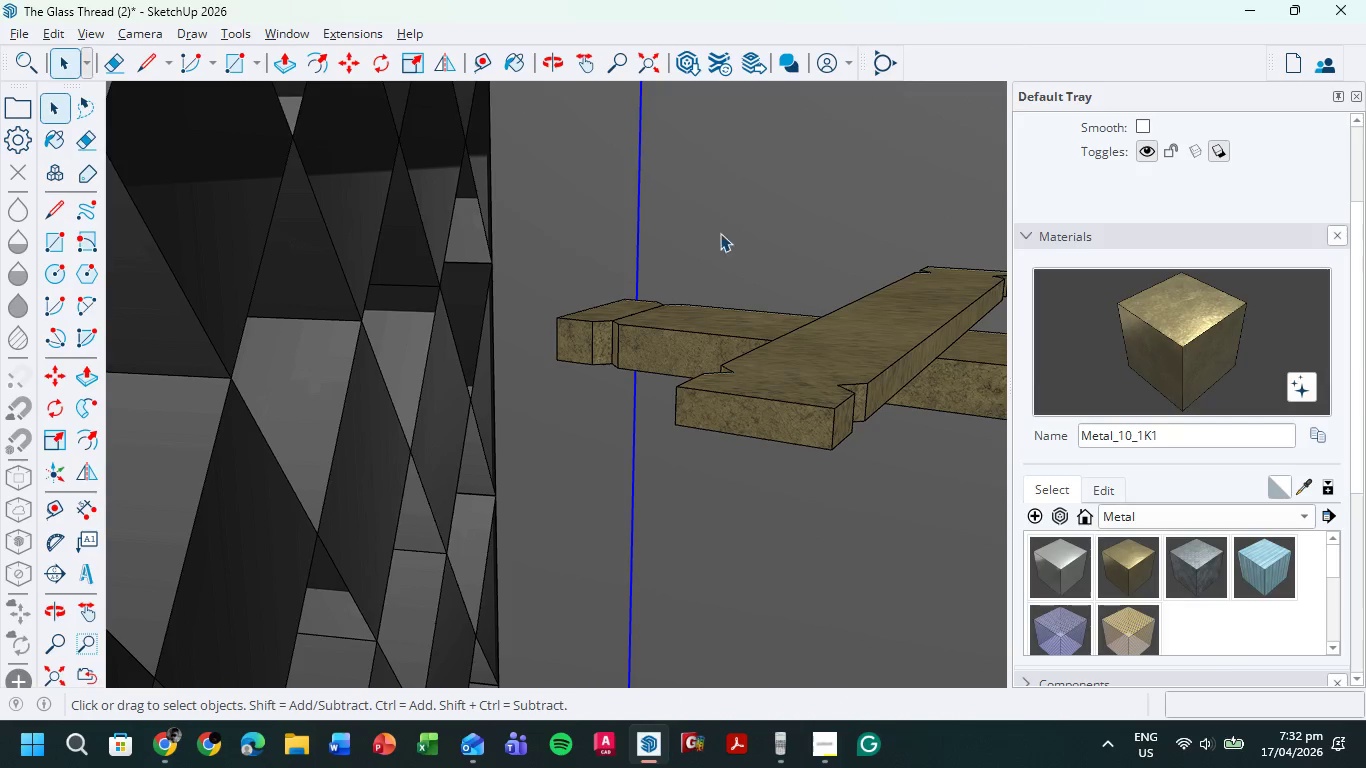 
double_click([726, 233])
 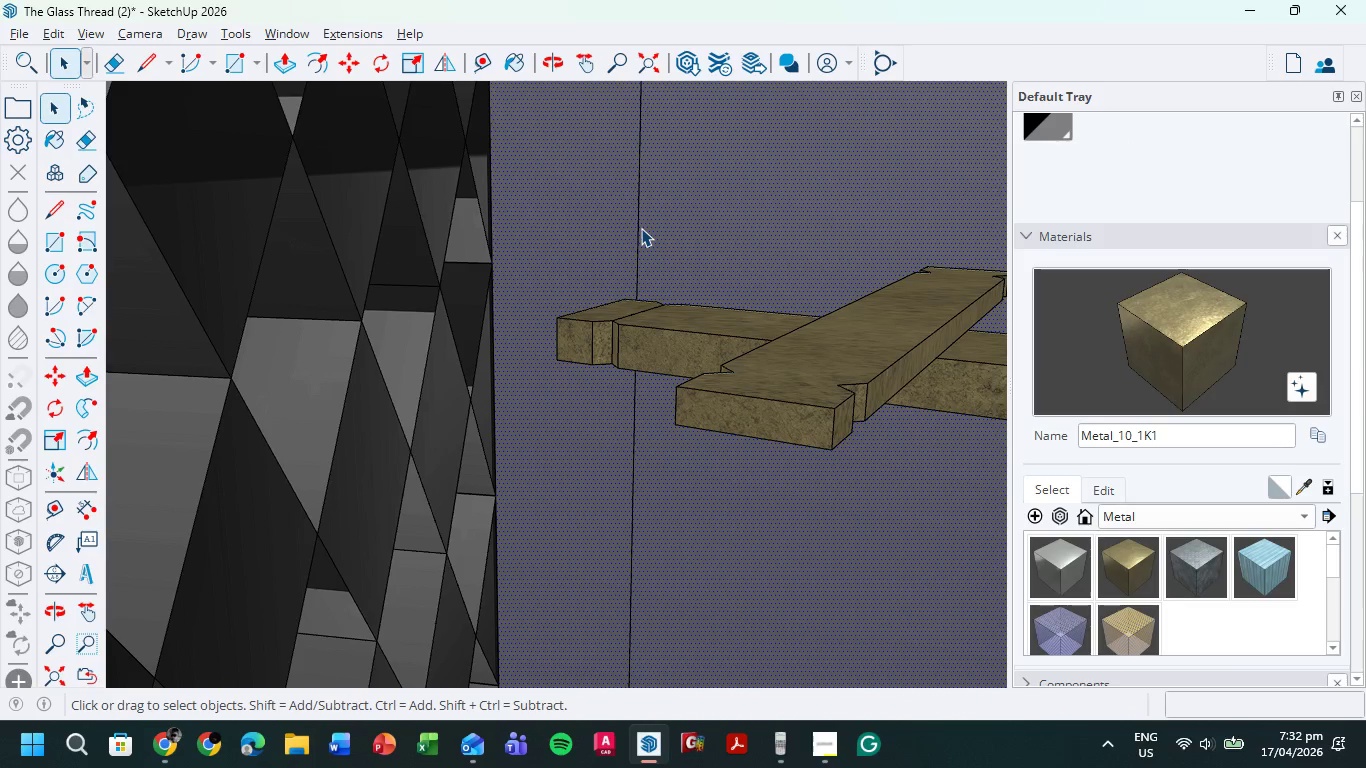 
left_click([637, 227])
 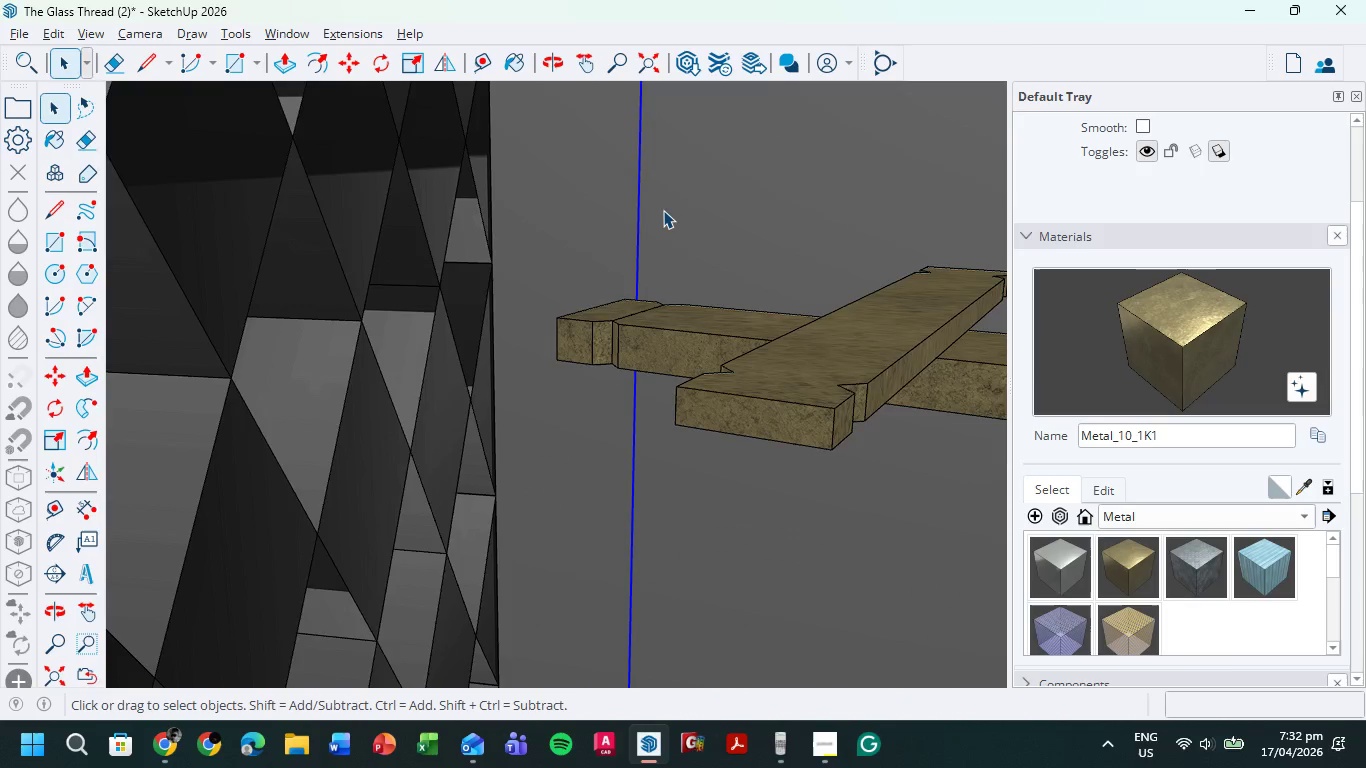 
scroll: coordinate [663, 213], scroll_direction: down, amount: 5.0
 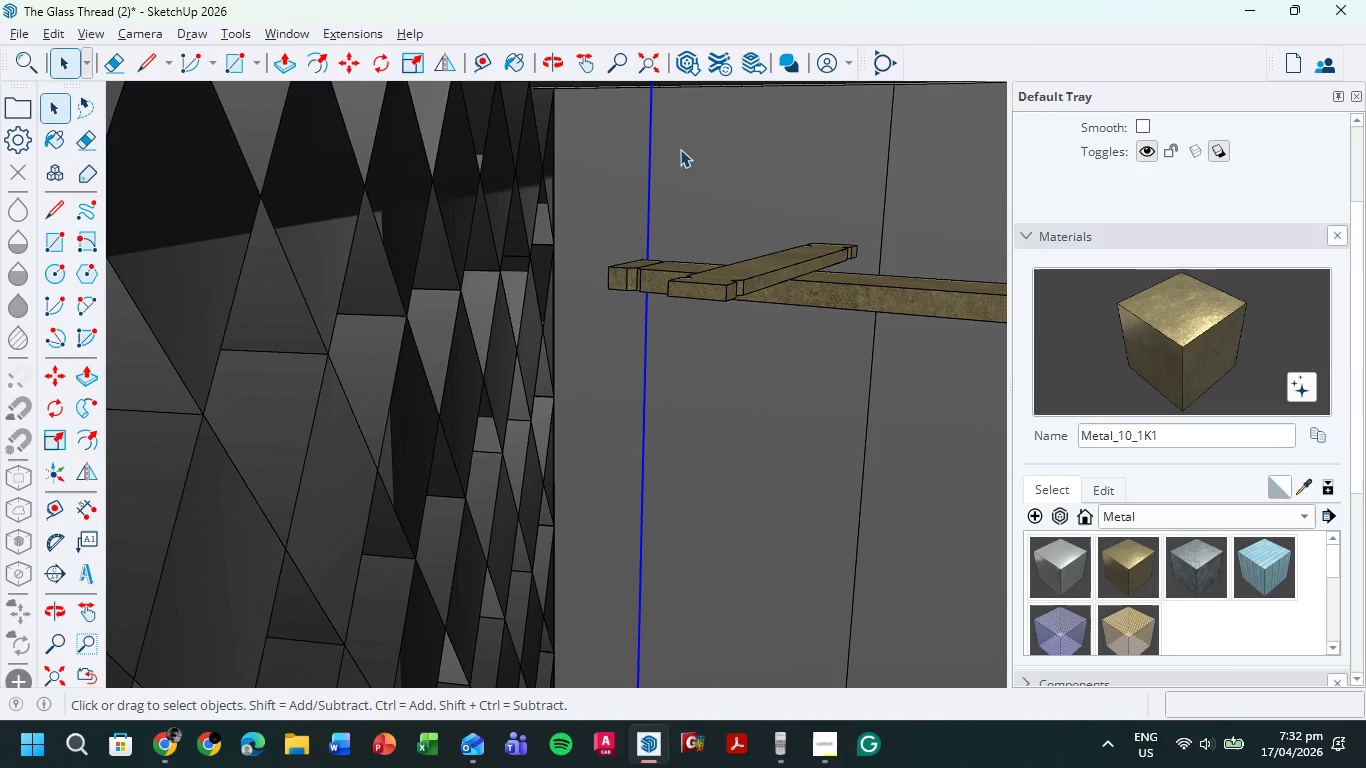 
key(M)
 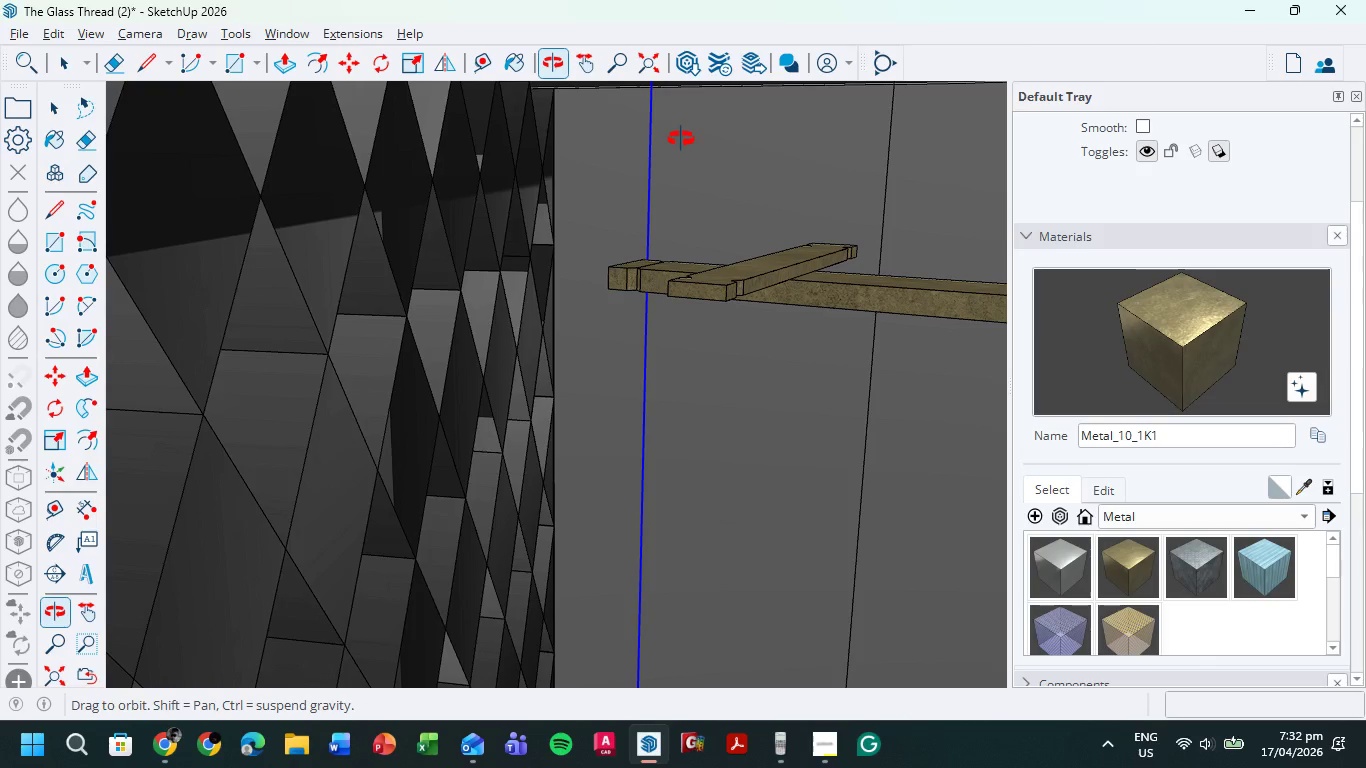 
hold_key(key=ShiftLeft, duration=0.39)
 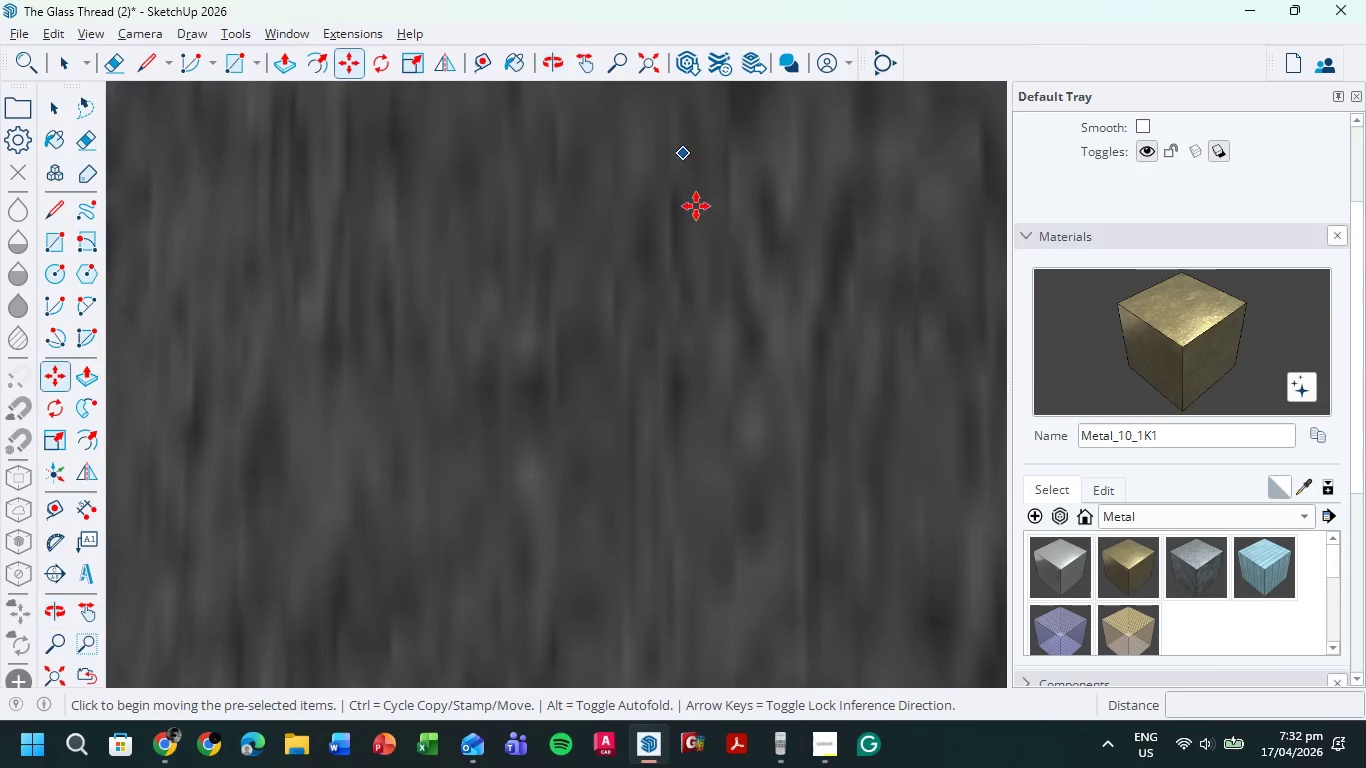 
scroll: coordinate [644, 424], scroll_direction: down, amount: 26.0
 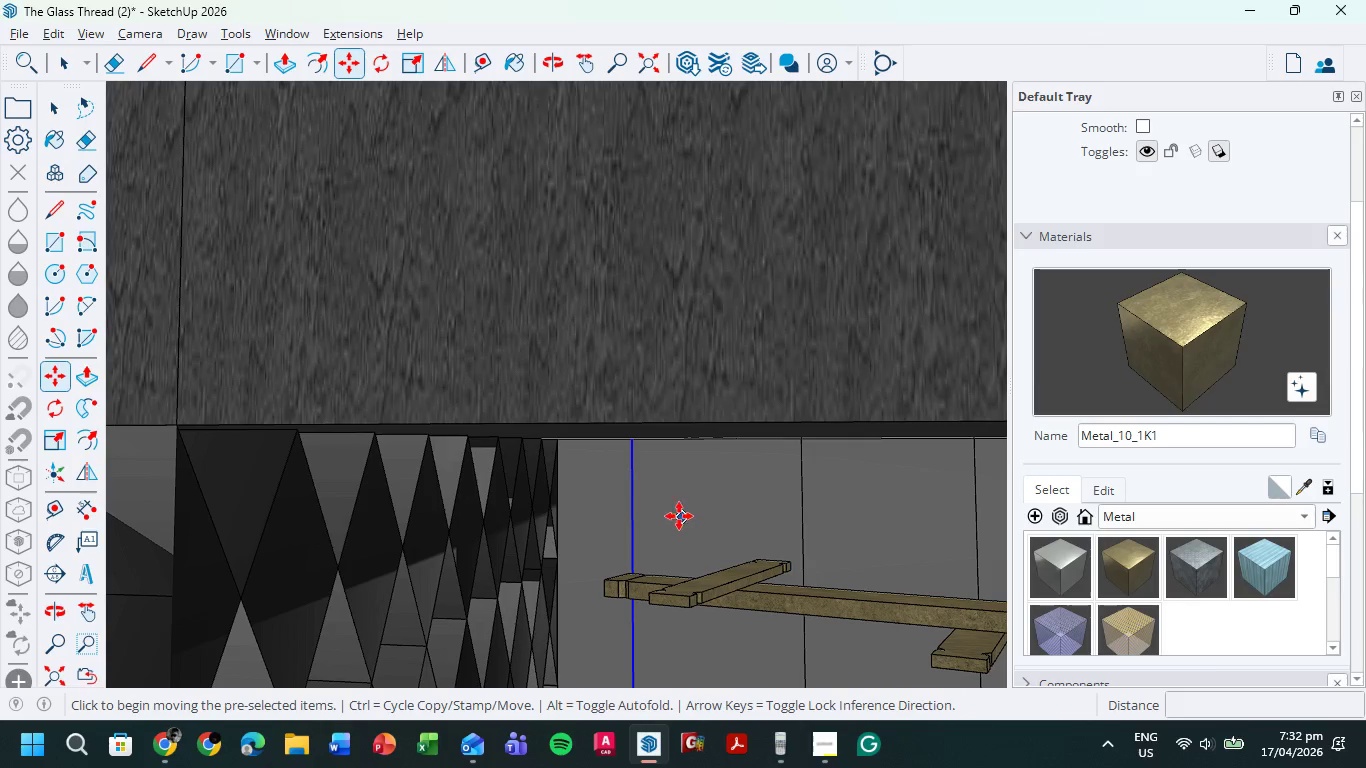 
key(E)
 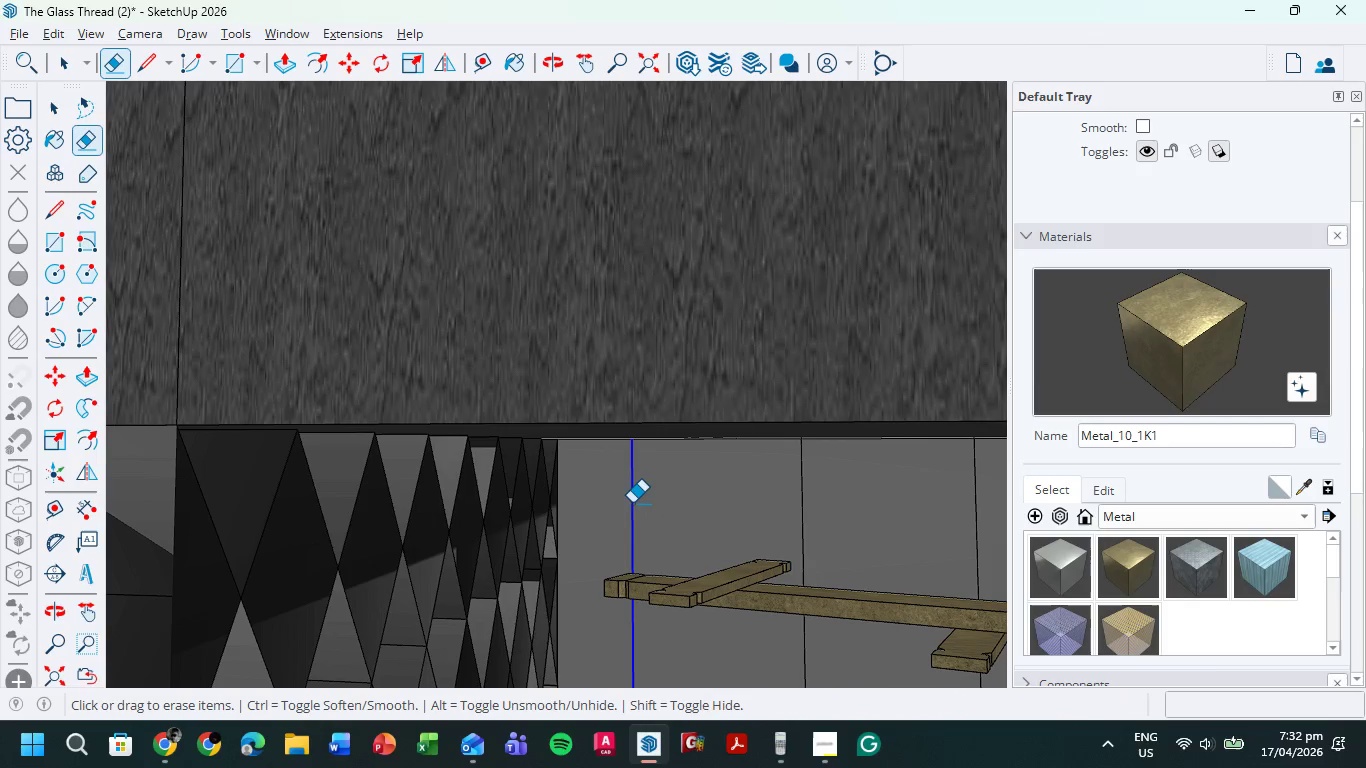 
left_click([631, 502])
 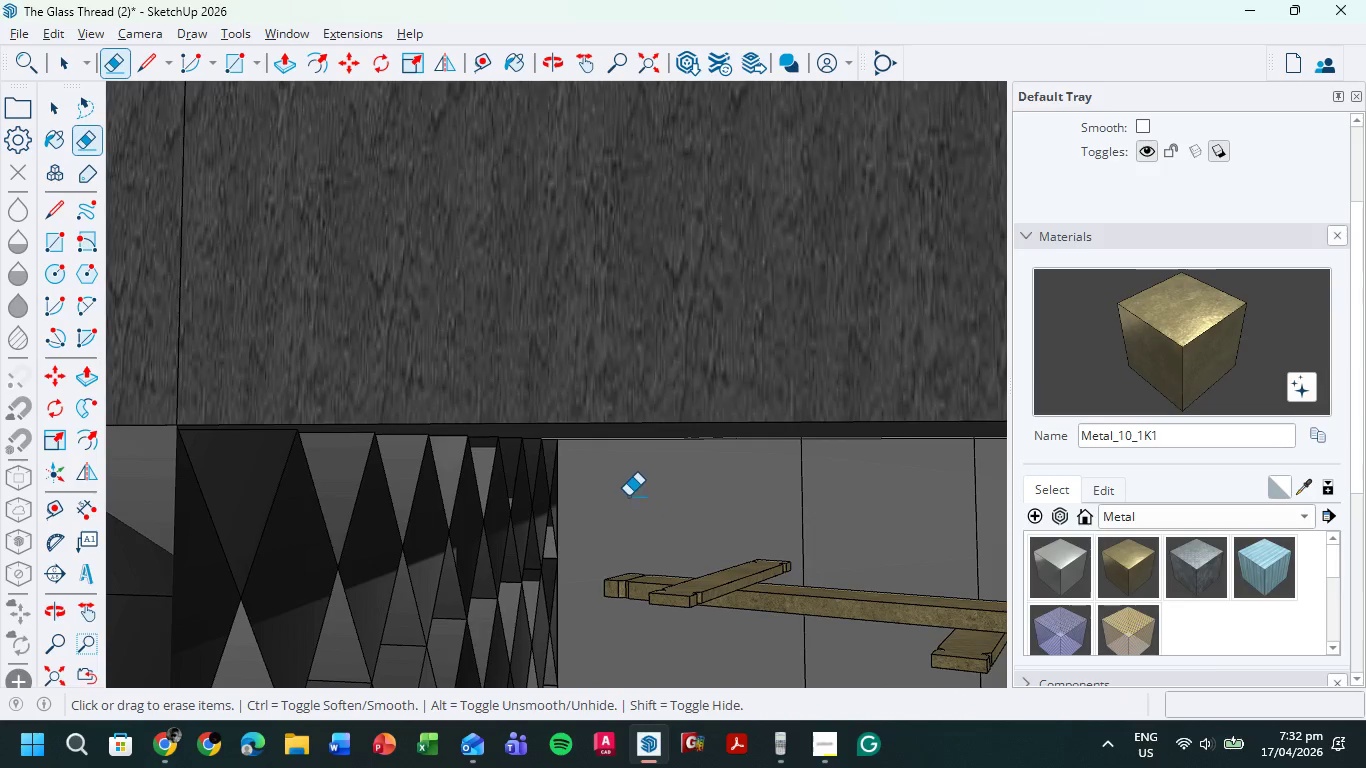 
scroll: coordinate [629, 477], scroll_direction: down, amount: 7.0
 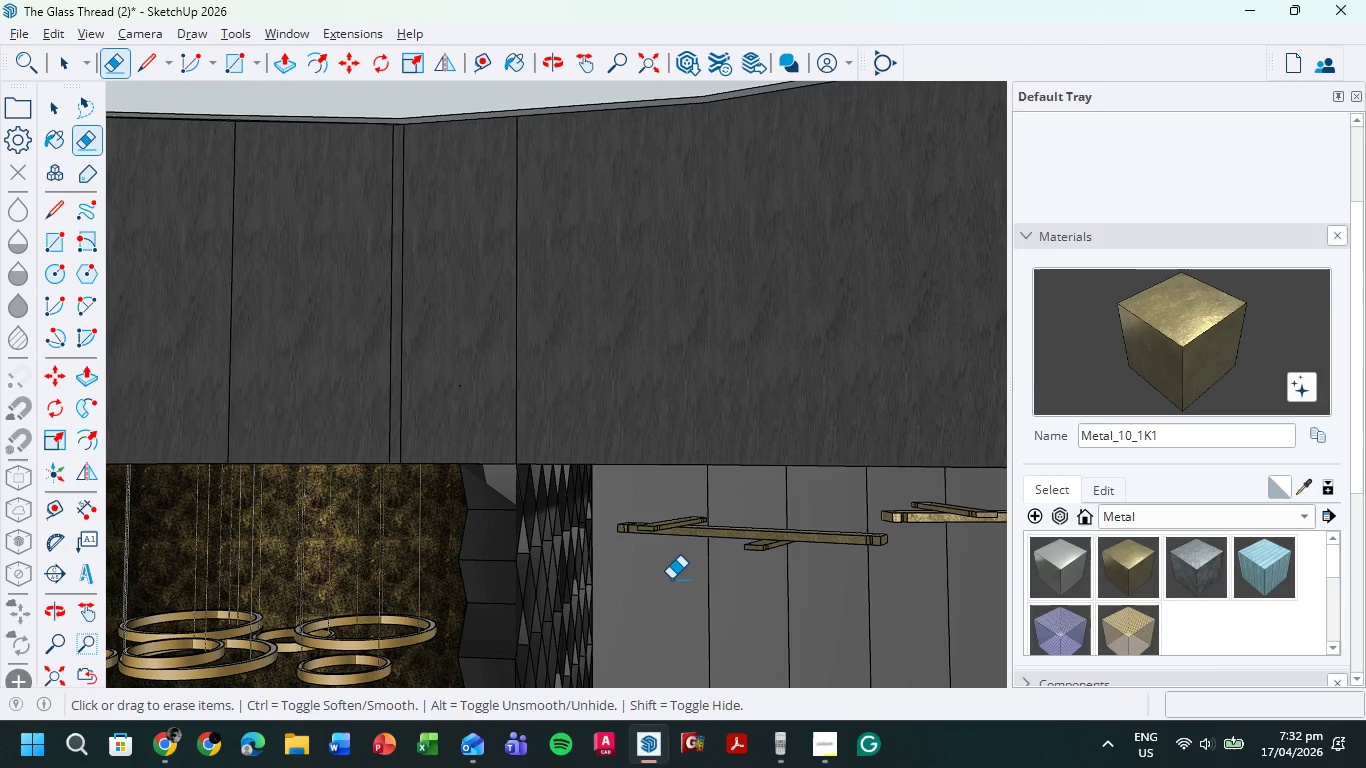 
hold_key(key=ShiftLeft, duration=0.78)
scroll: coordinate [628, 485], scroll_direction: up, amount: 3.0
 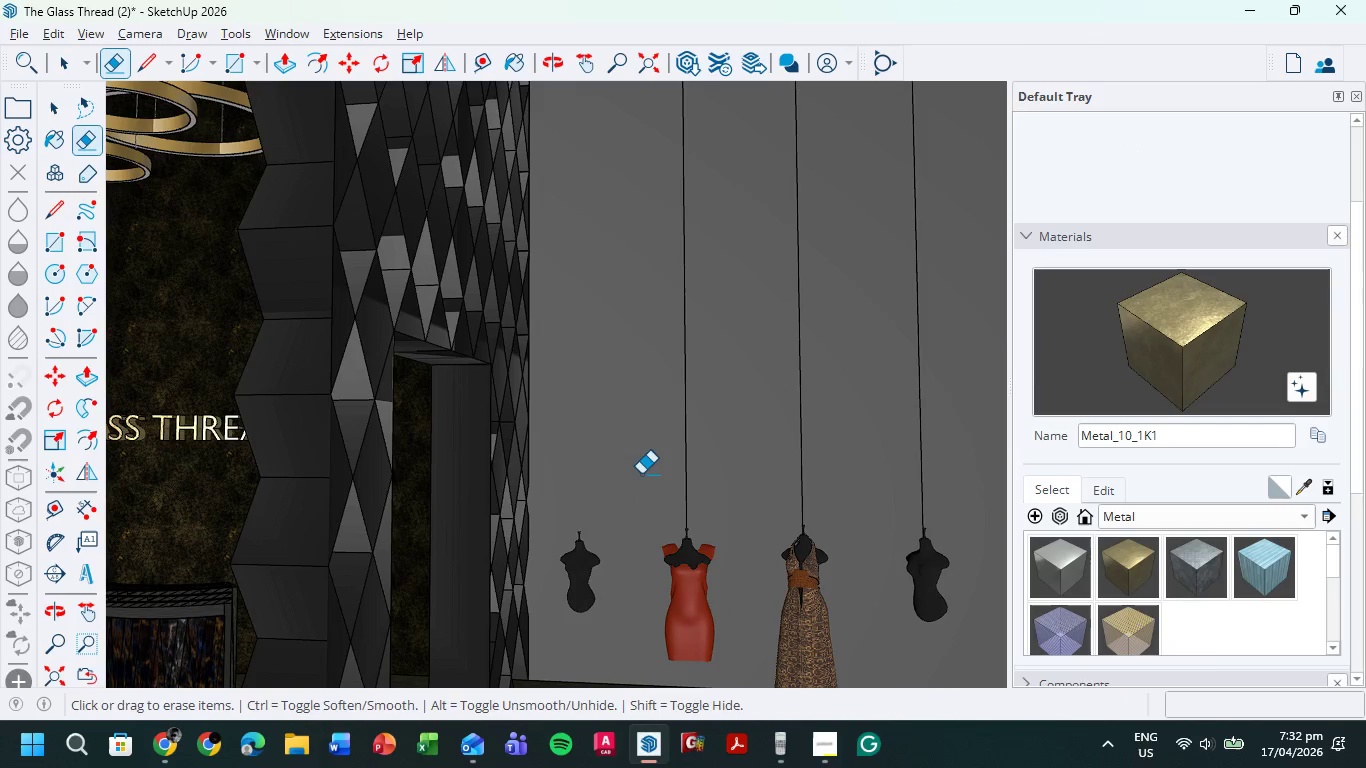 
key(L)
 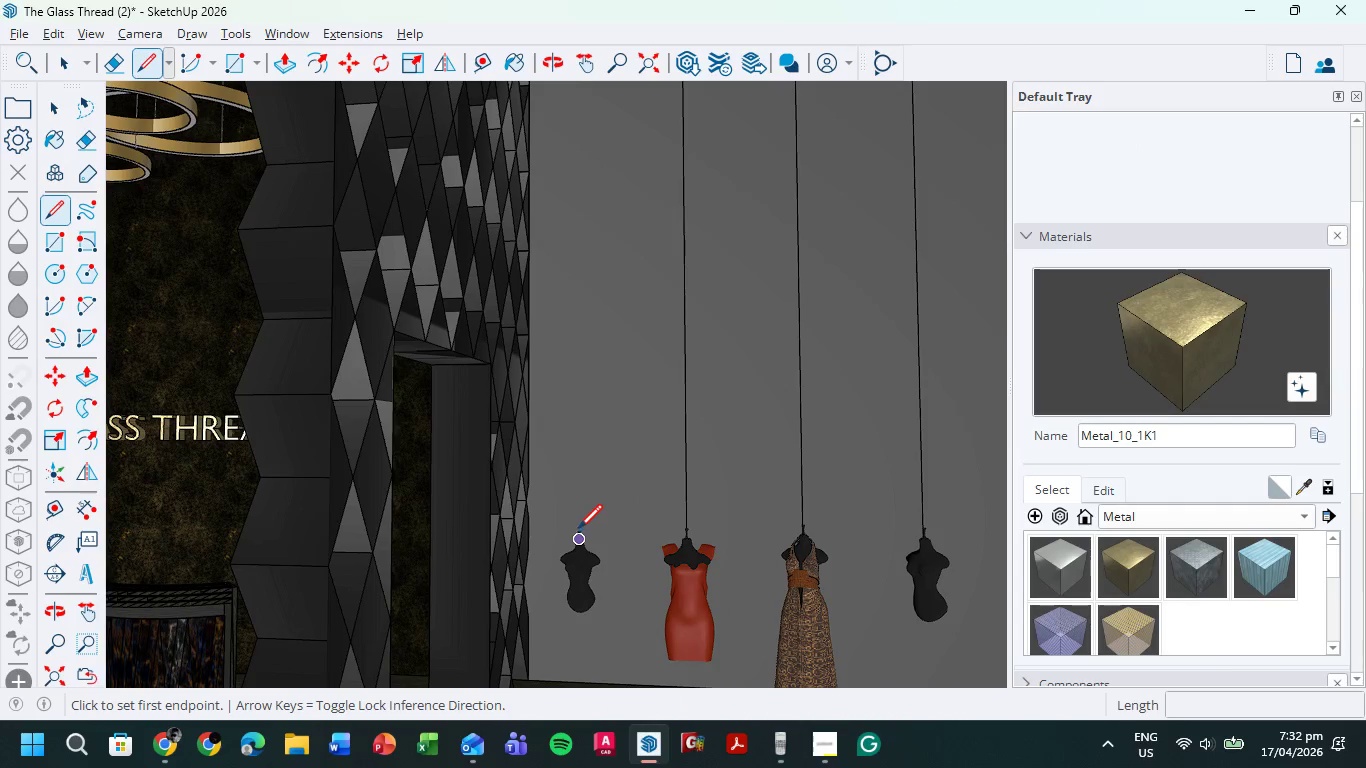 
scroll: coordinate [644, 531], scroll_direction: up, amount: 39.0
 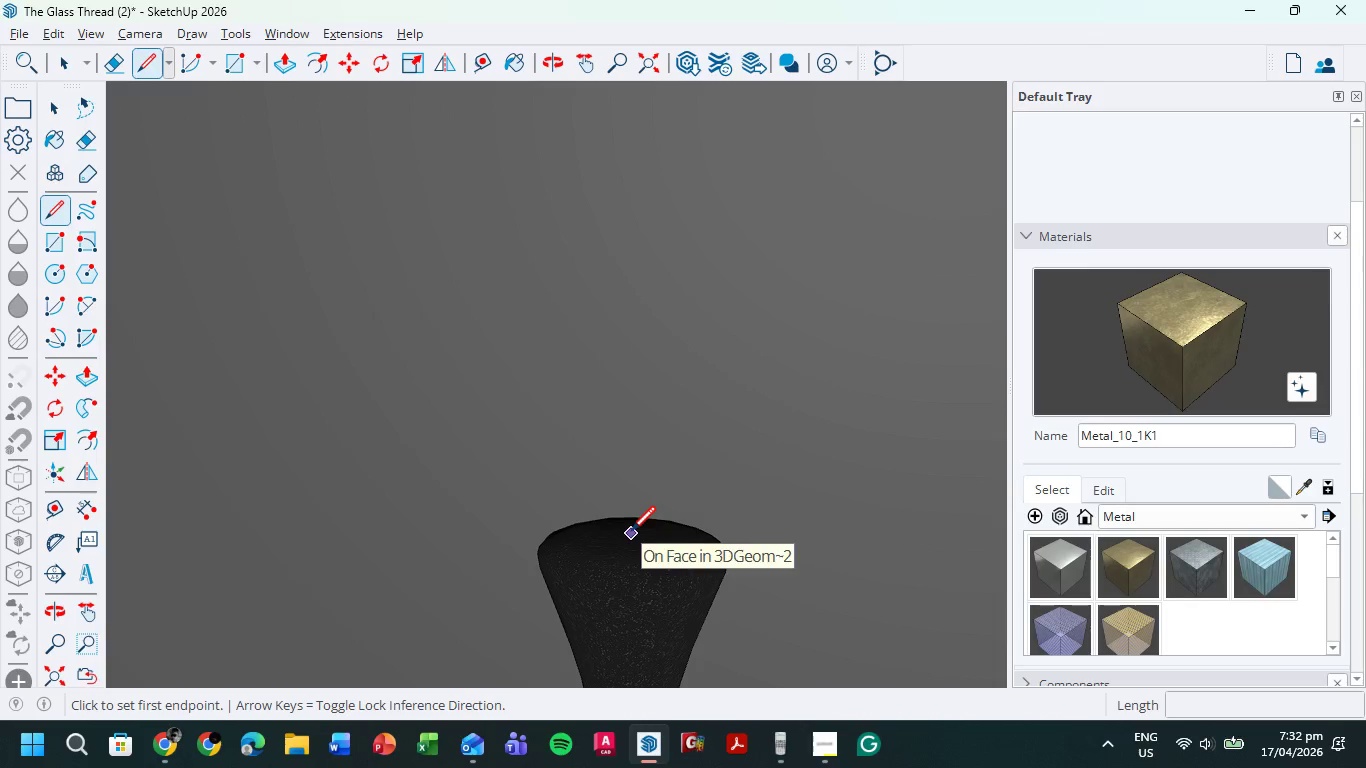 
left_click([631, 533])
 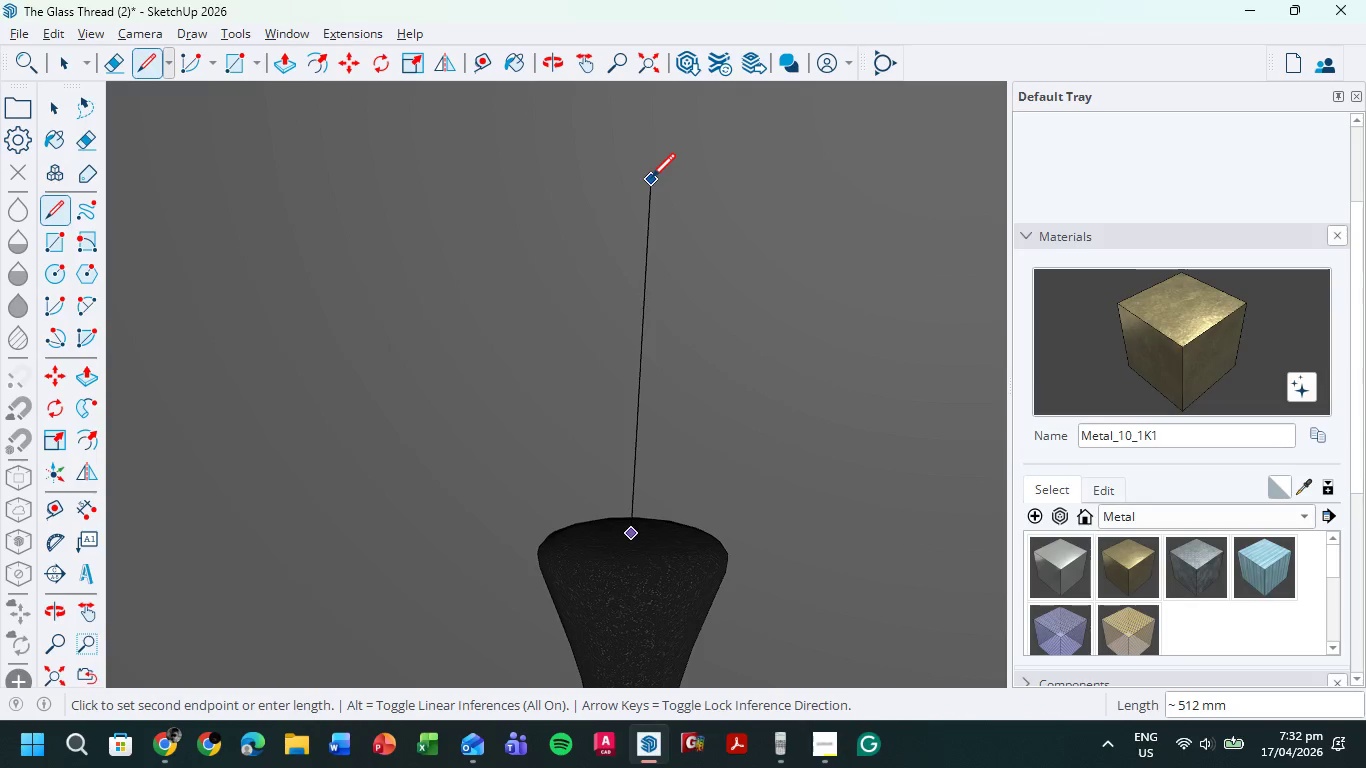 
scroll: coordinate [610, 249], scroll_direction: down, amount: 13.0
 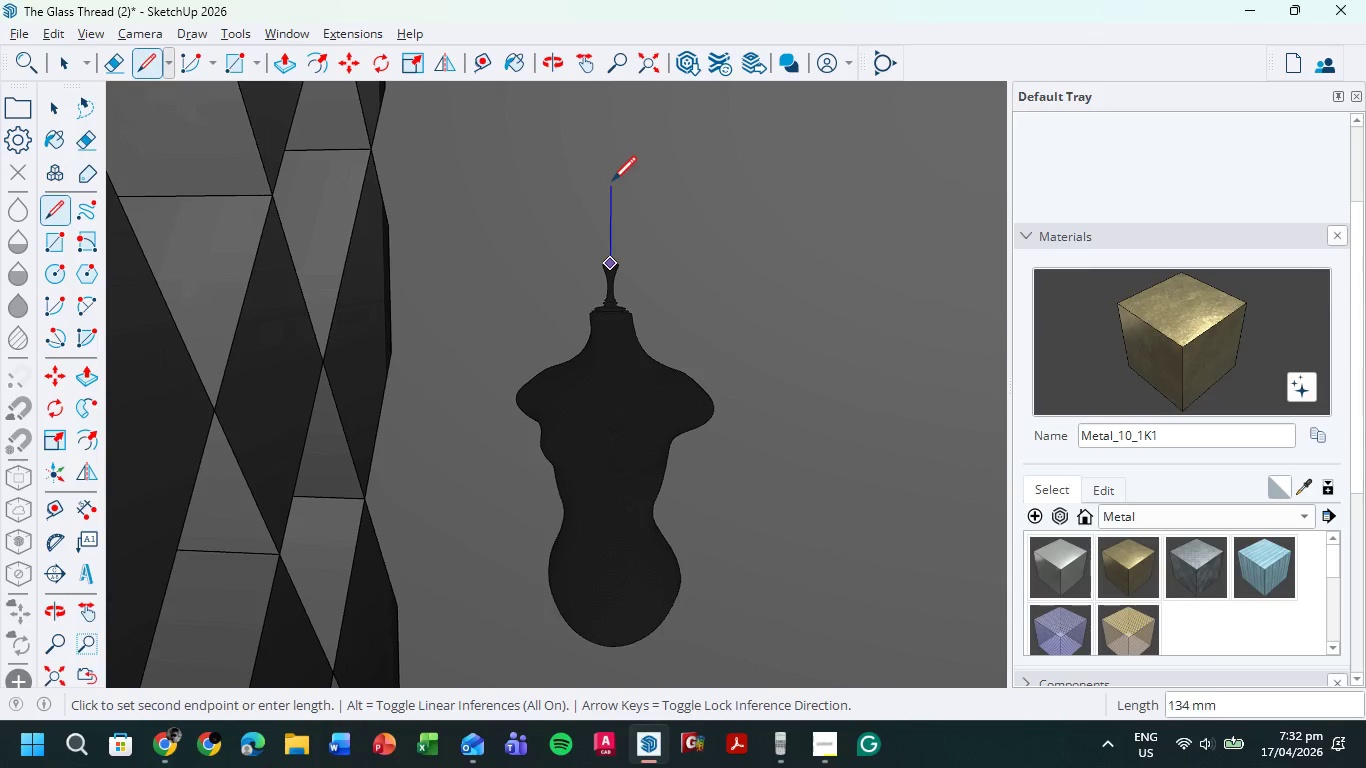 
hold_key(key=ShiftLeft, duration=0.41)
 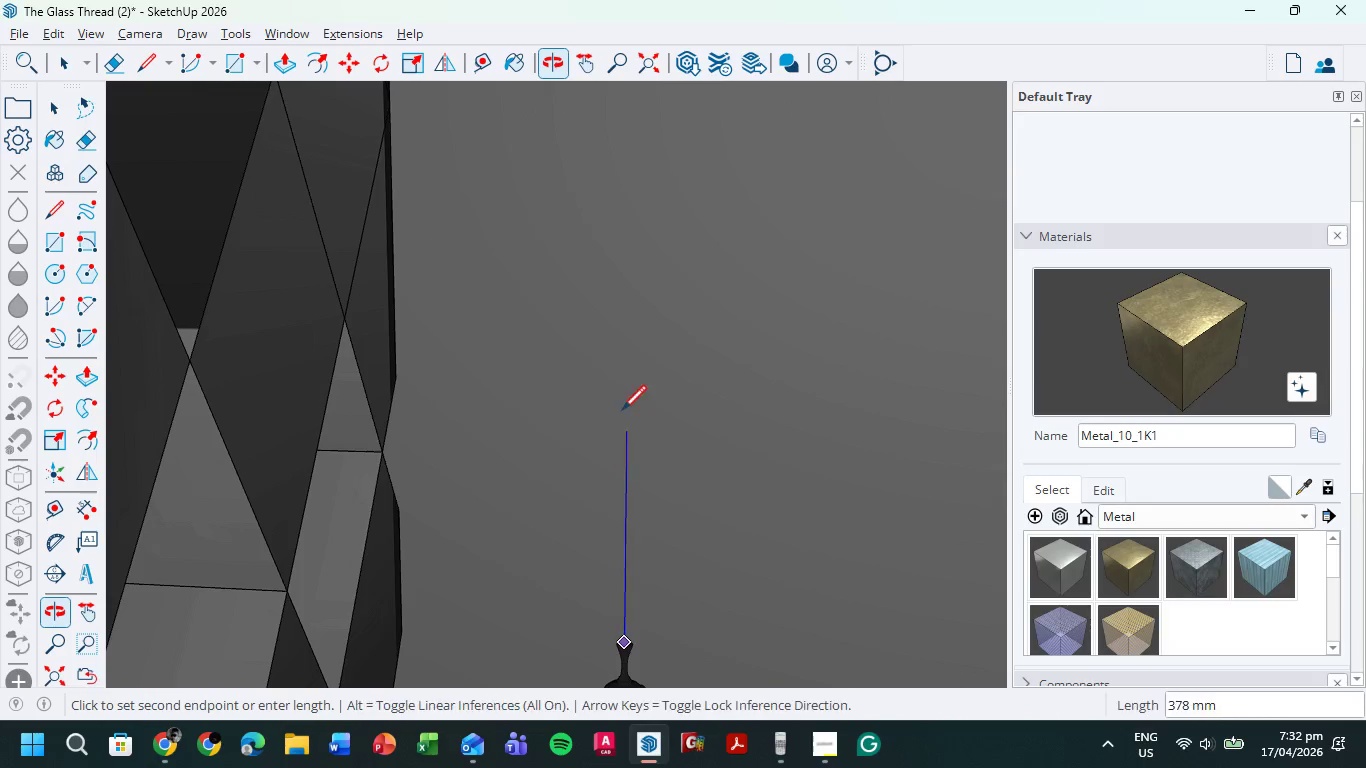 
scroll: coordinate [620, 410], scroll_direction: down, amount: 15.0
 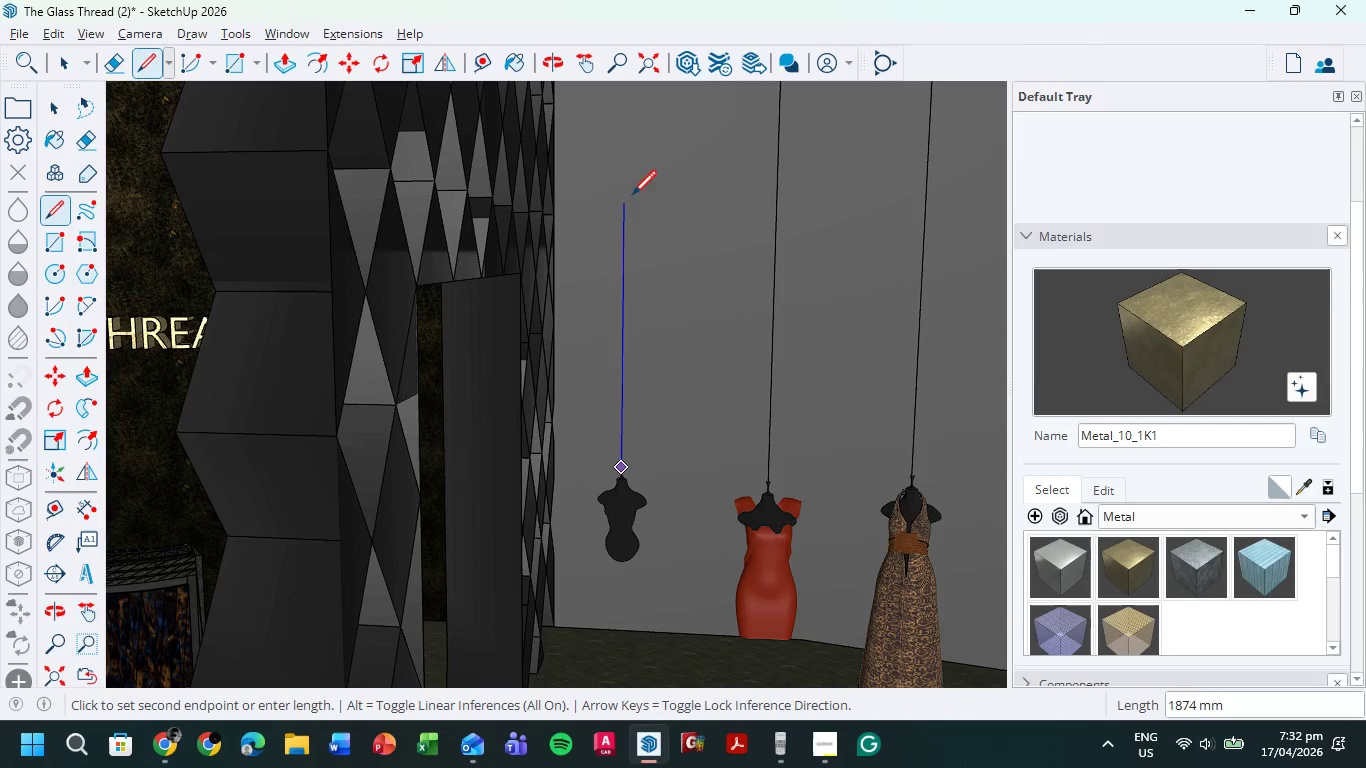 
hold_key(key=ShiftLeft, duration=0.48)
 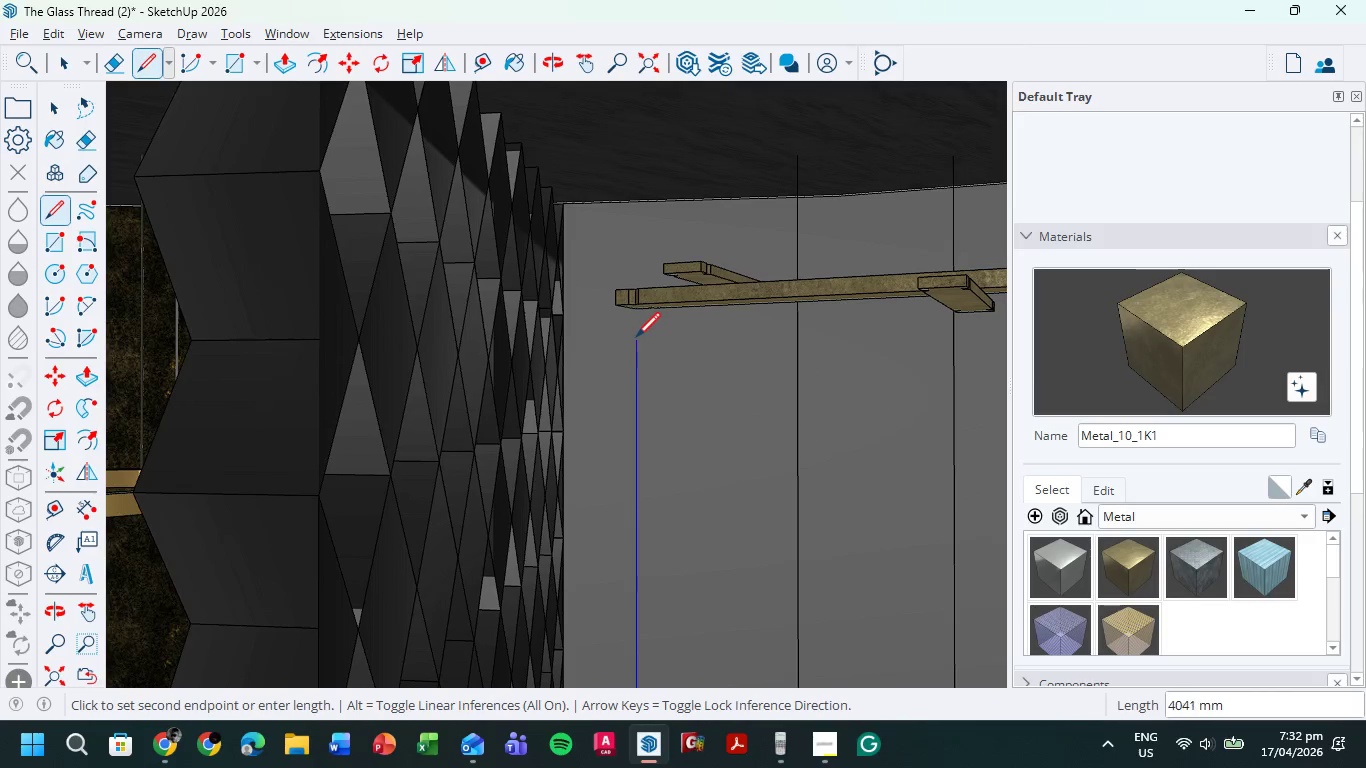 
scroll: coordinate [640, 323], scroll_direction: up, amount: 10.0
 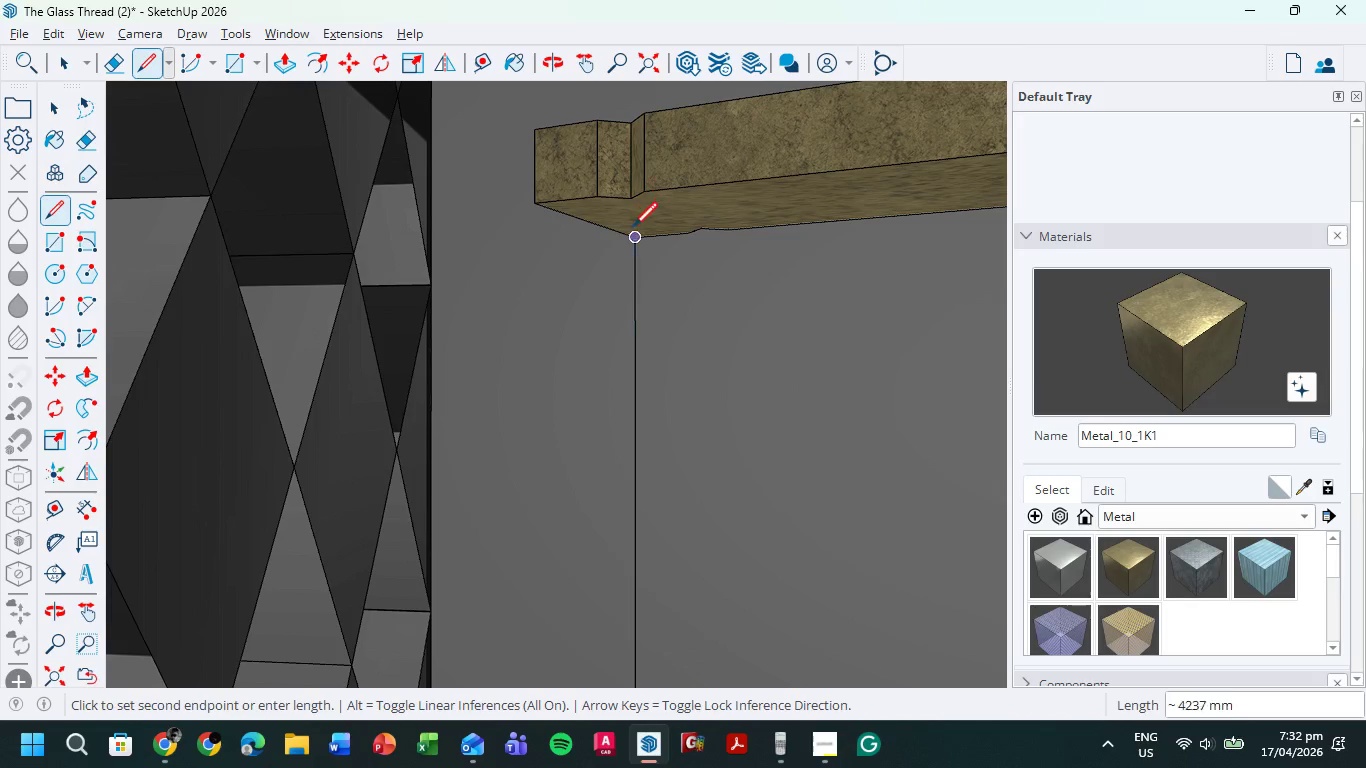 
hold_key(key=ShiftLeft, duration=0.47)
 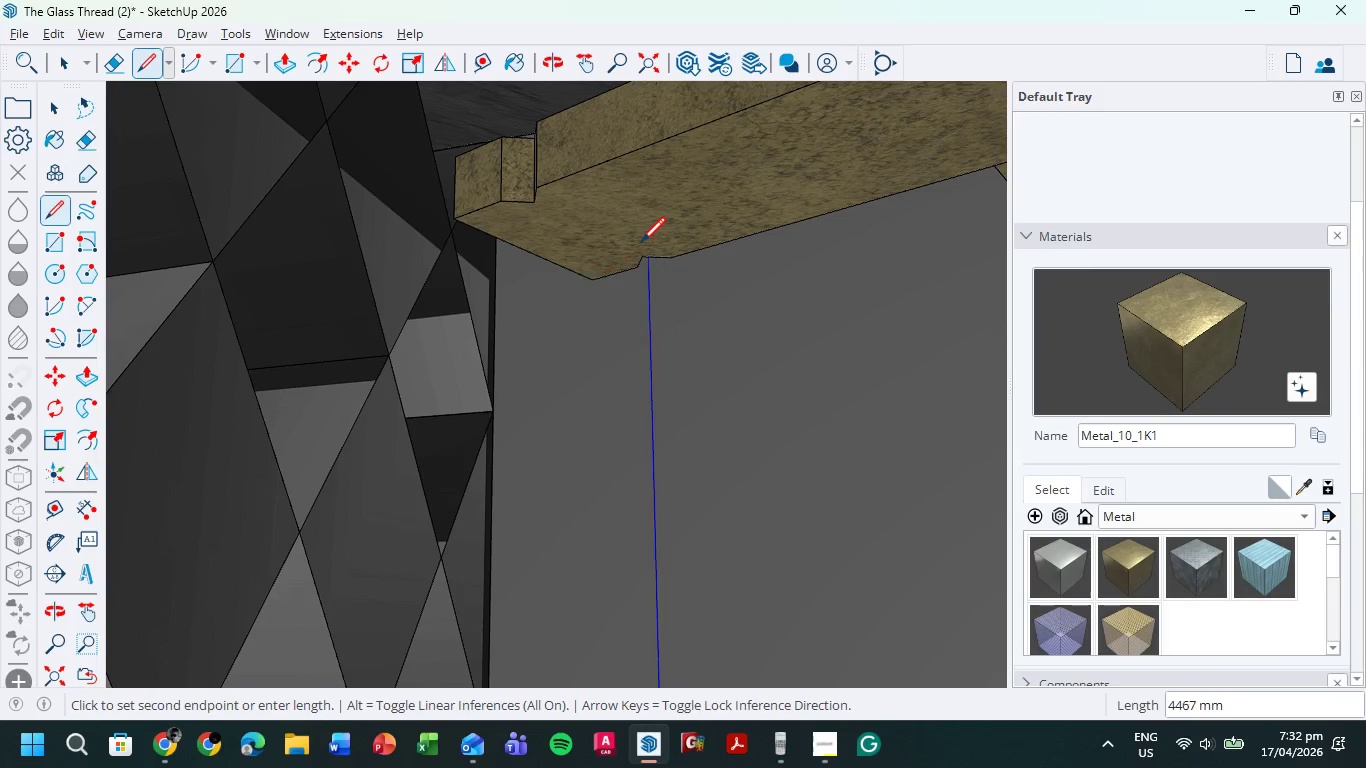 
wait(6.47)
 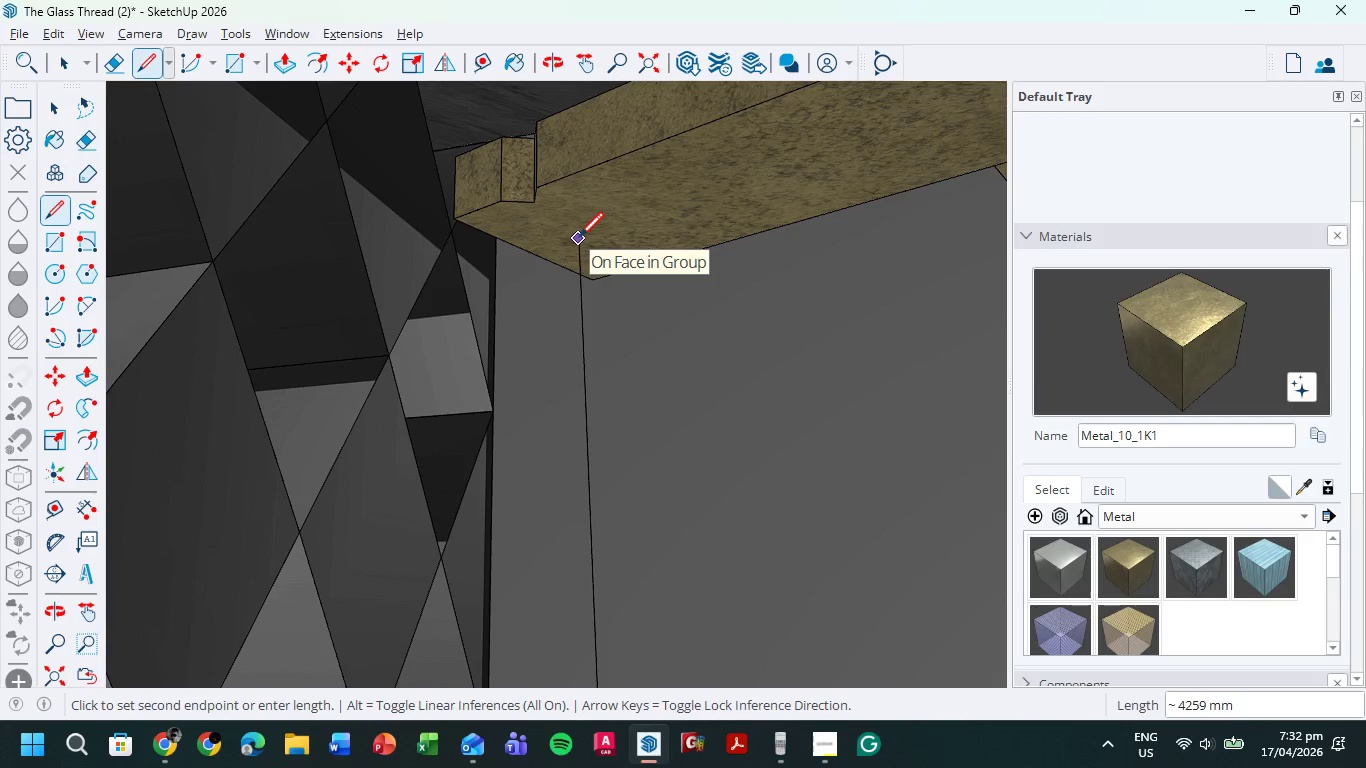 
scroll: coordinate [640, 210], scroll_direction: up, amount: 1.0
 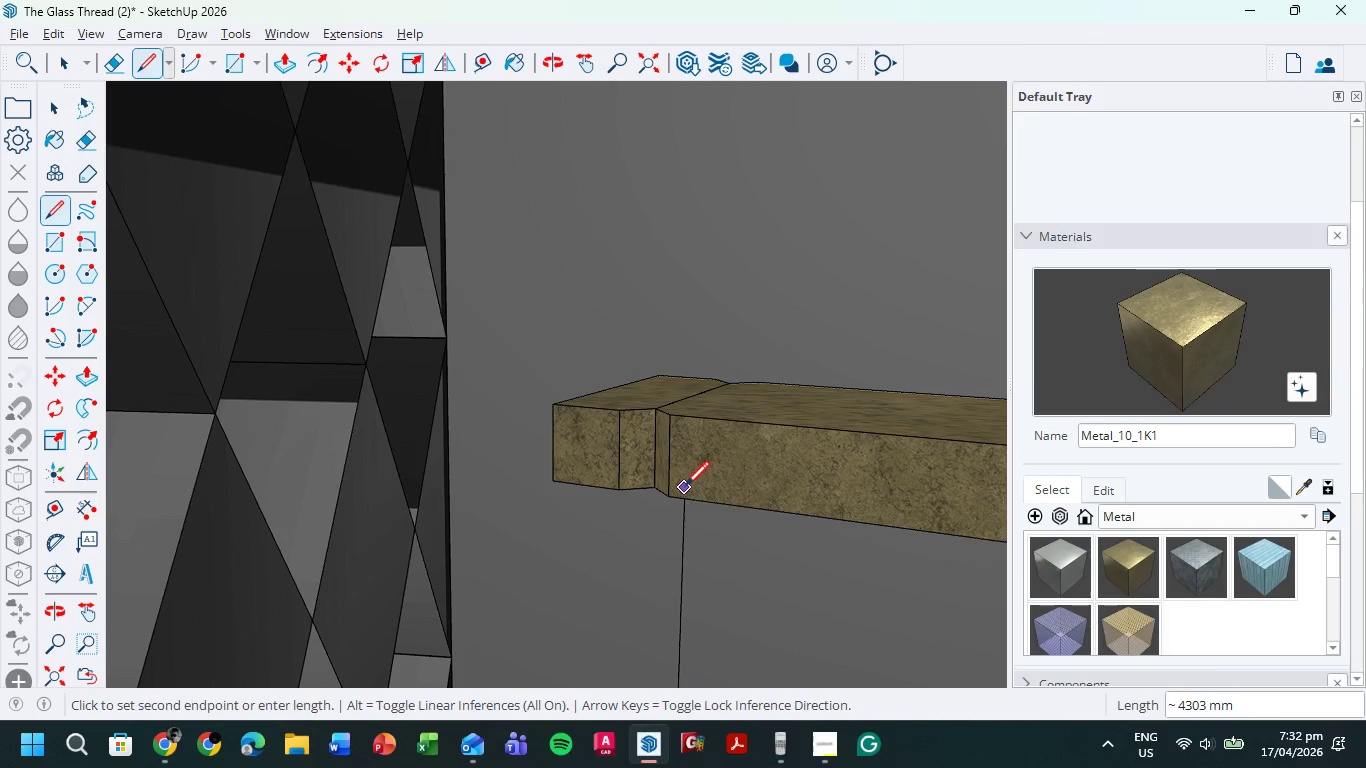 
hold_key(key=ShiftLeft, duration=0.34)
 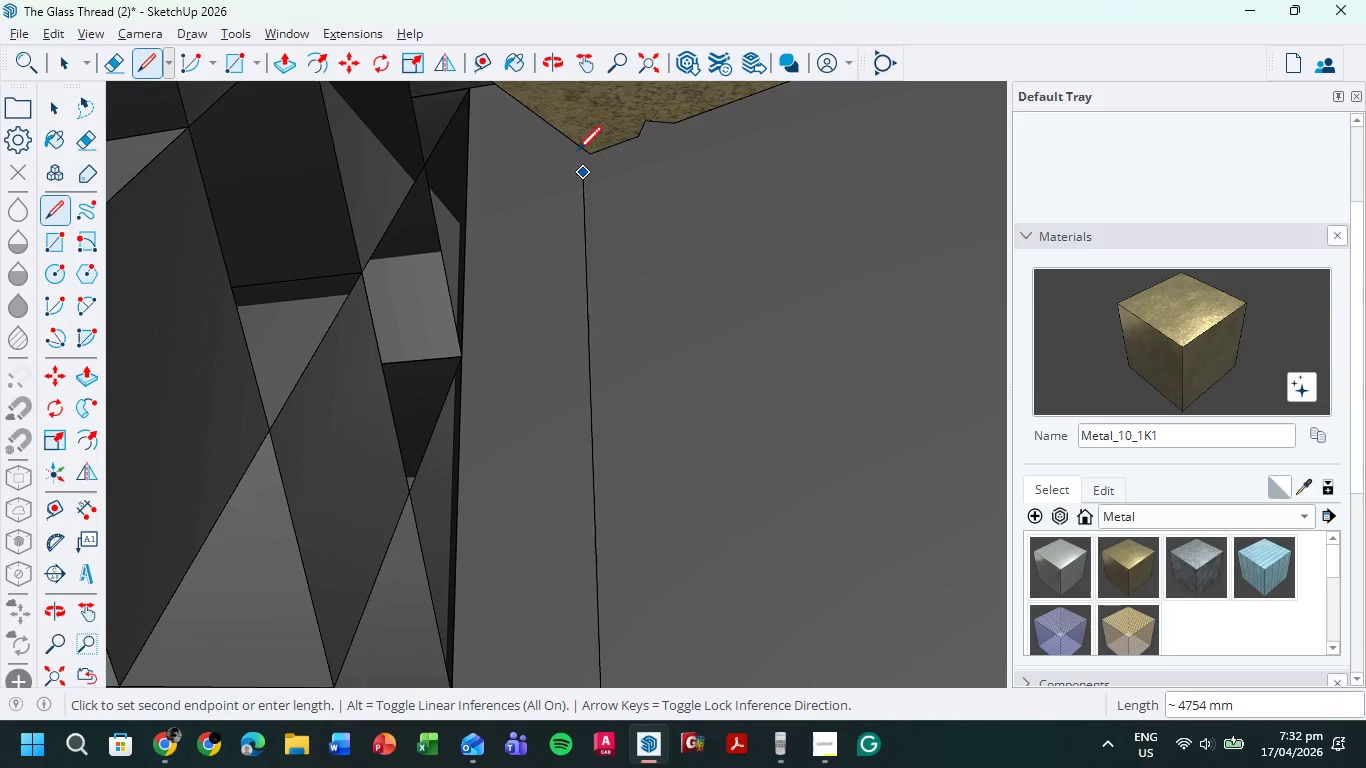 
hold_key(key=ShiftLeft, duration=0.77)
 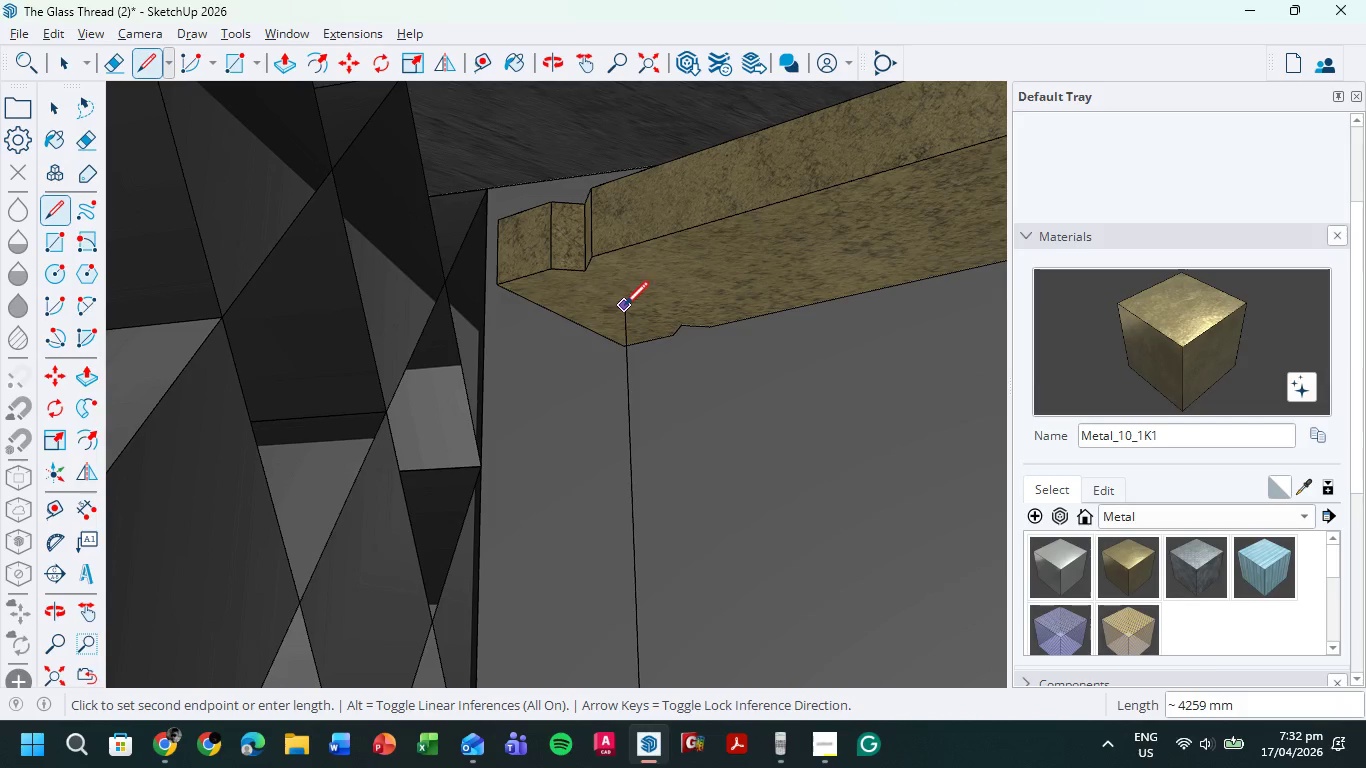 
left_click([624, 308])
 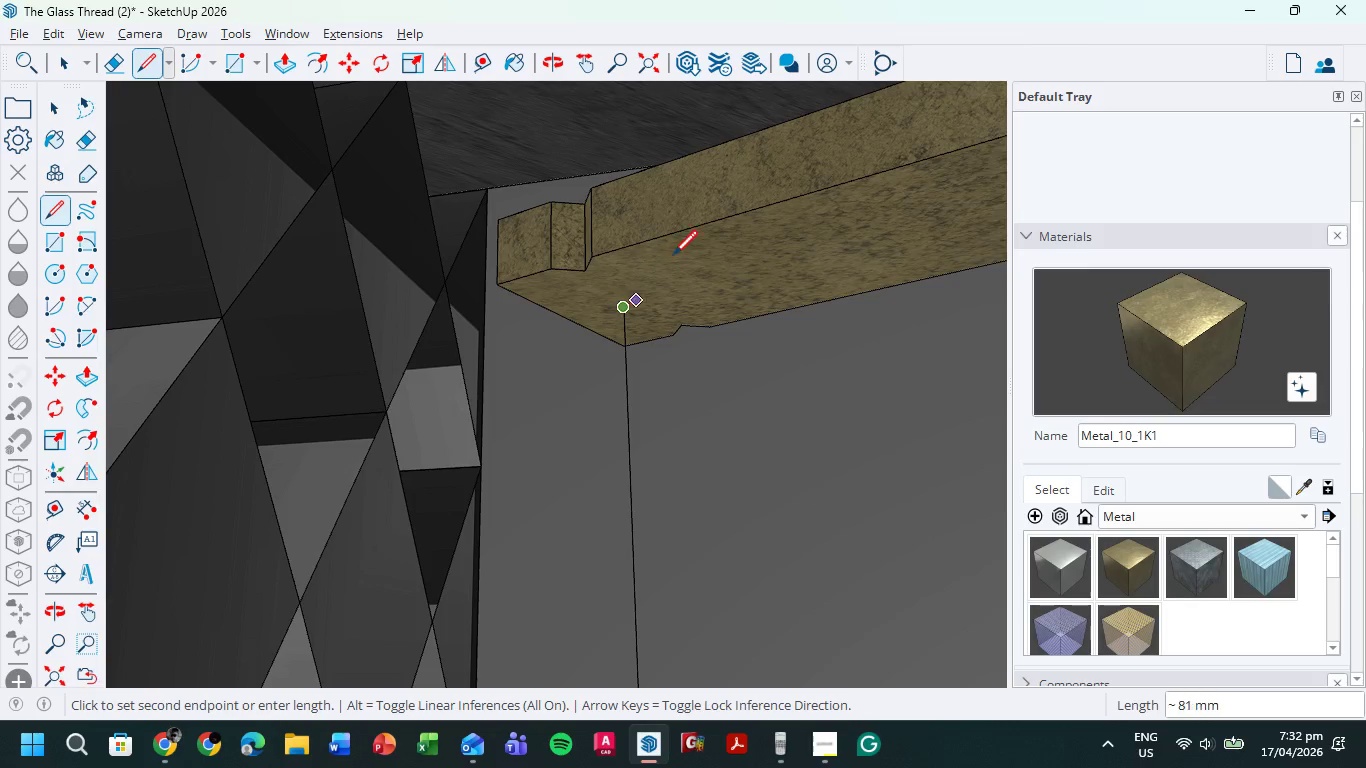 
key(Escape)
 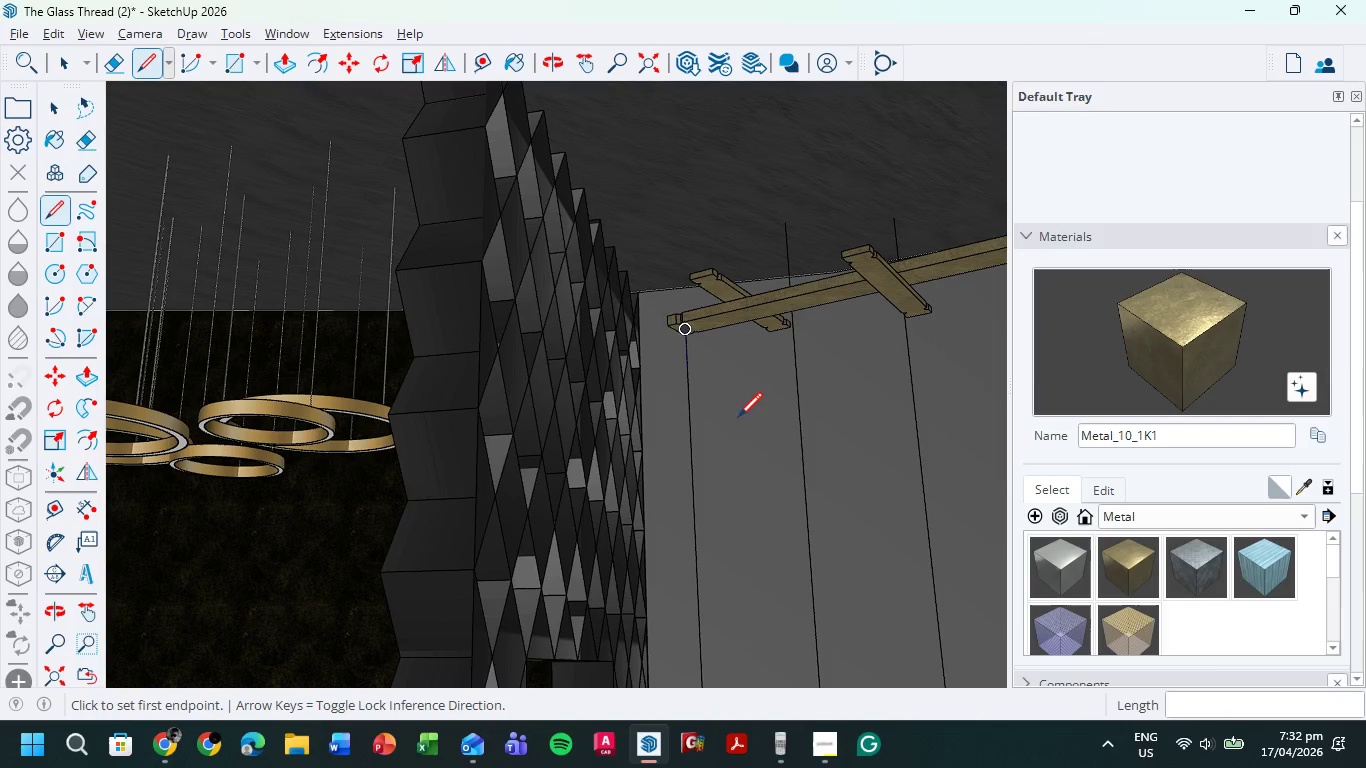 
scroll: coordinate [700, 358], scroll_direction: down, amount: 23.0
 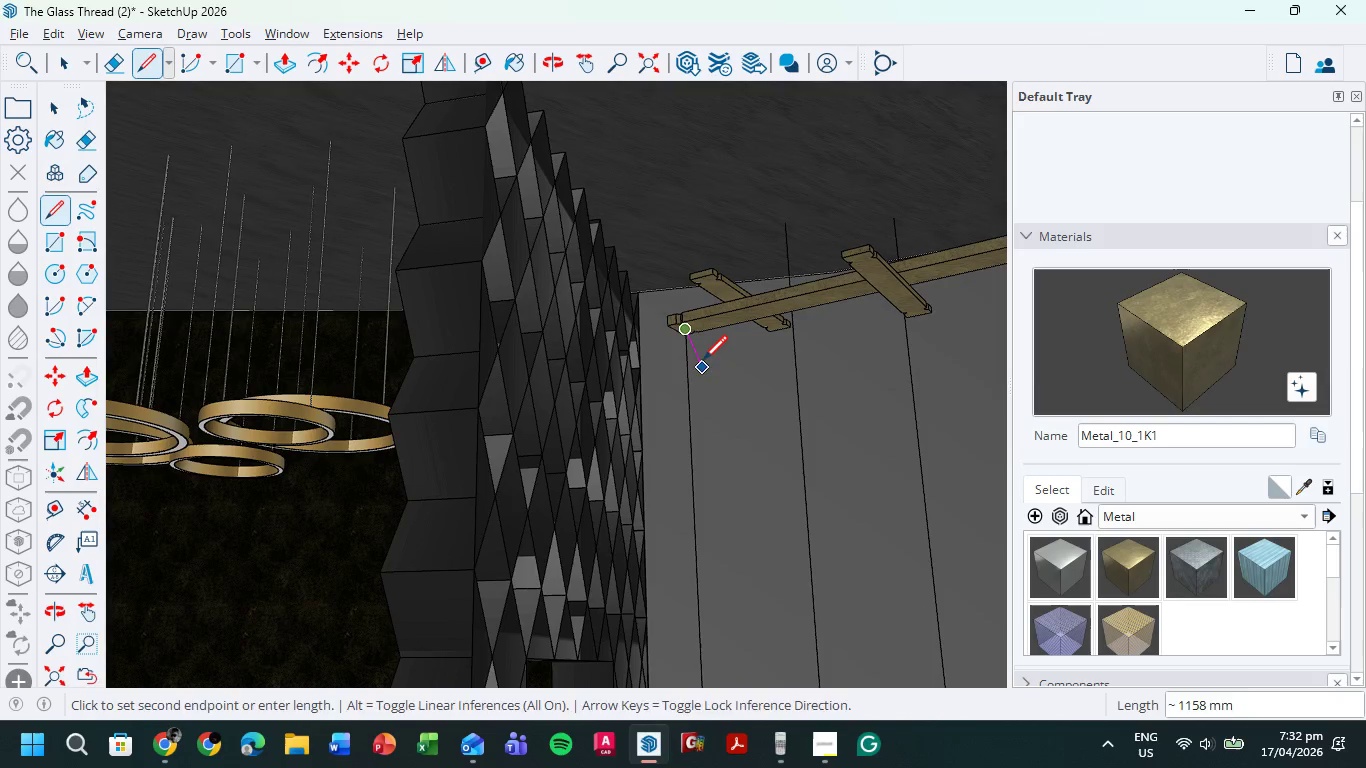 
mouse_move([775, 487])
 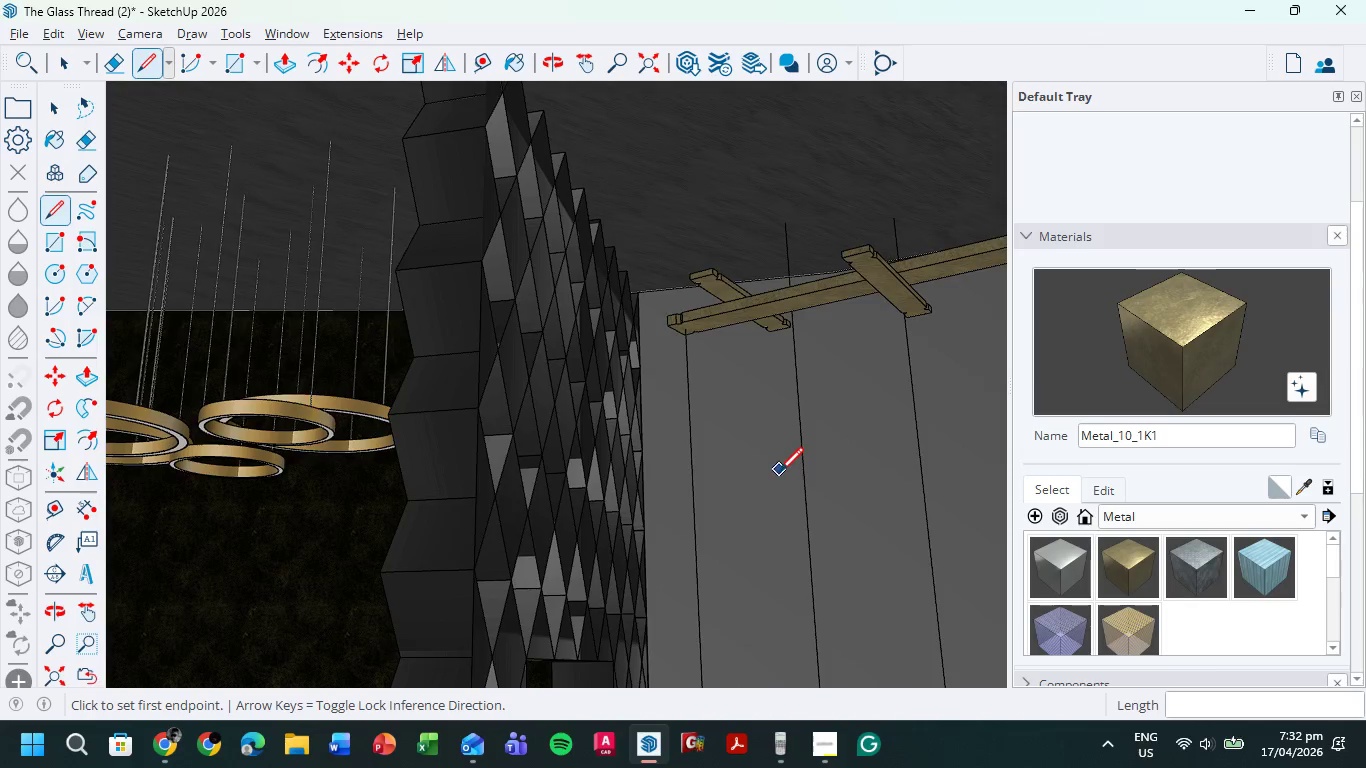 
scroll: coordinate [779, 473], scroll_direction: down, amount: 1.0
 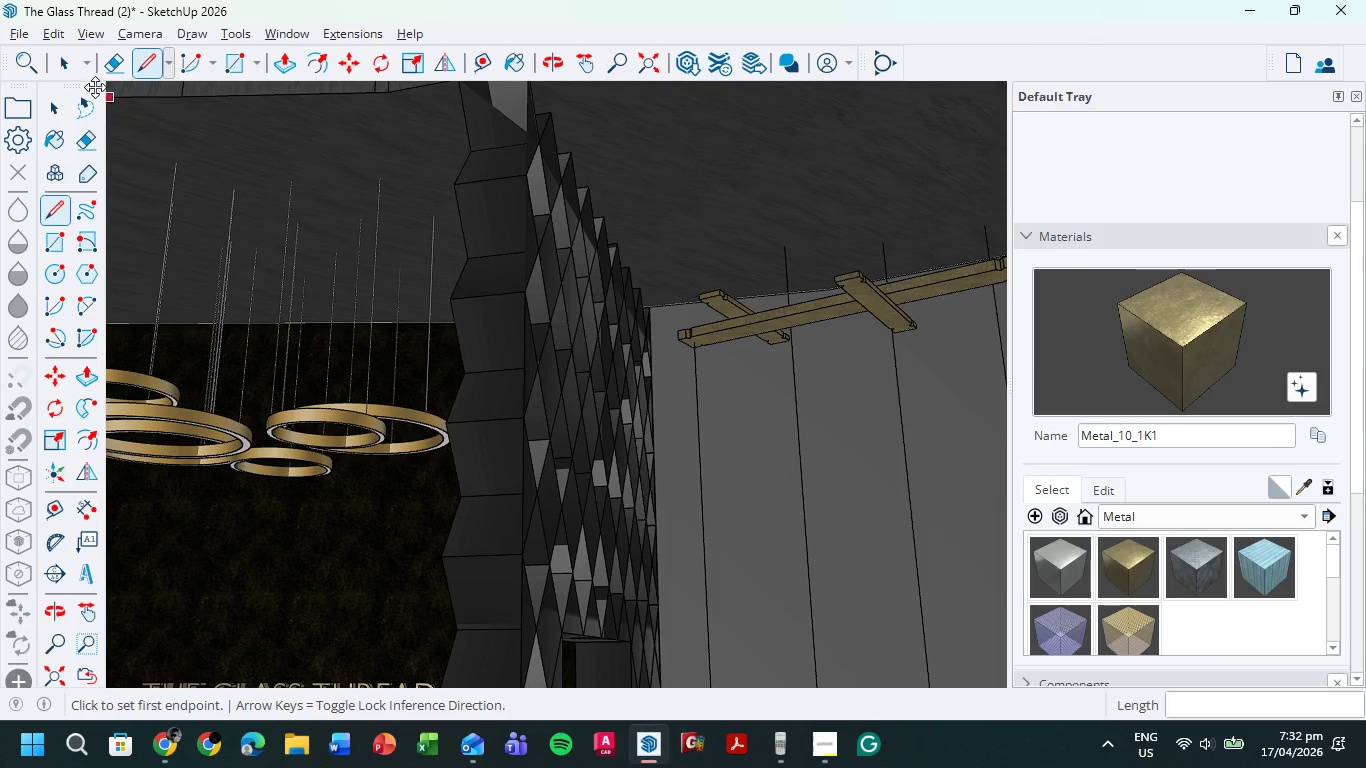 
left_click([75, 68])
 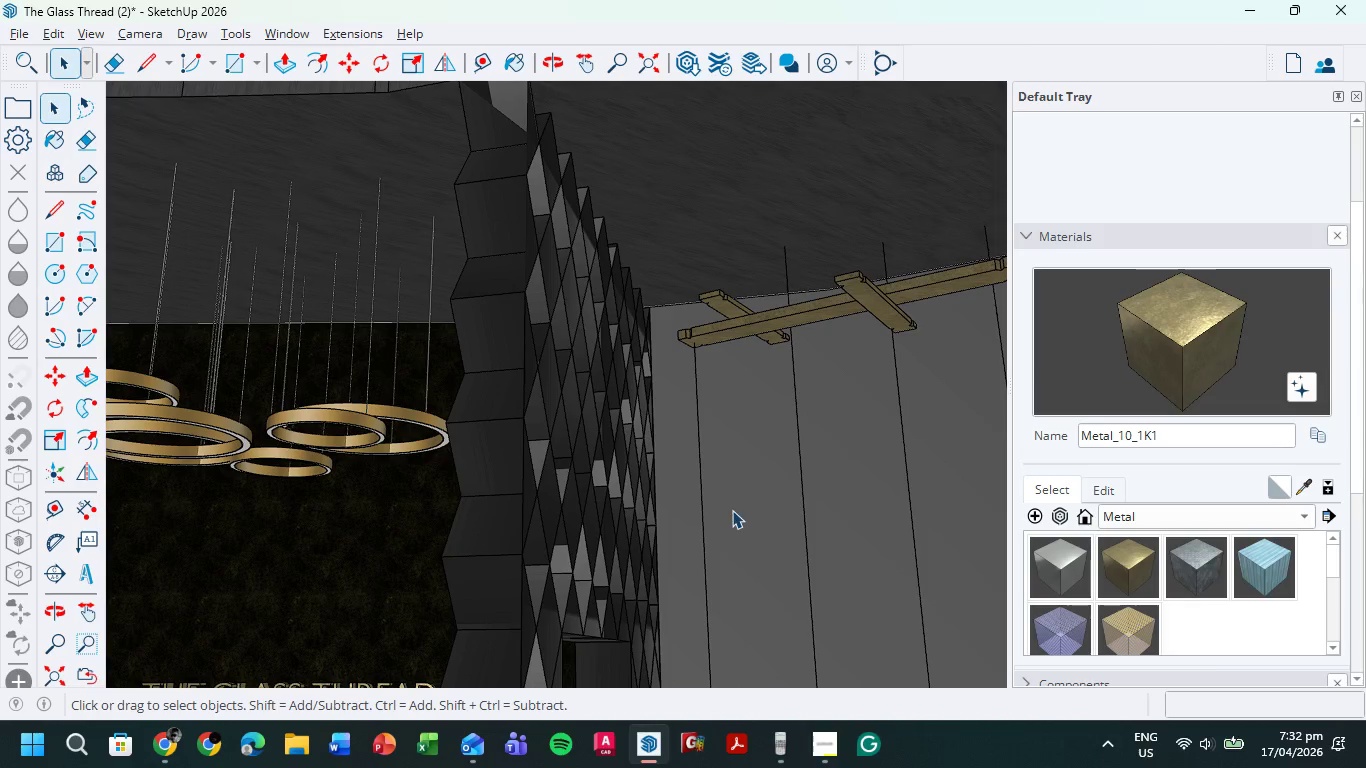 
hold_key(key=ShiftLeft, duration=0.58)
 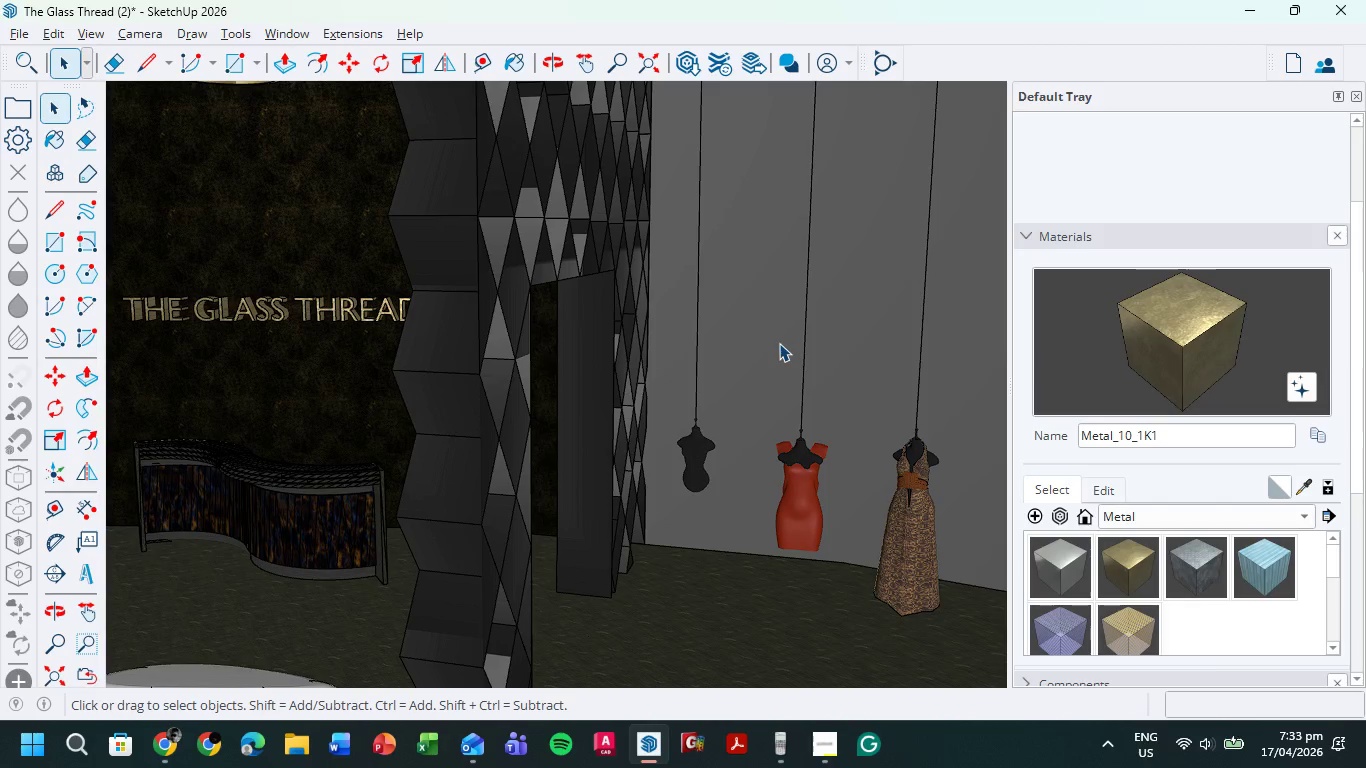 
wait(27.77)
 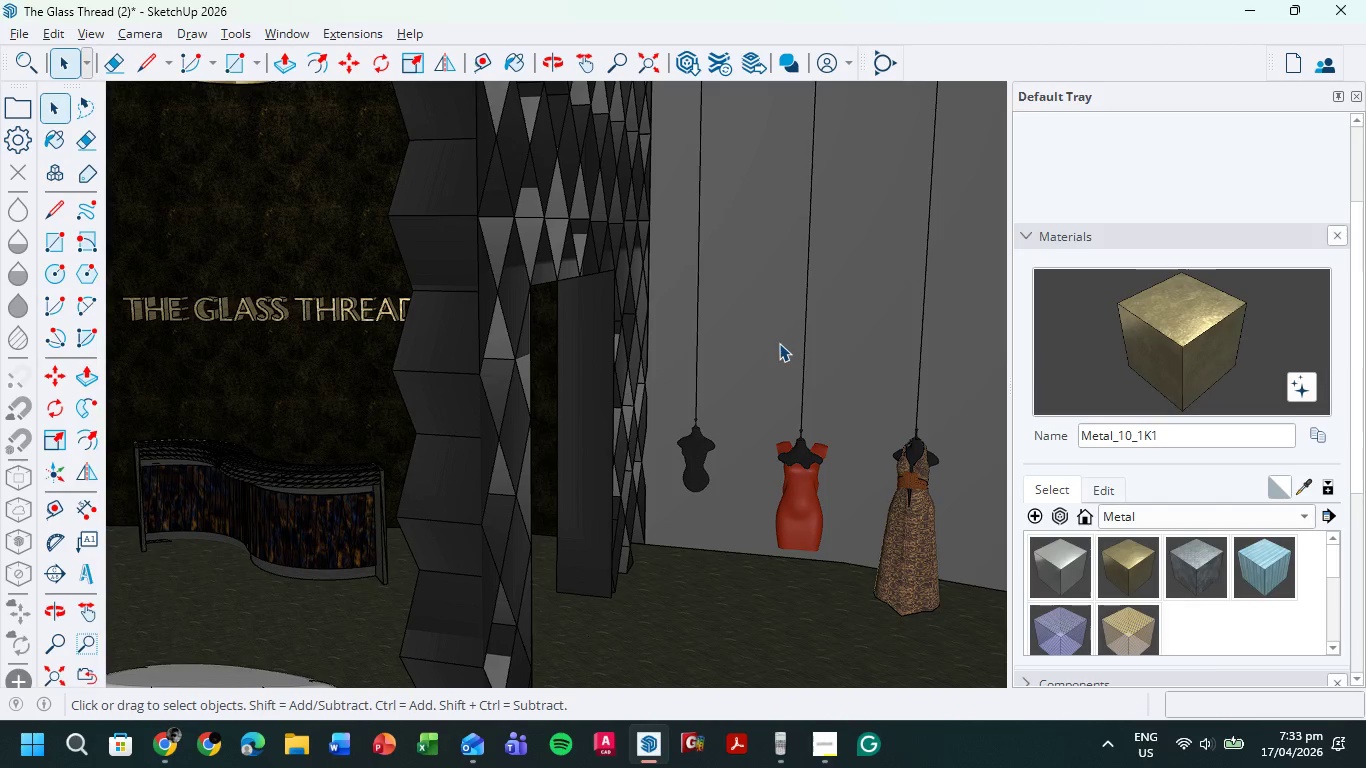 
scroll: coordinate [700, 411], scroll_direction: down, amount: 6.0
 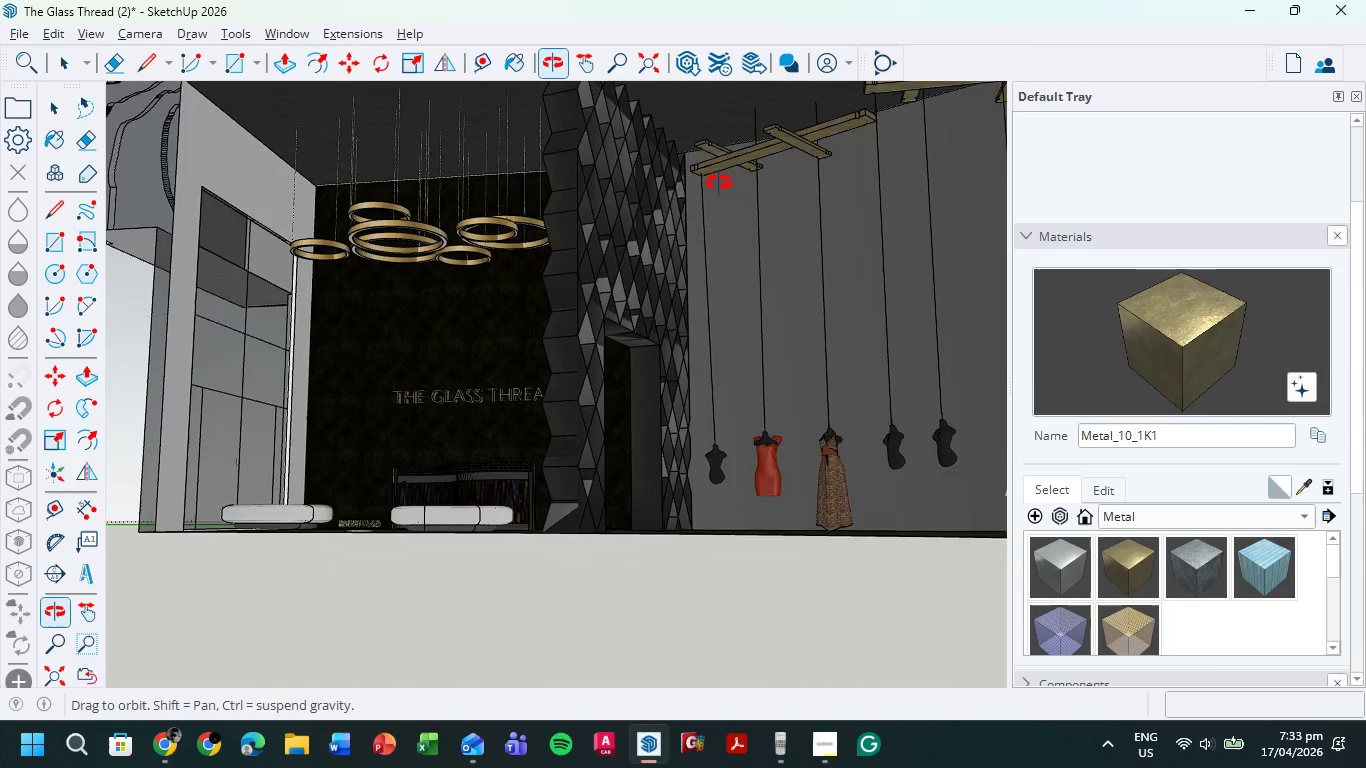 
scroll: coordinate [735, 350], scroll_direction: up, amount: 3.0
 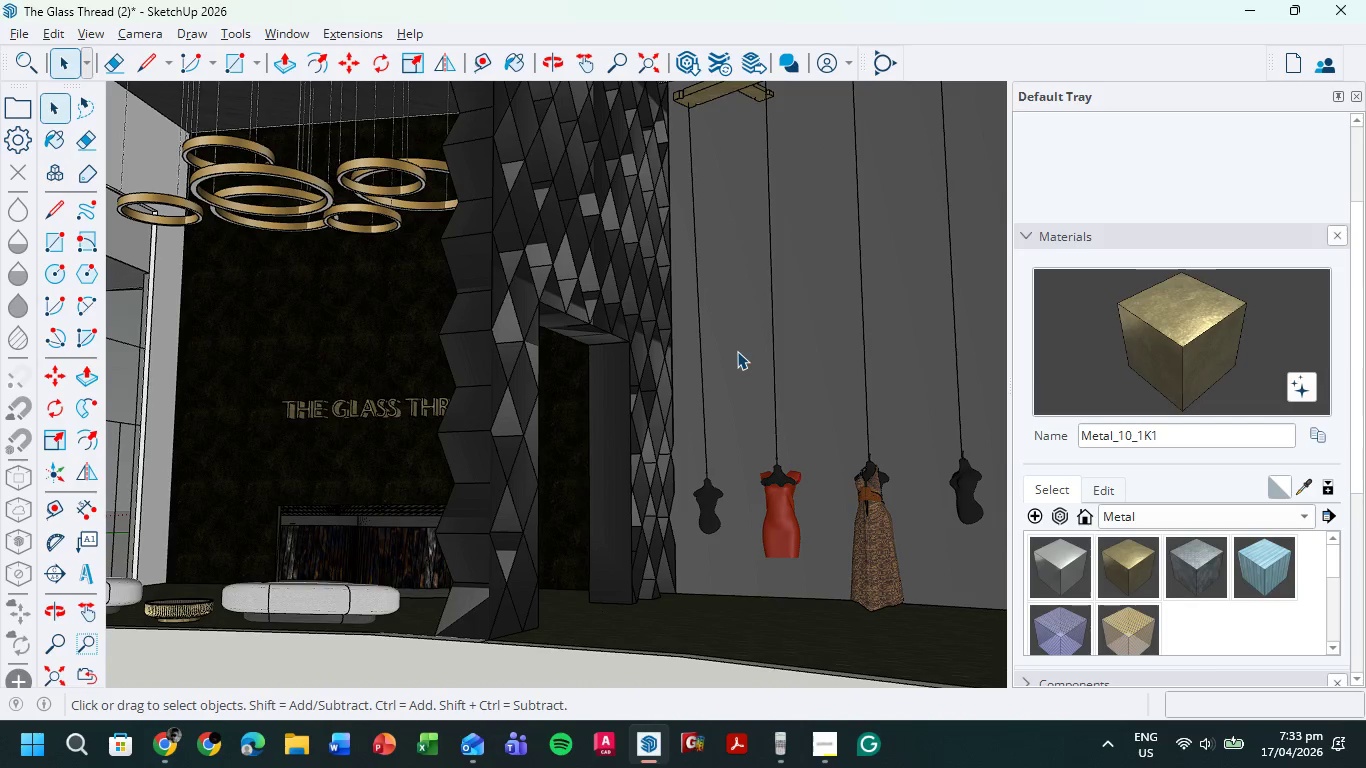 
key(L)
 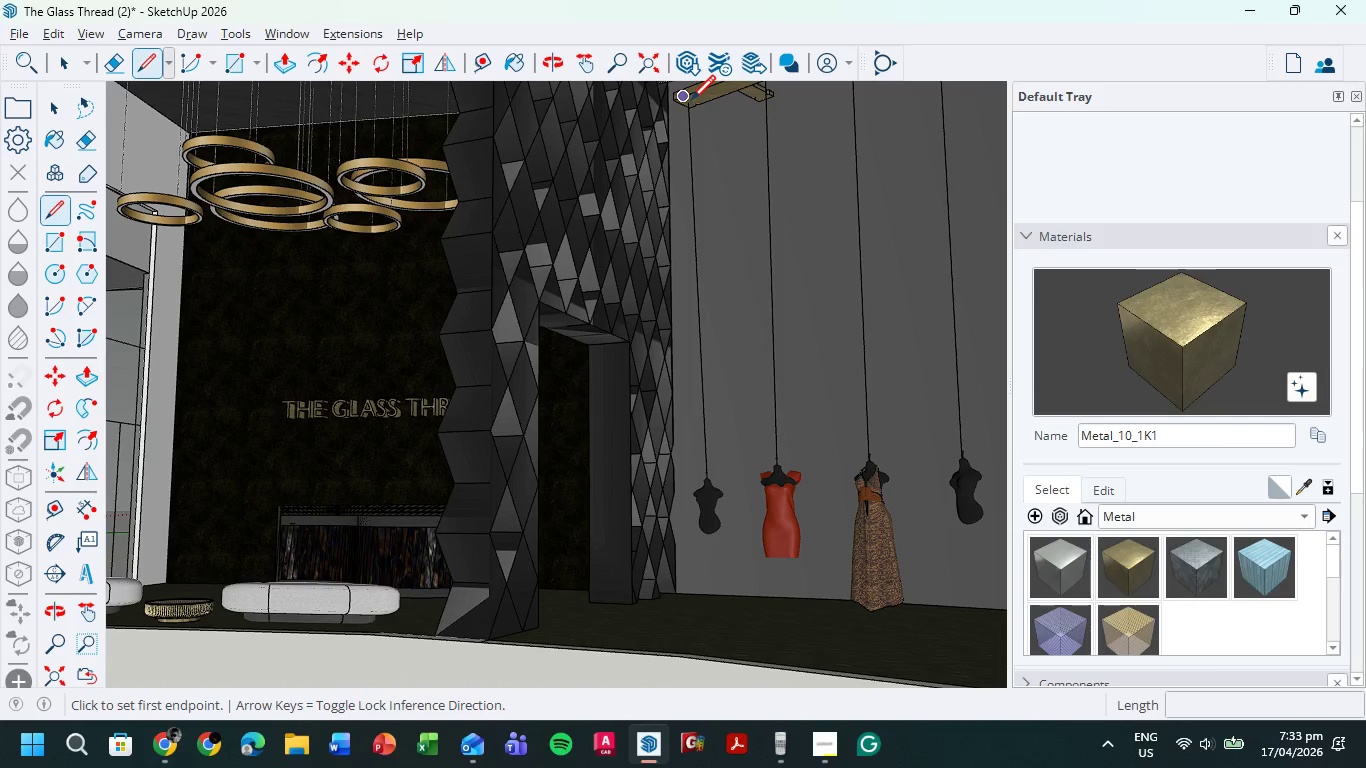 
scroll: coordinate [693, 104], scroll_direction: up, amount: 11.0
 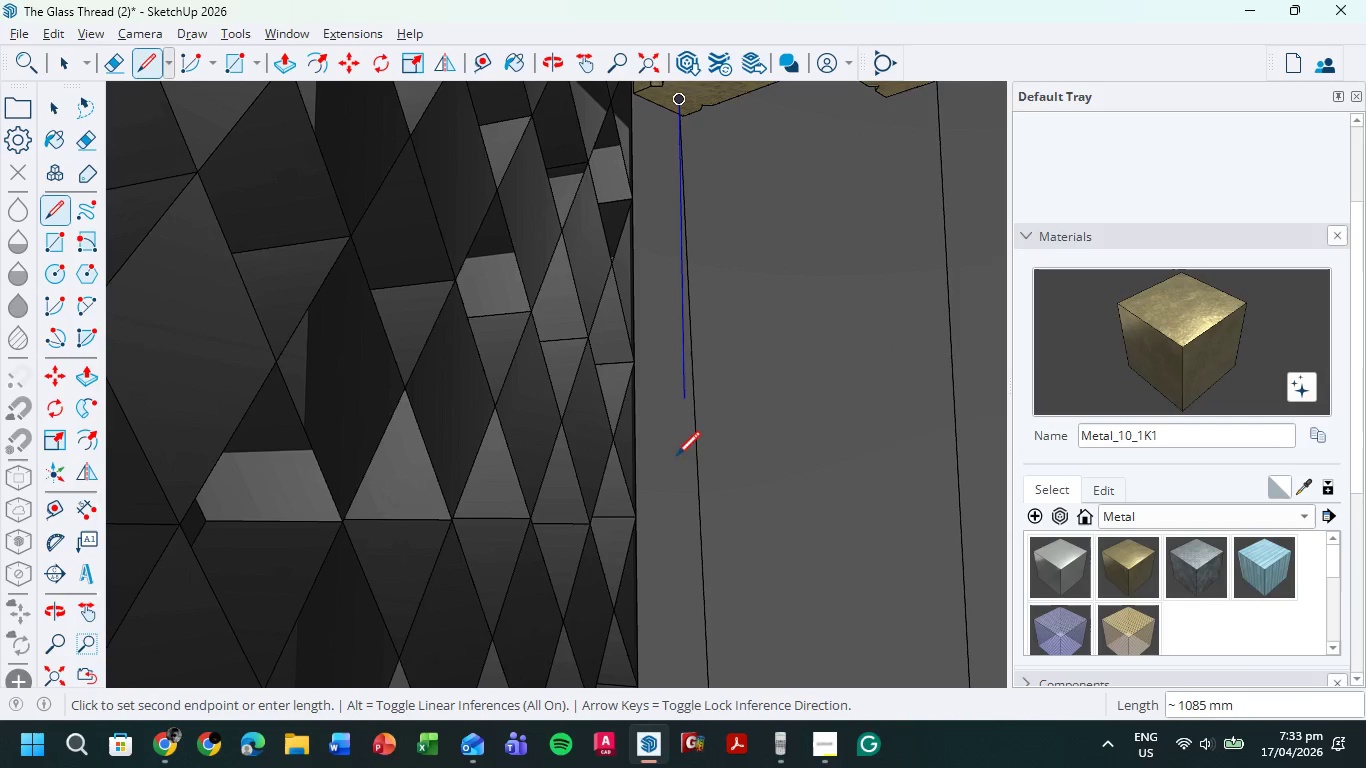 
hold_key(key=ShiftLeft, duration=0.7)
 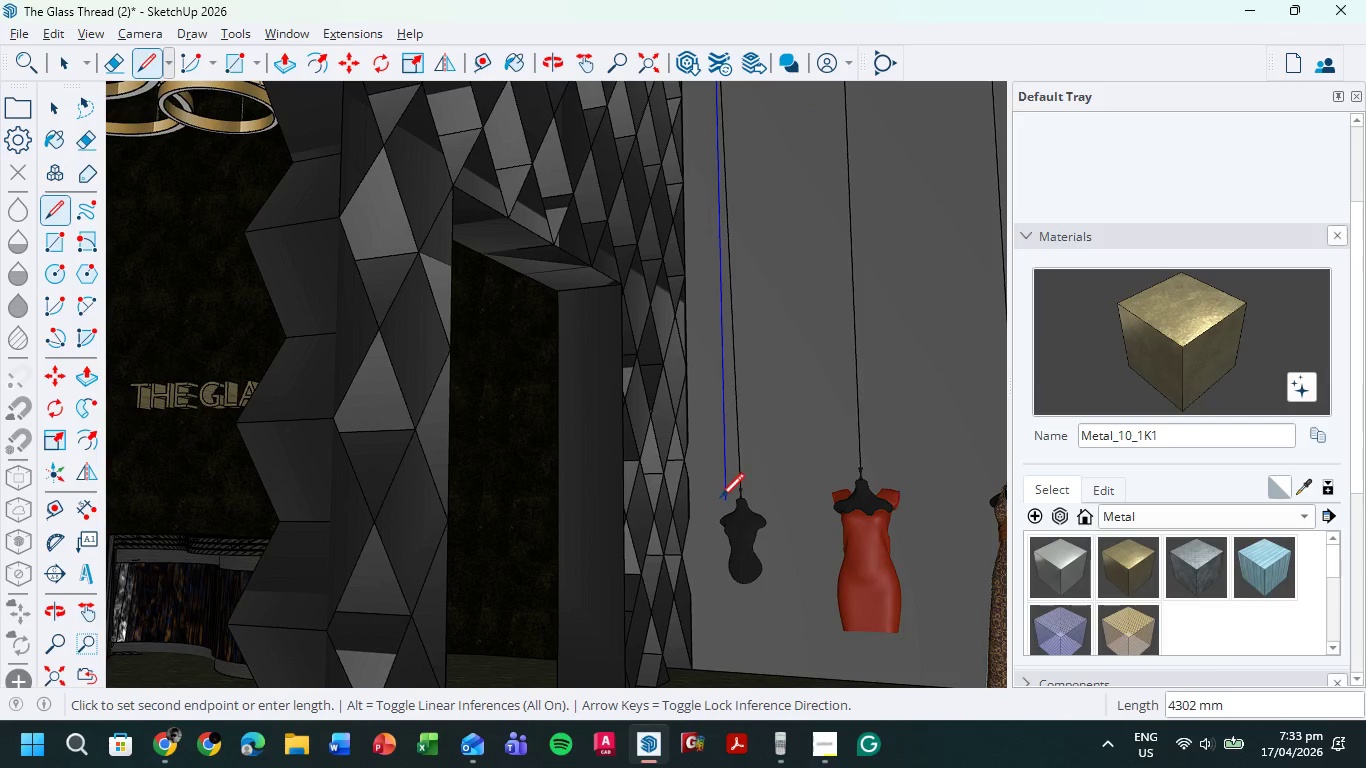 
scroll: coordinate [673, 536], scroll_direction: down, amount: 6.0
 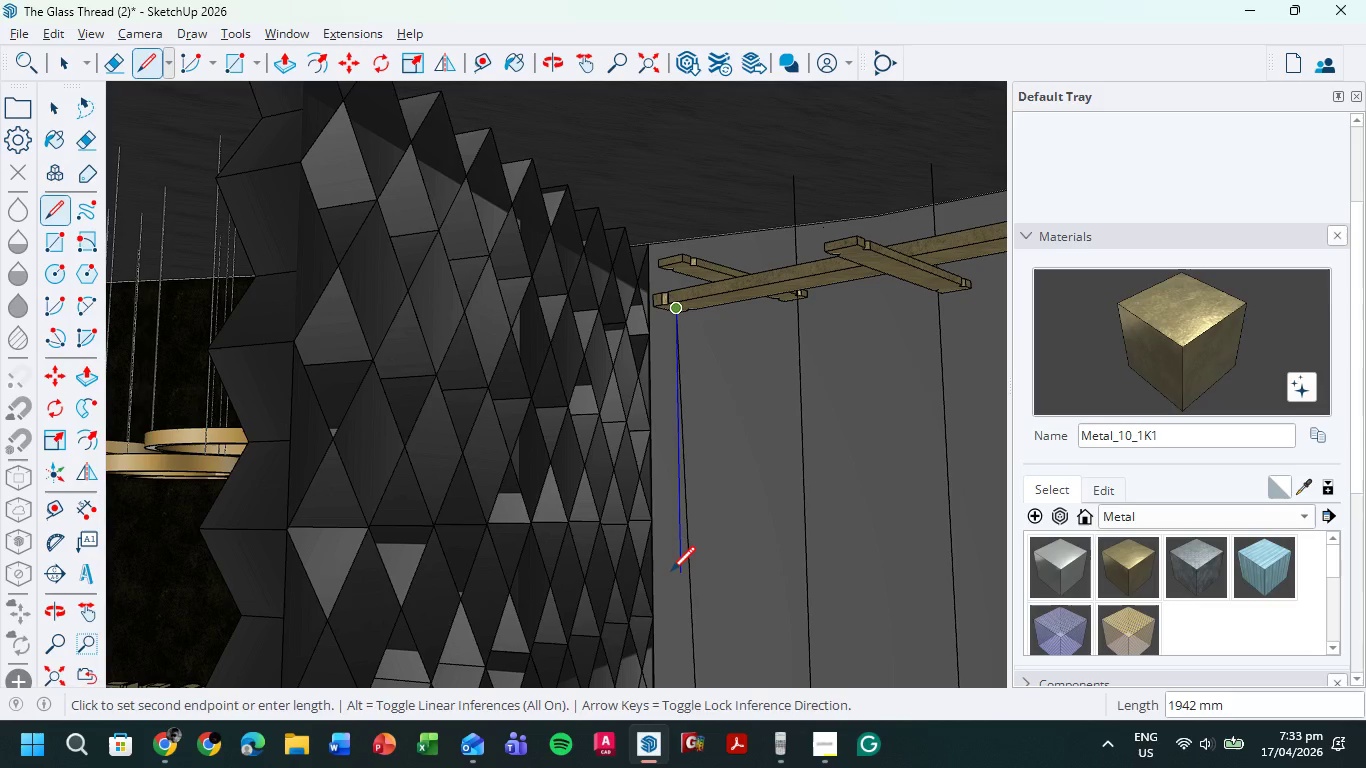 
left_click([722, 496])
 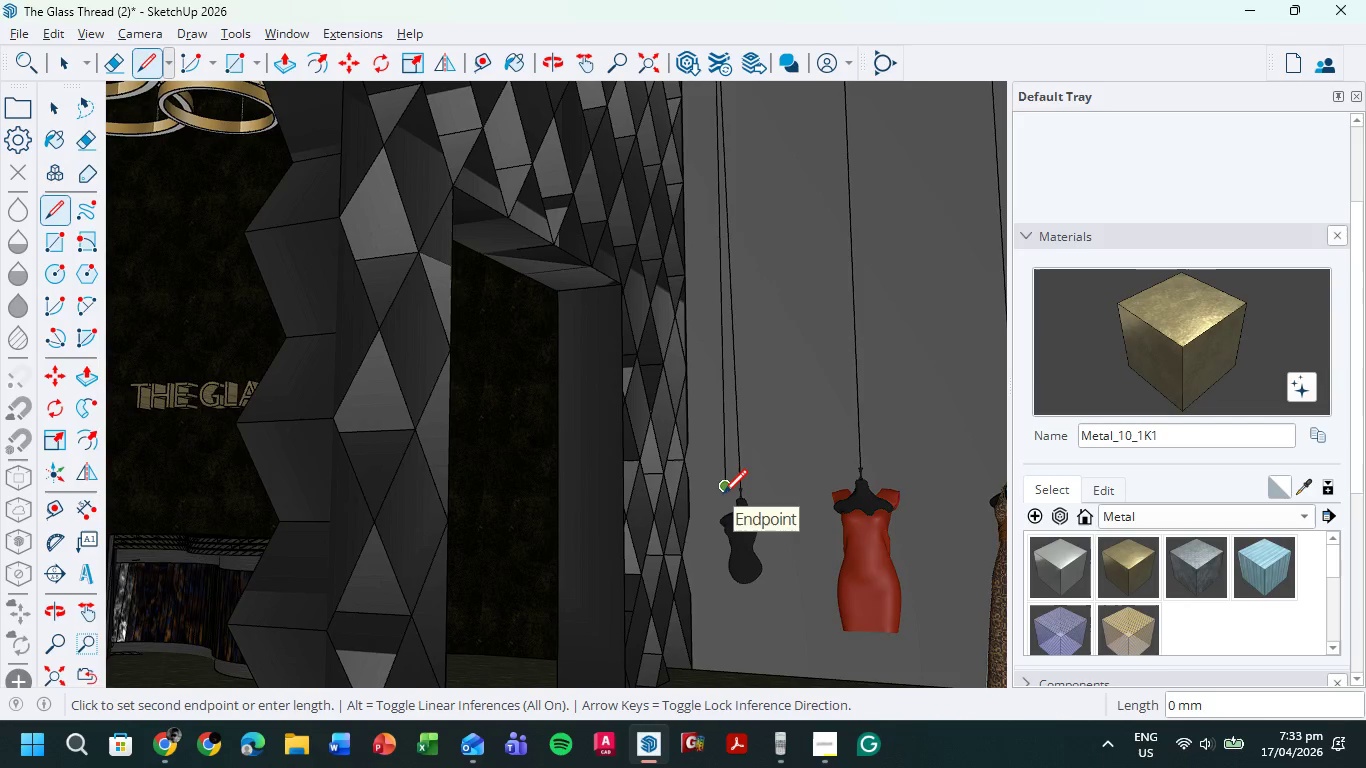 
key(E)
 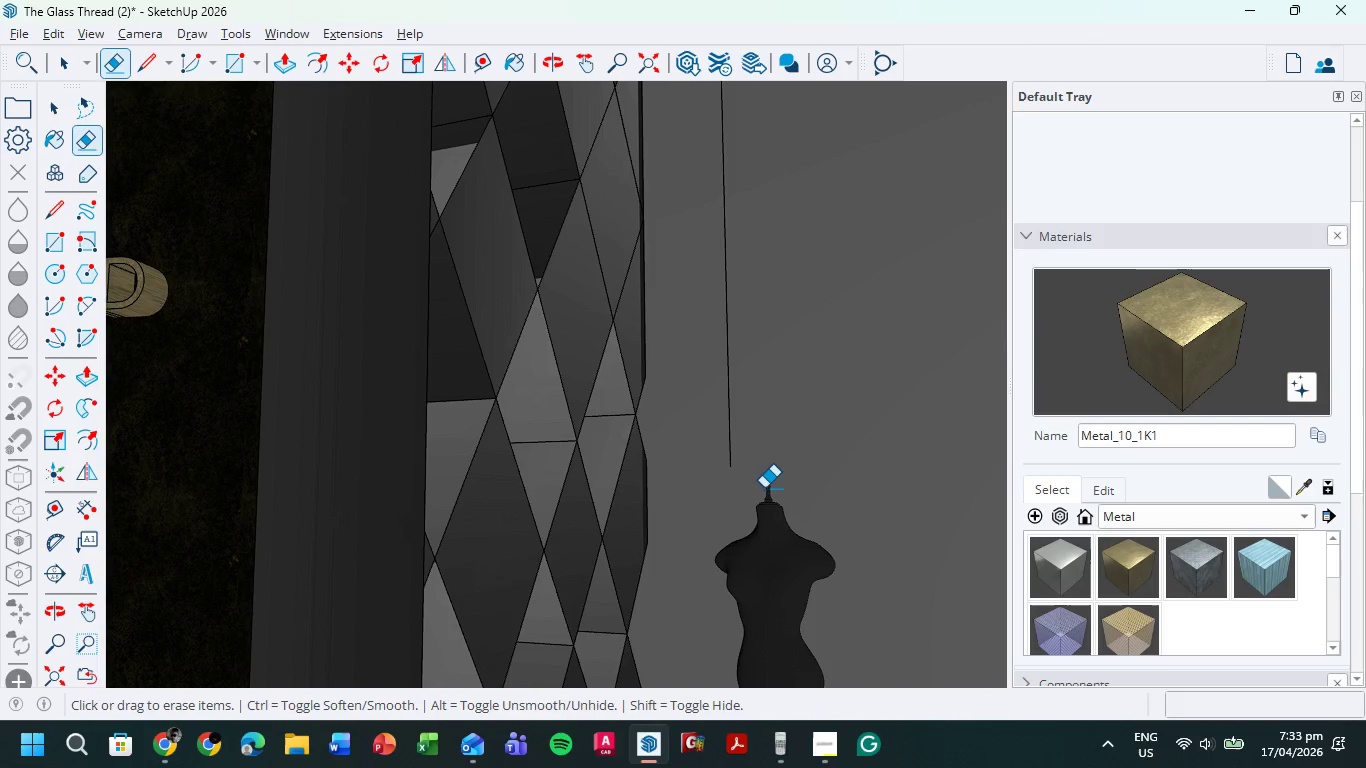 
scroll: coordinate [723, 496], scroll_direction: up, amount: 8.0
 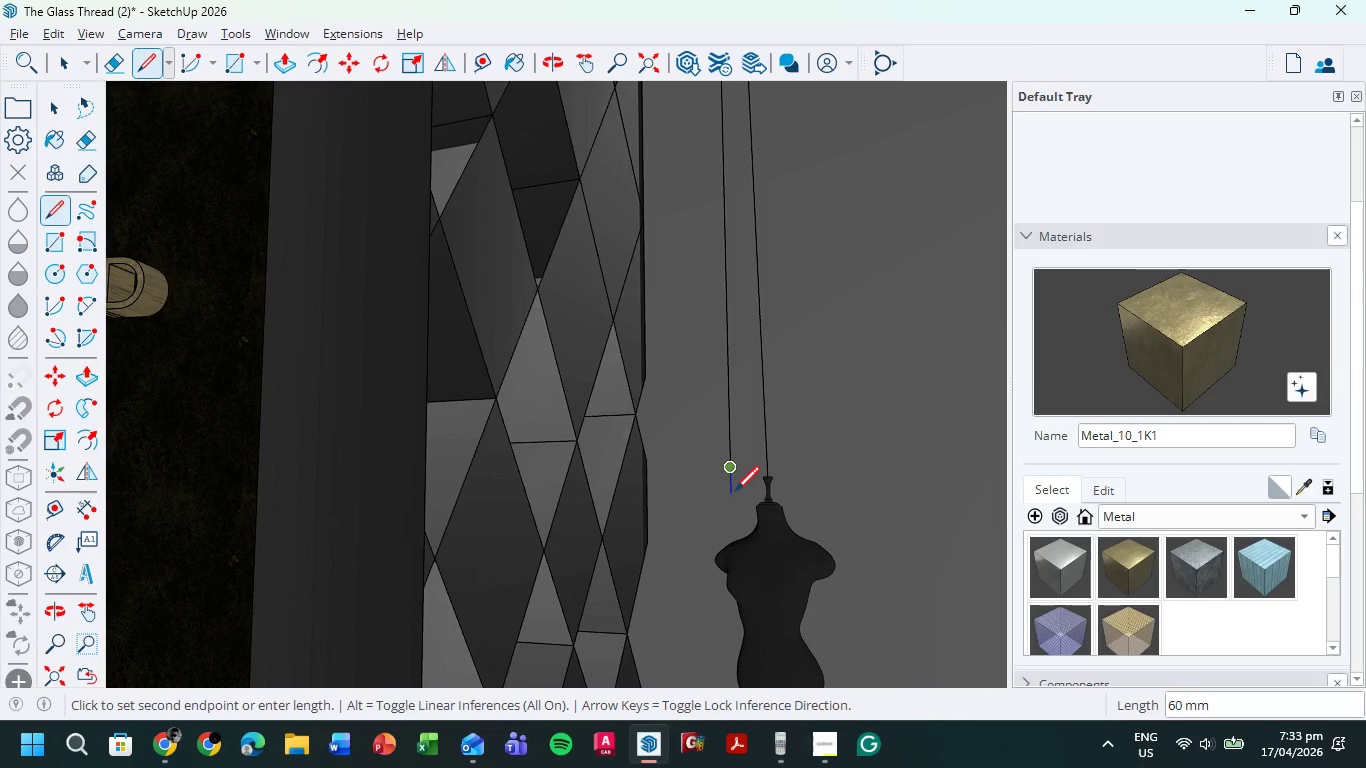 
scroll: coordinate [757, 496], scroll_direction: down, amount: 2.0
 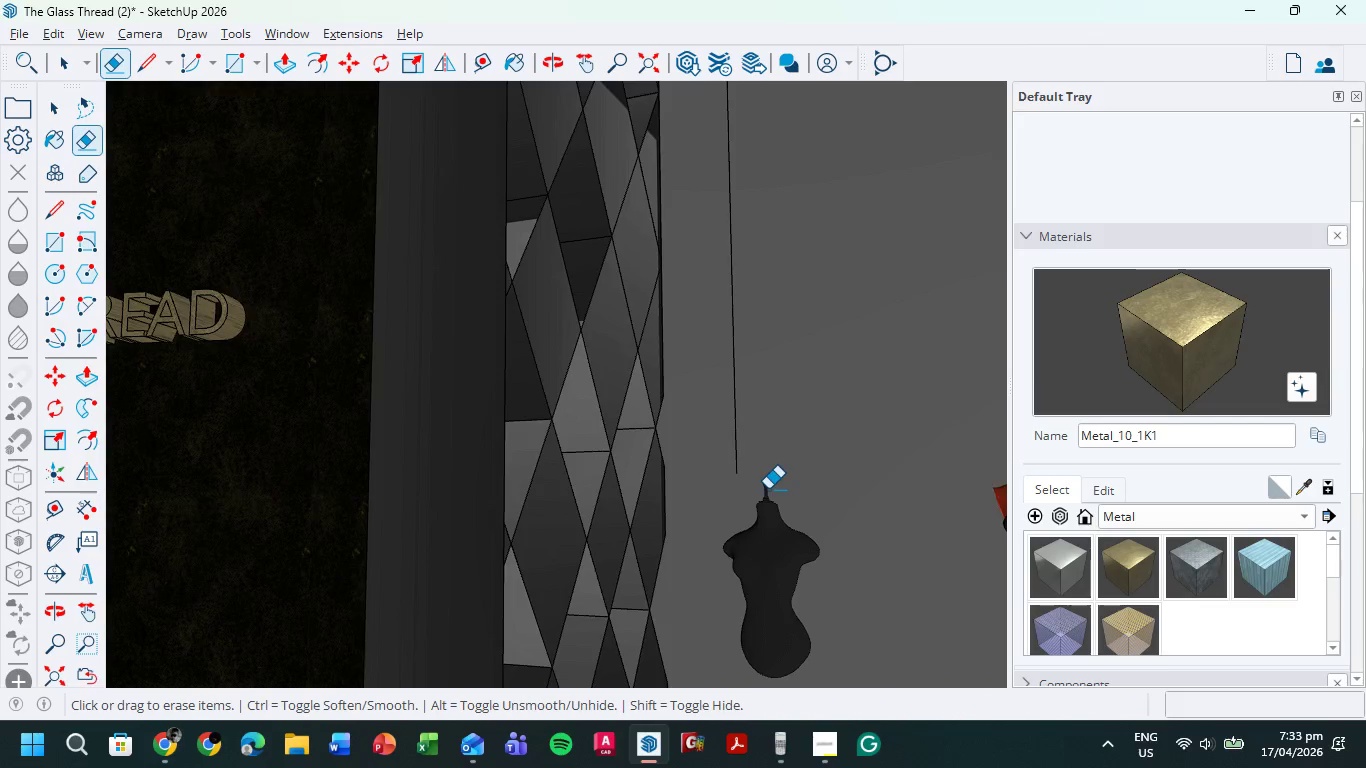 
scroll: coordinate [766, 477], scroll_direction: up, amount: 9.0
 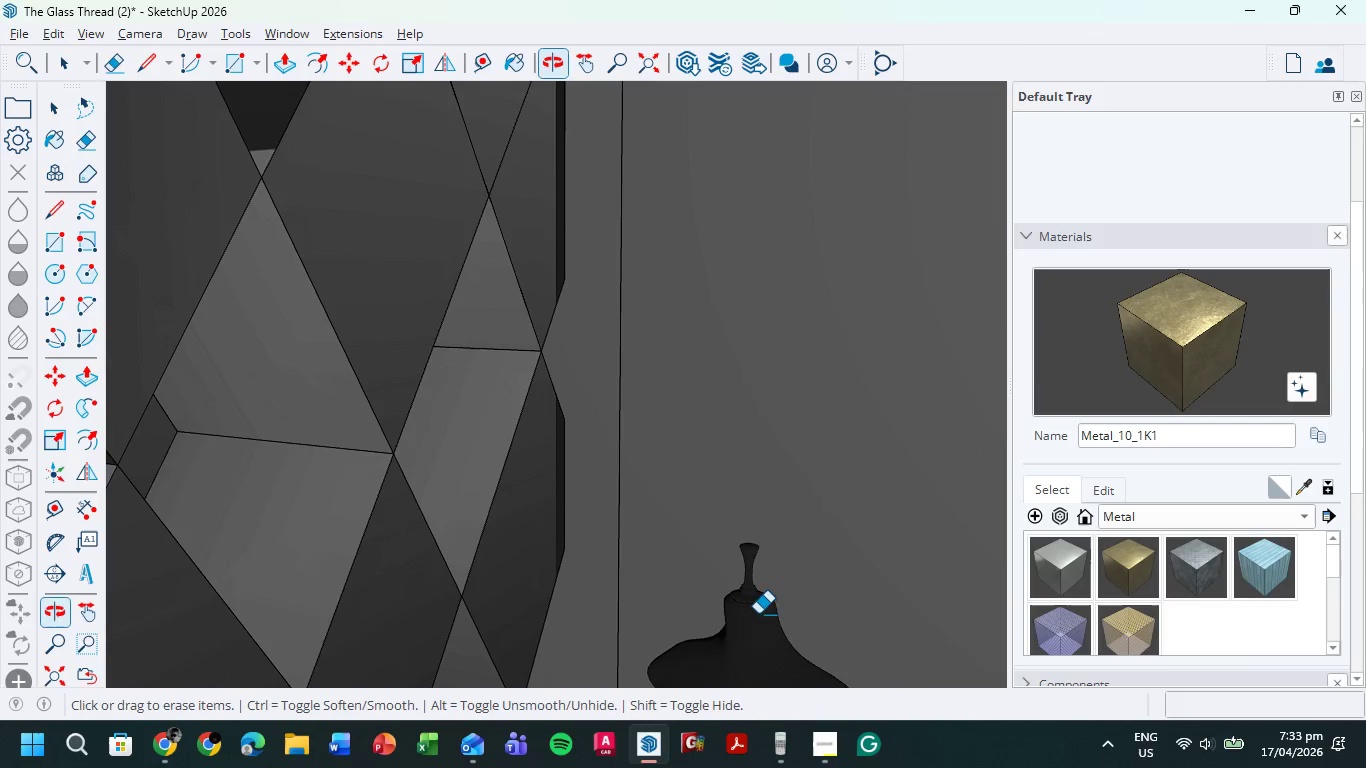 
scroll: coordinate [736, 555], scroll_direction: down, amount: 2.0
 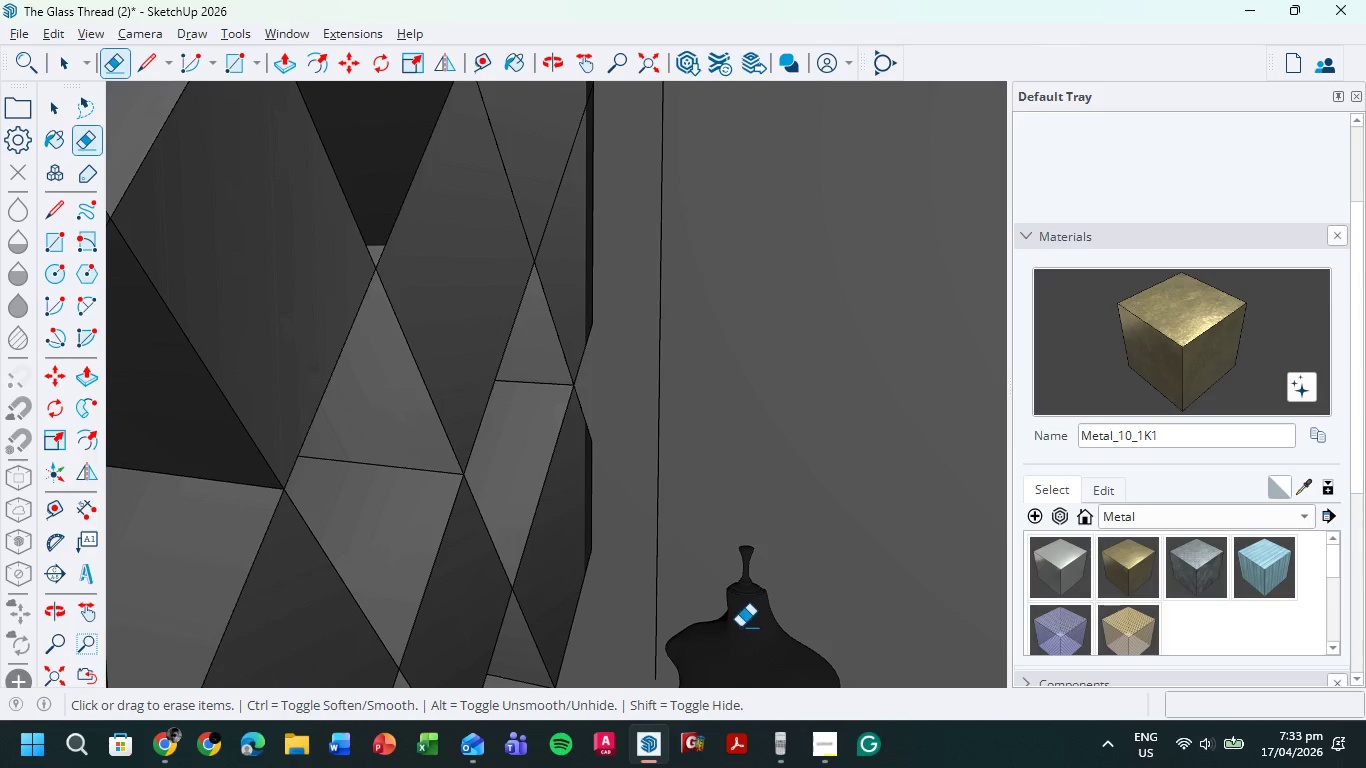 
hold_key(key=ShiftLeft, duration=0.47)
 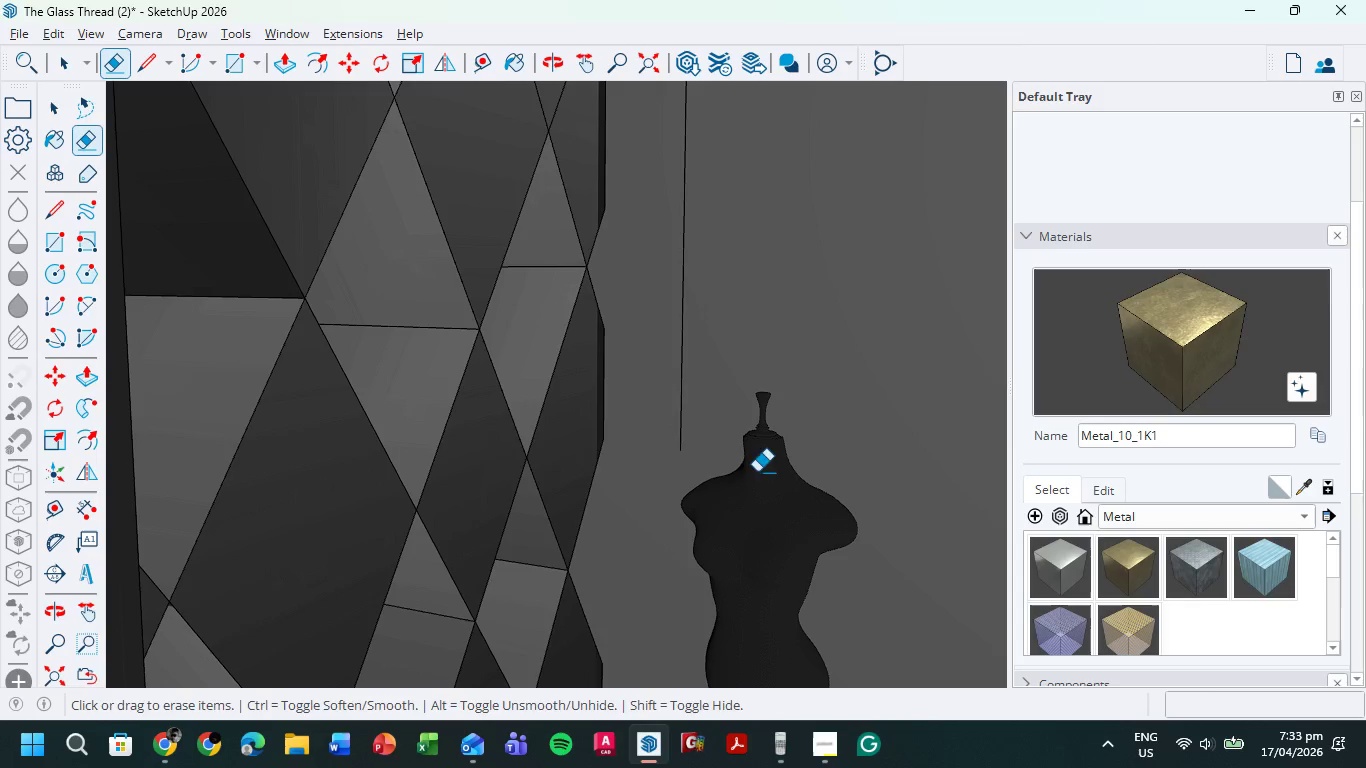 
key(M)
 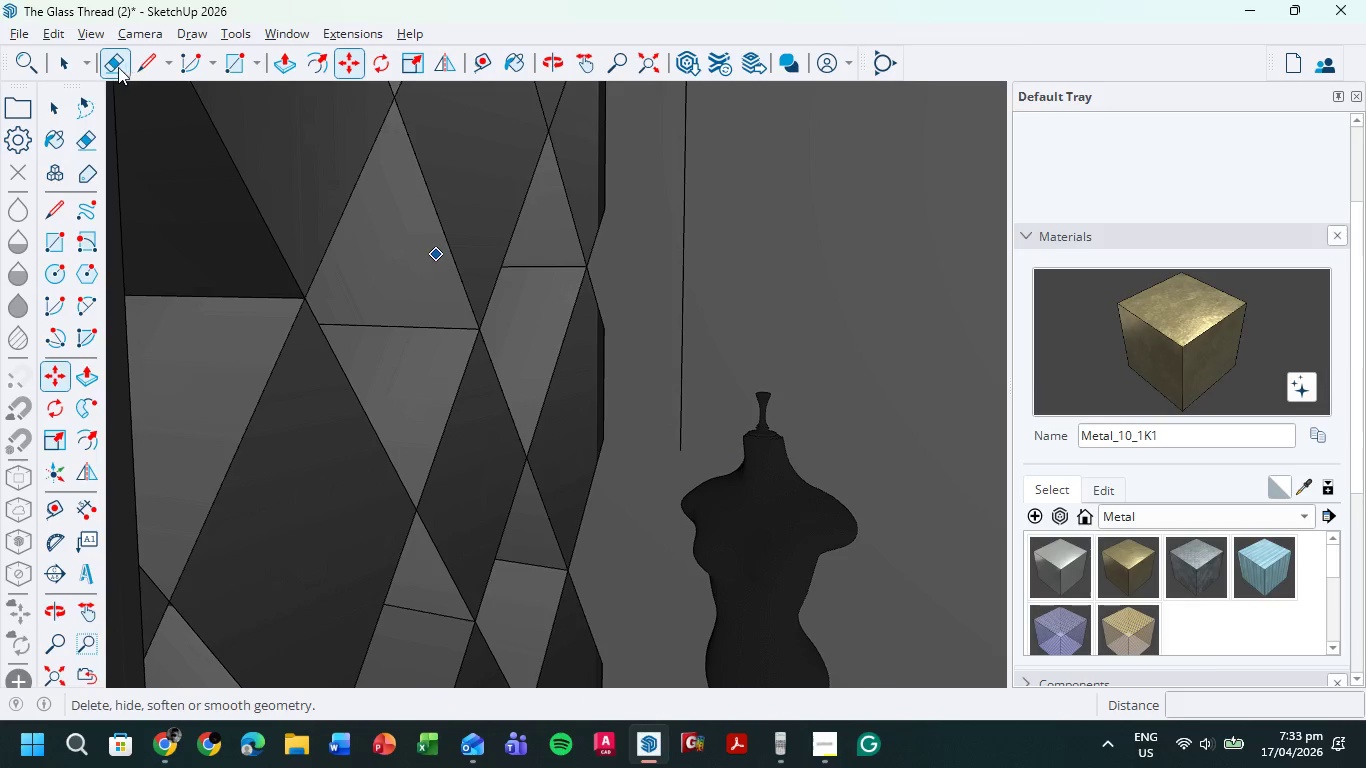 
left_click([73, 69])
 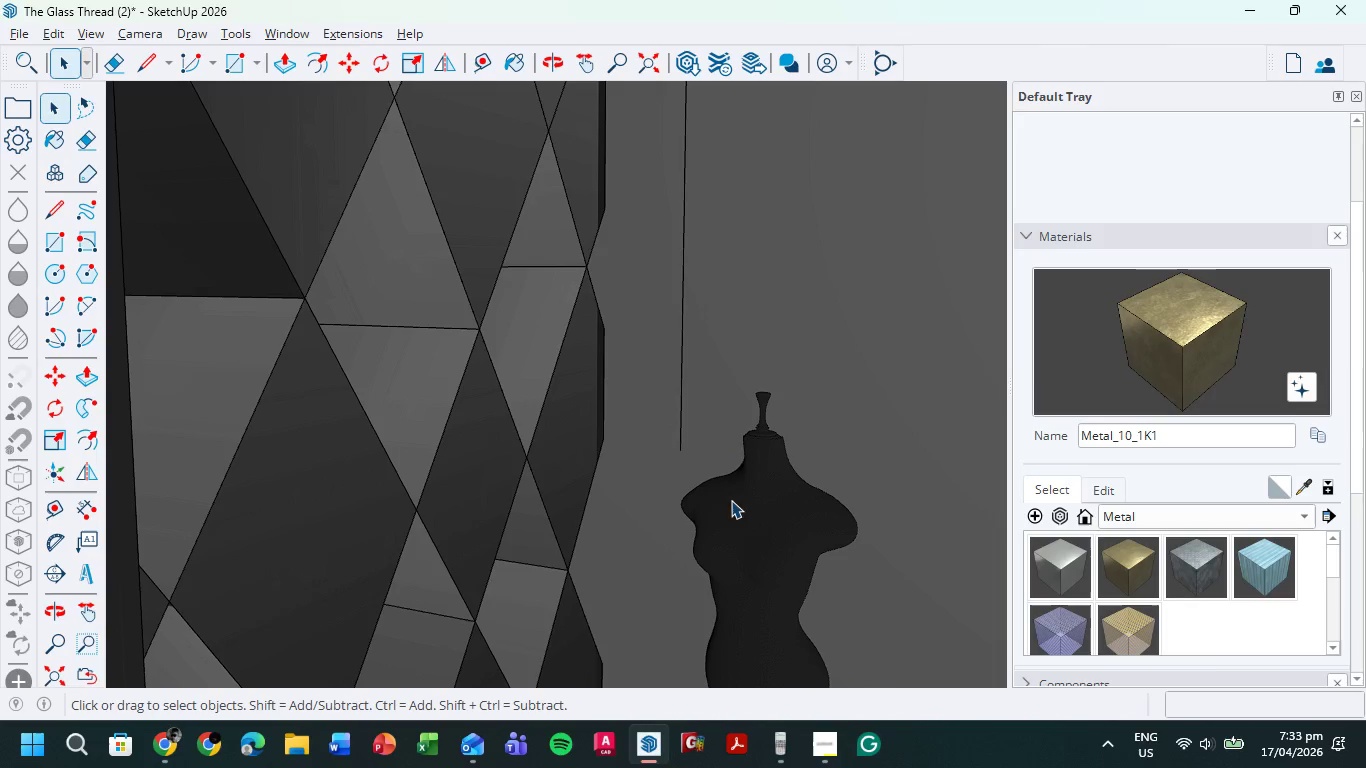 
left_click([736, 509])
 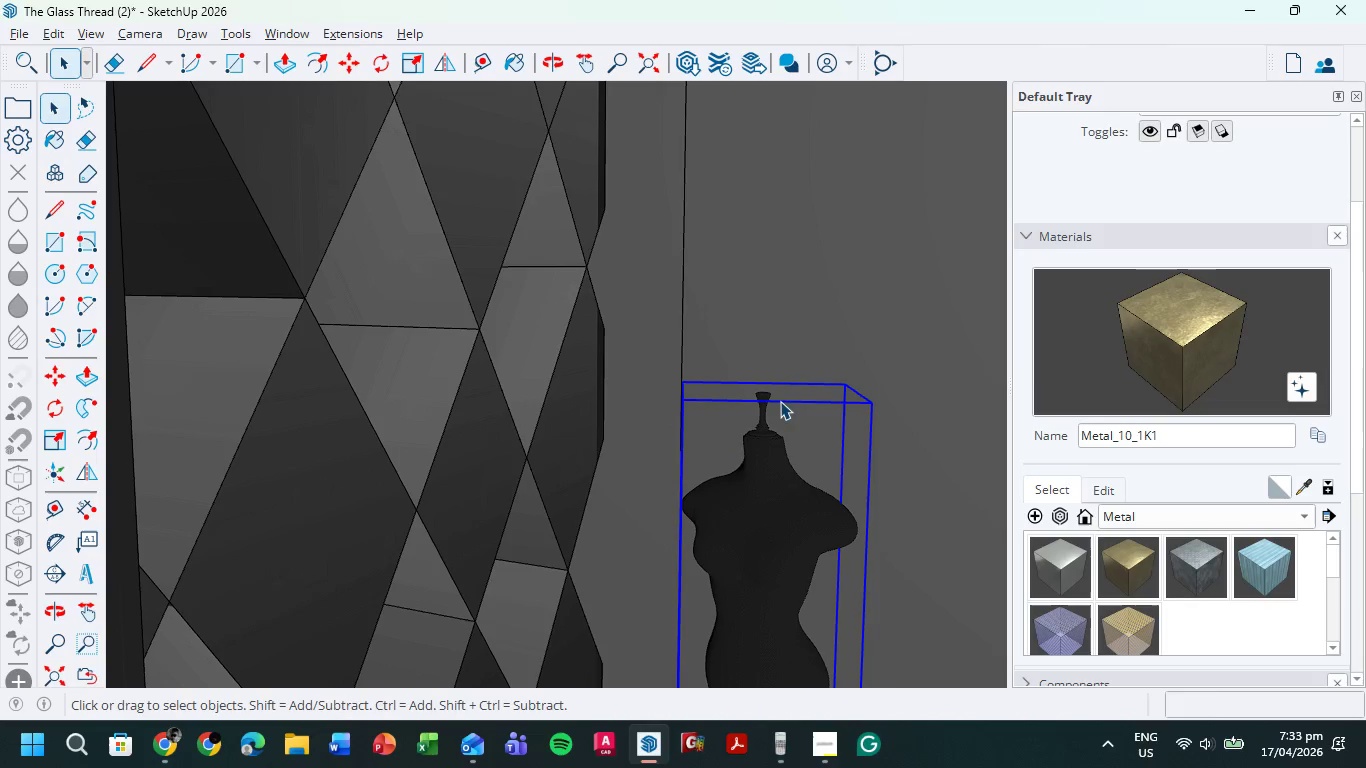 
key(M)
 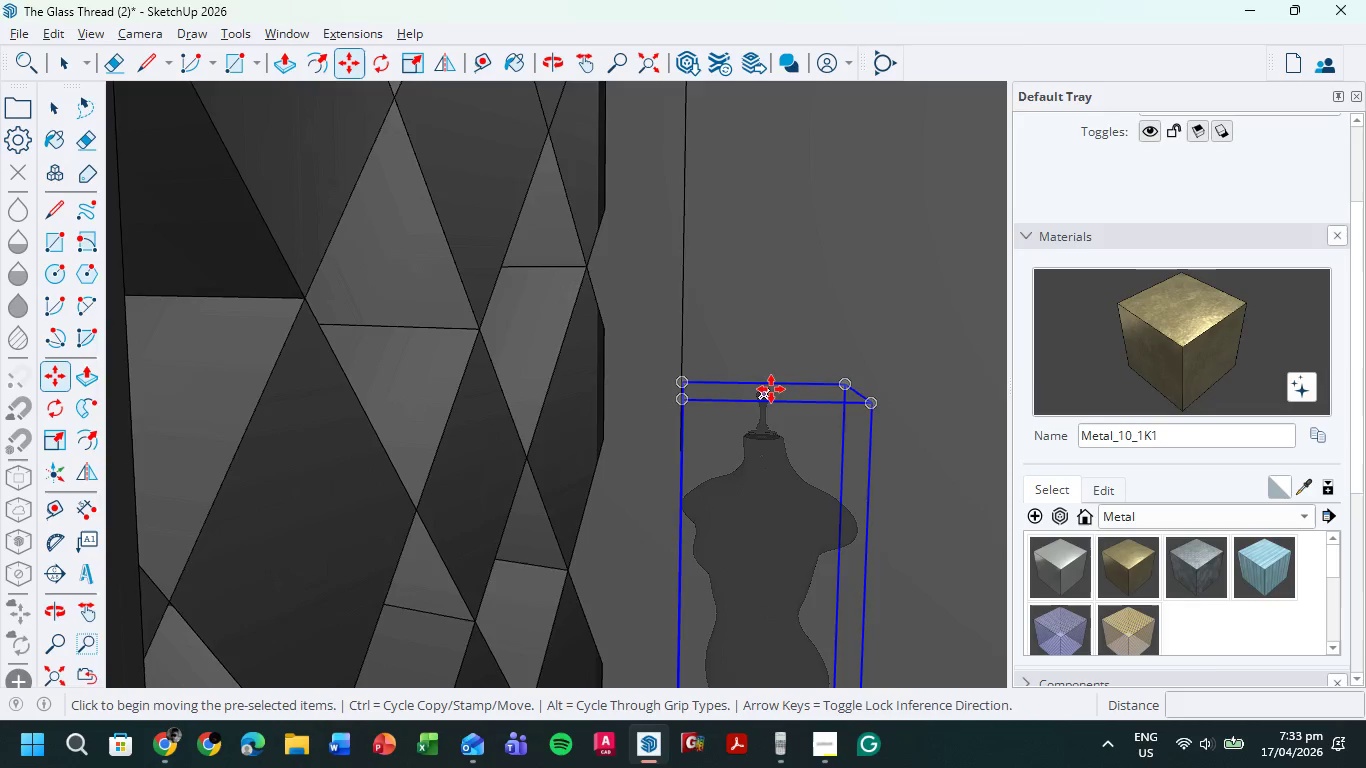 
scroll: coordinate [727, 427], scroll_direction: up, amount: 19.0
 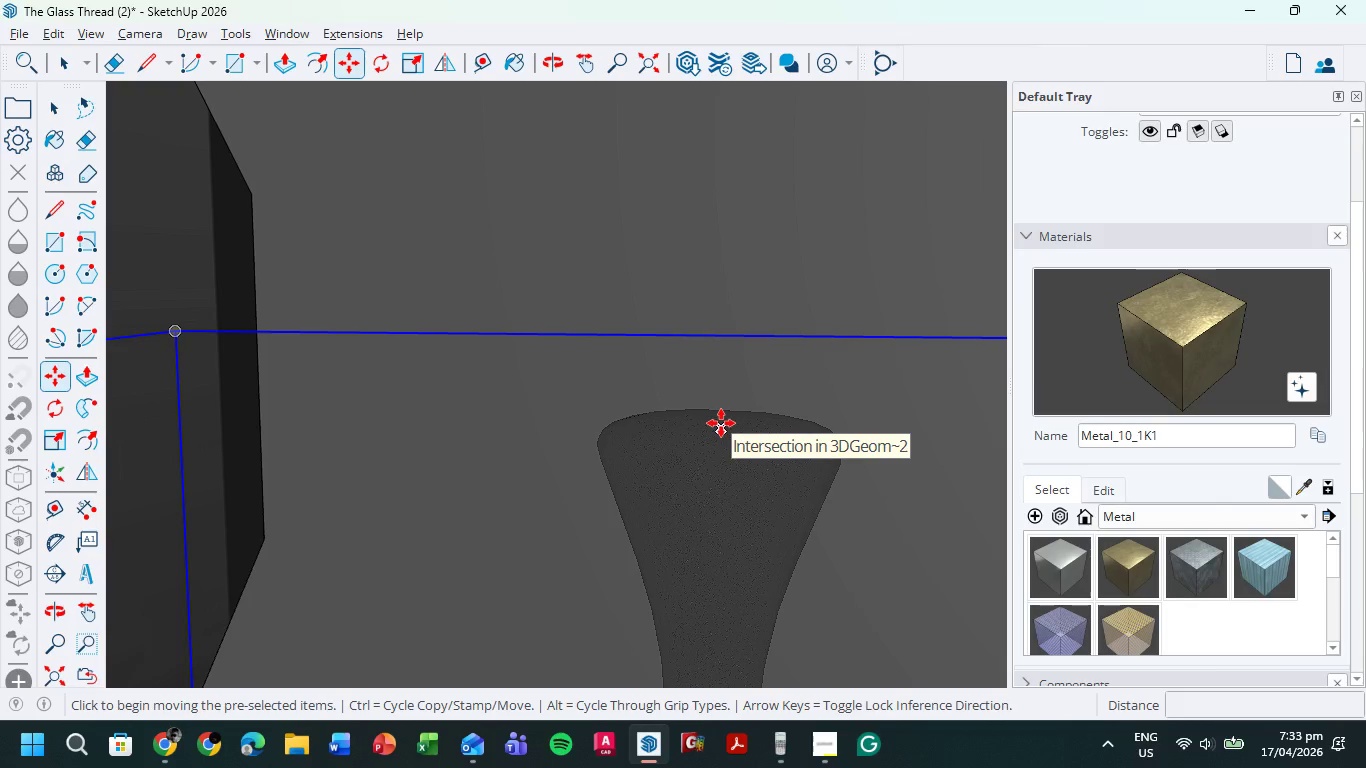 
wait(8.17)
 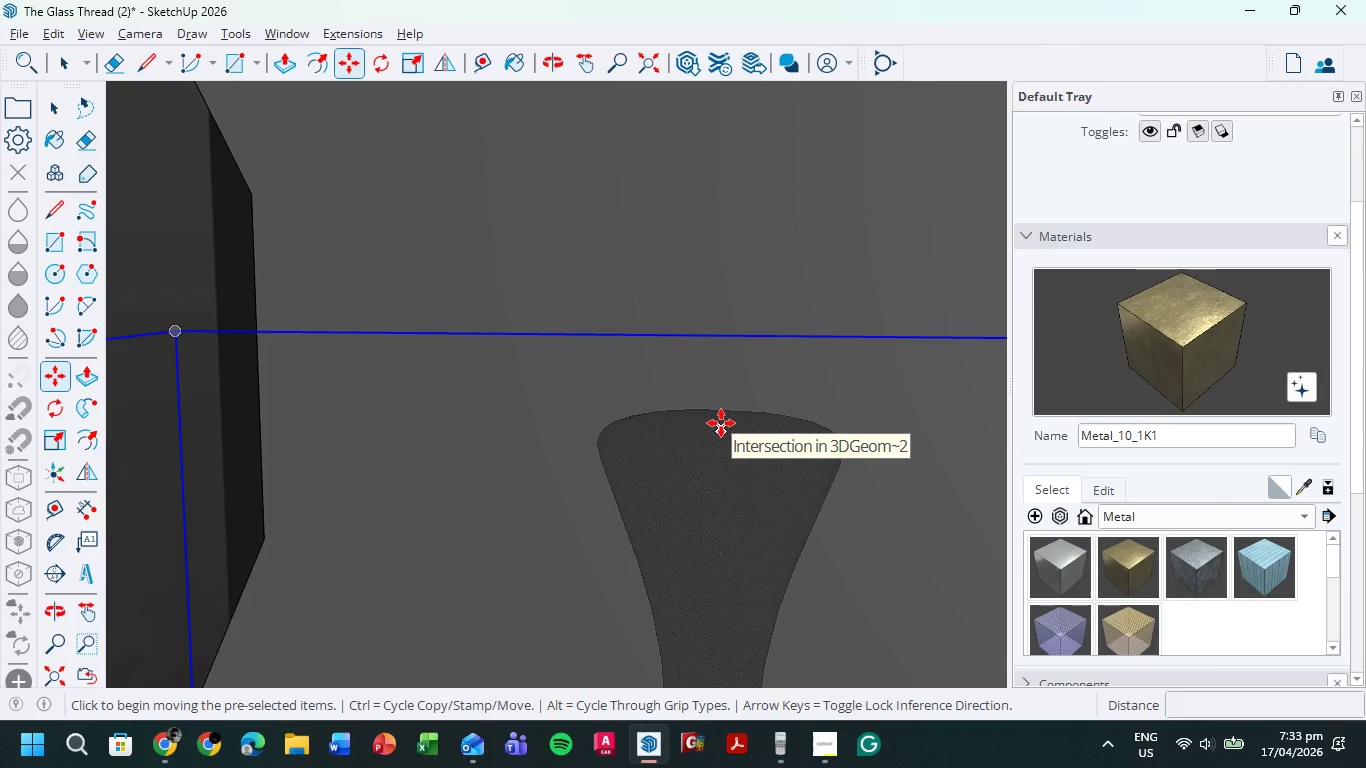 
left_click([721, 423])
 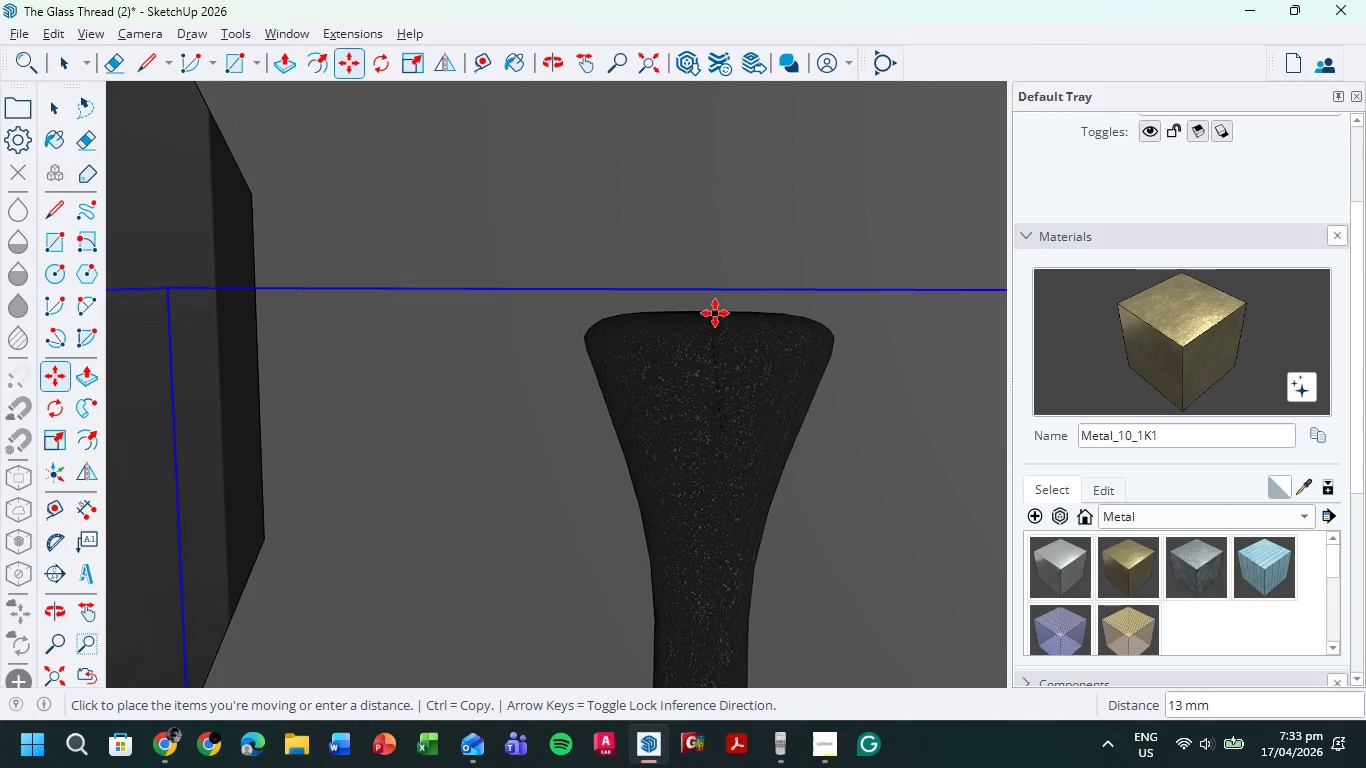 
scroll: coordinate [738, 341], scroll_direction: down, amount: 32.0
 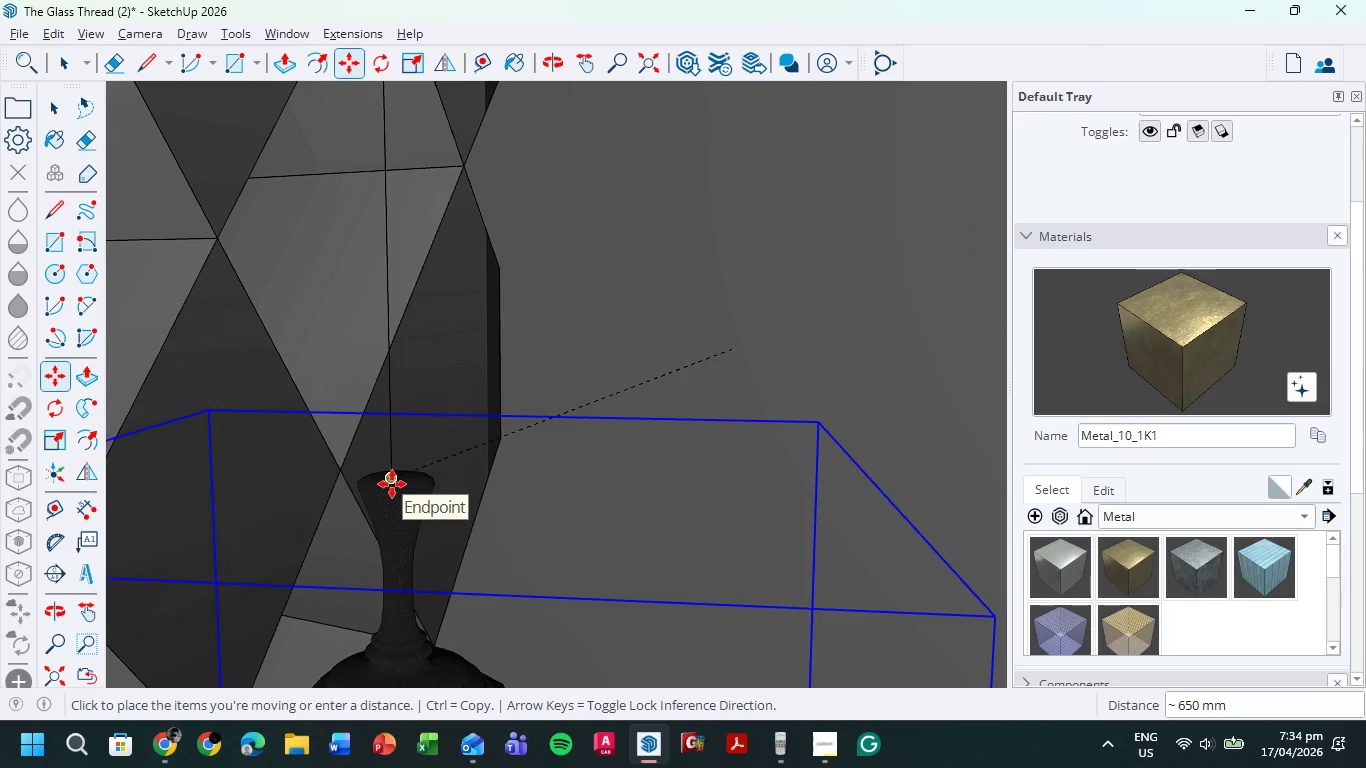 
left_click([392, 484])
 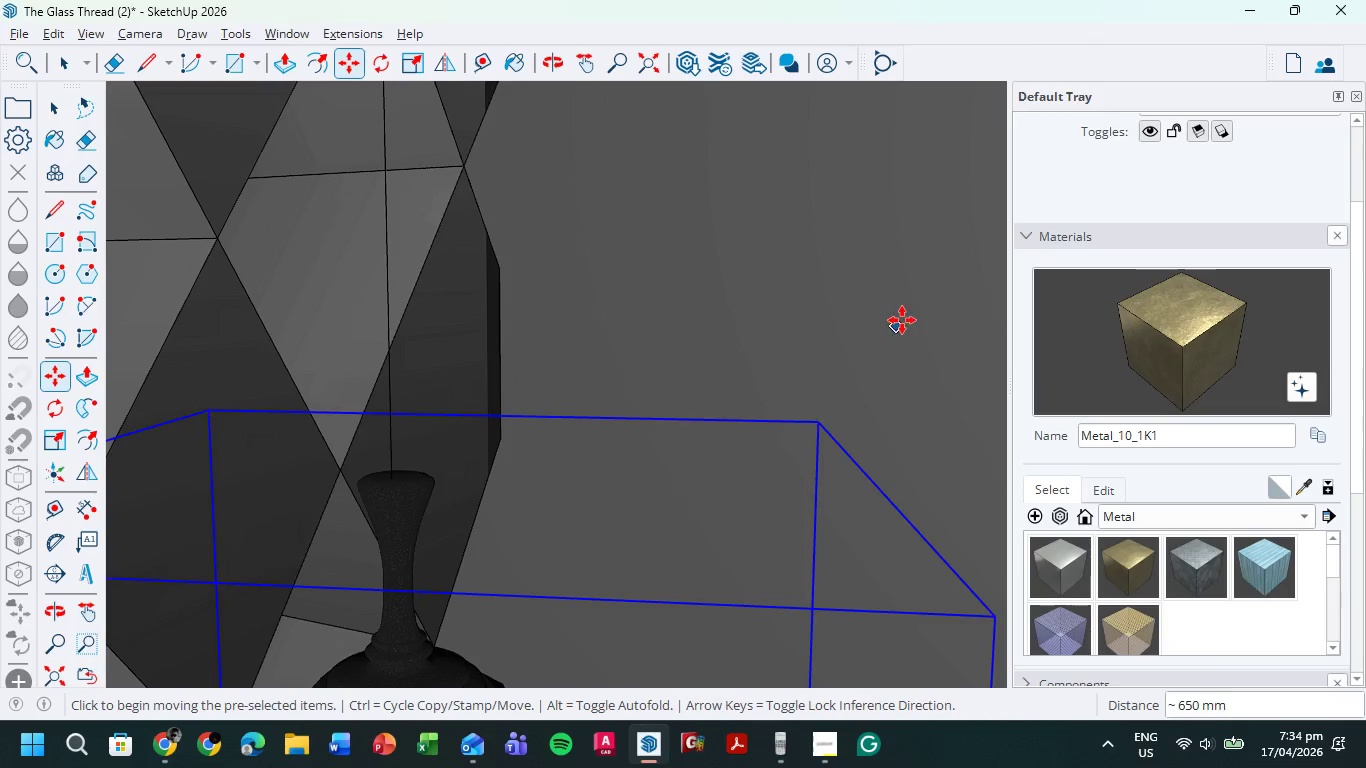 
scroll: coordinate [611, 449], scroll_direction: down, amount: 29.0
 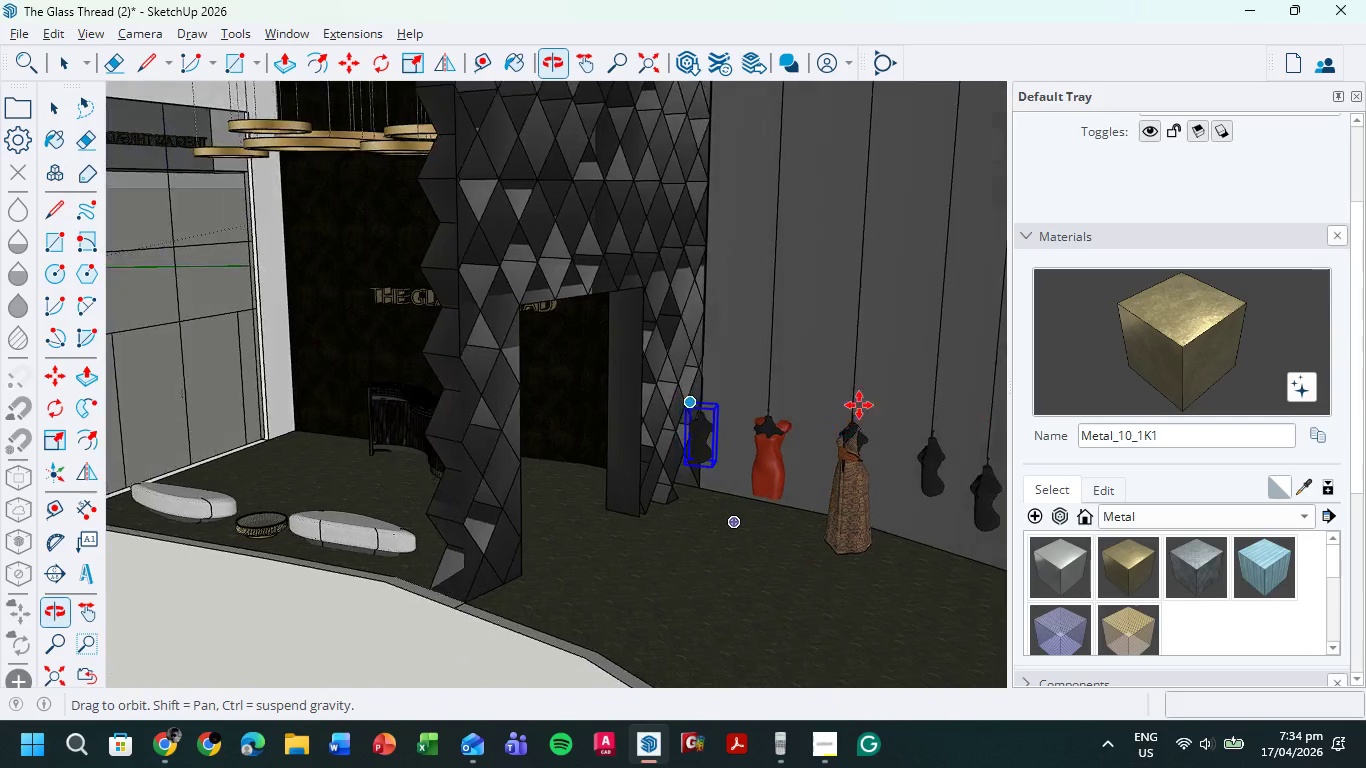 
hold_key(key=ShiftLeft, duration=0.41)
 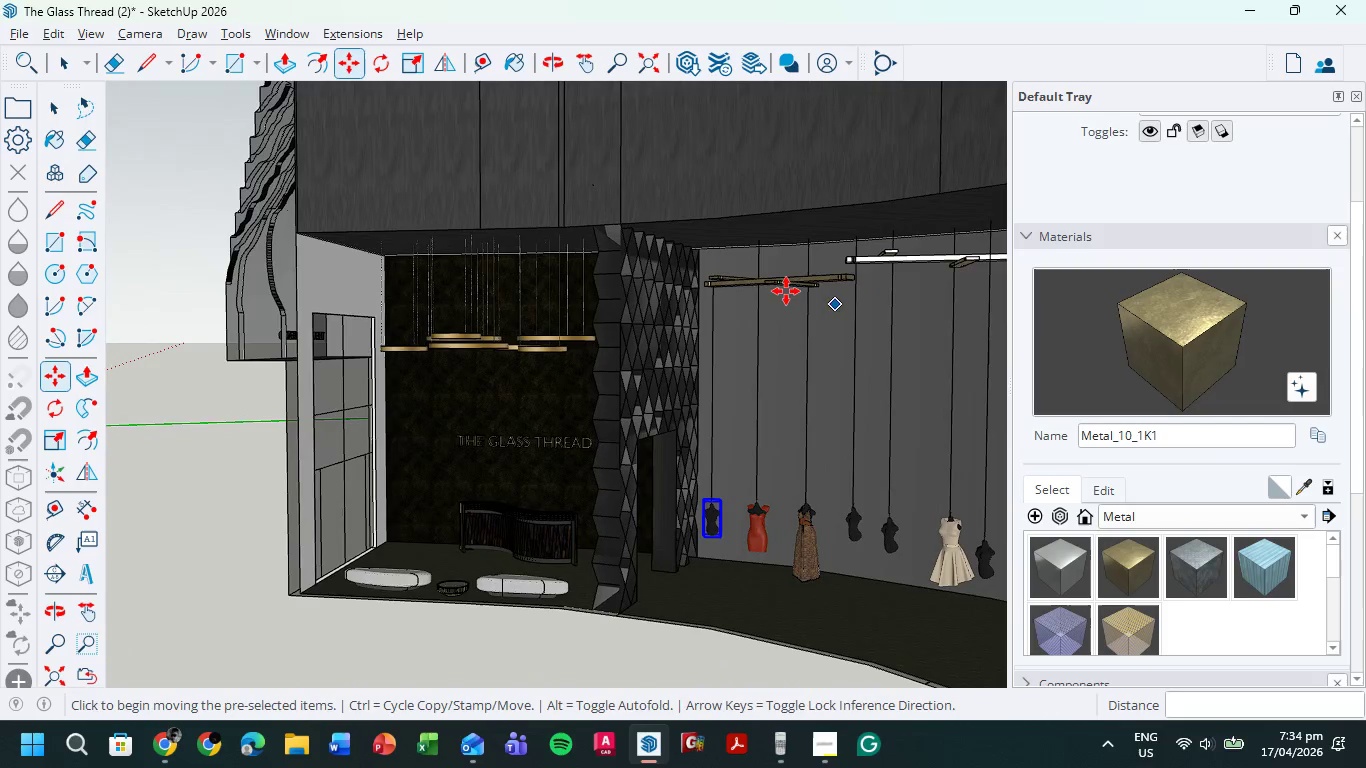 
scroll: coordinate [762, 340], scroll_direction: down, amount: 5.0
 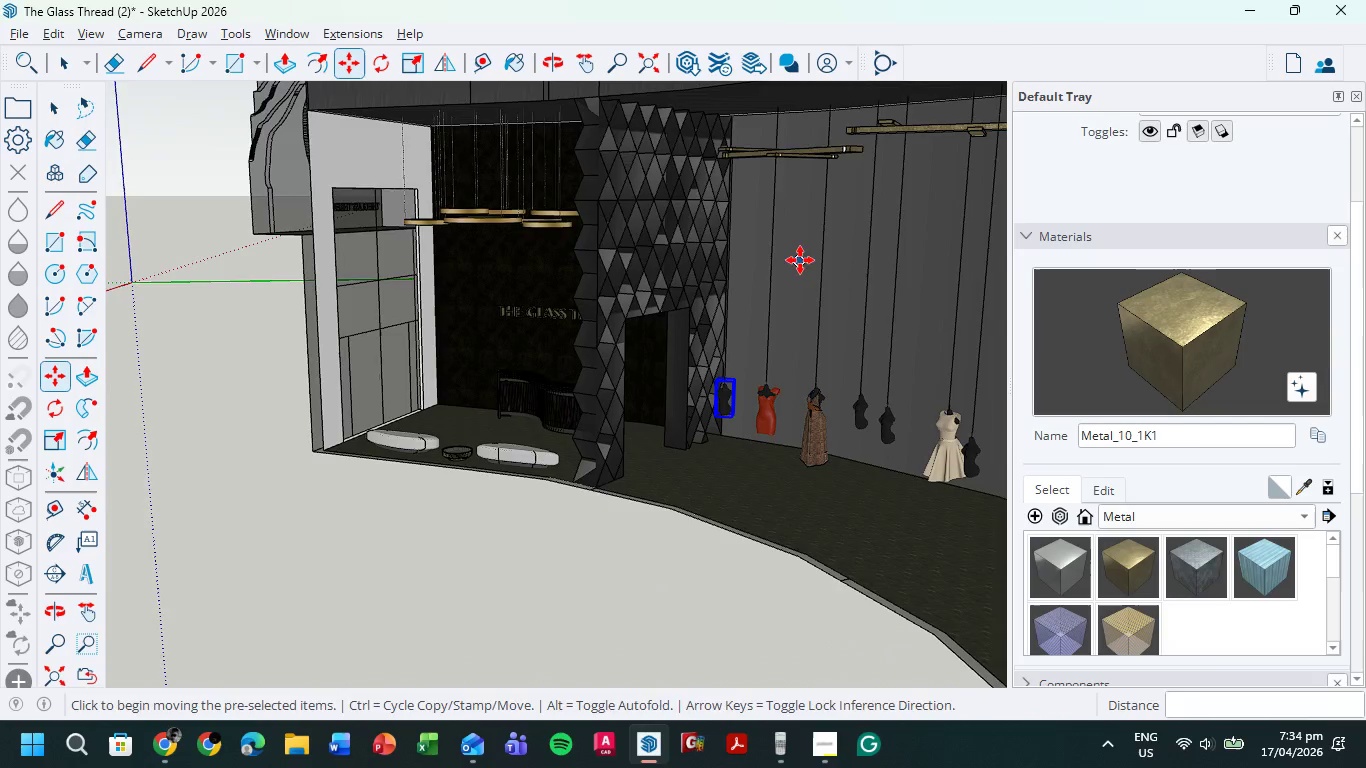 
scroll: coordinate [765, 281], scroll_direction: up, amount: 12.0
 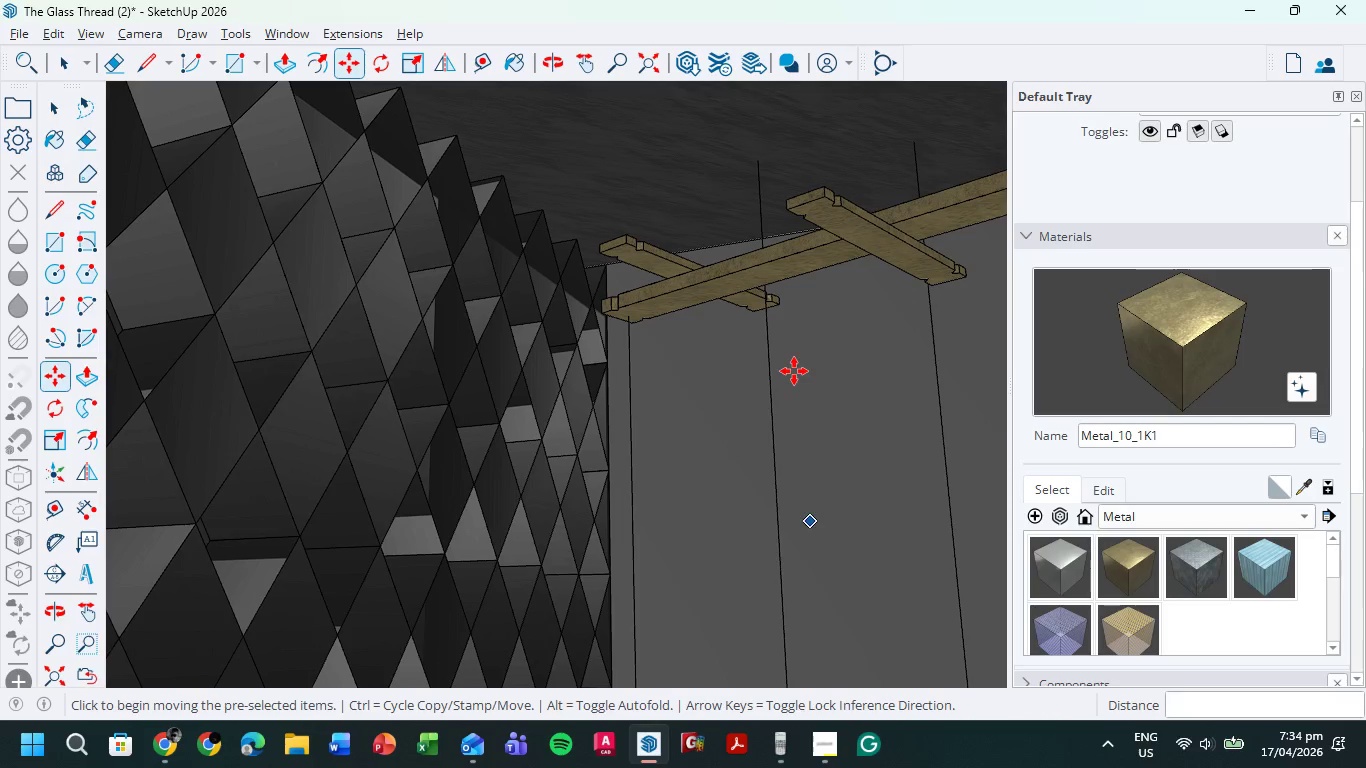 
scroll: coordinate [800, 321], scroll_direction: down, amount: 8.0
 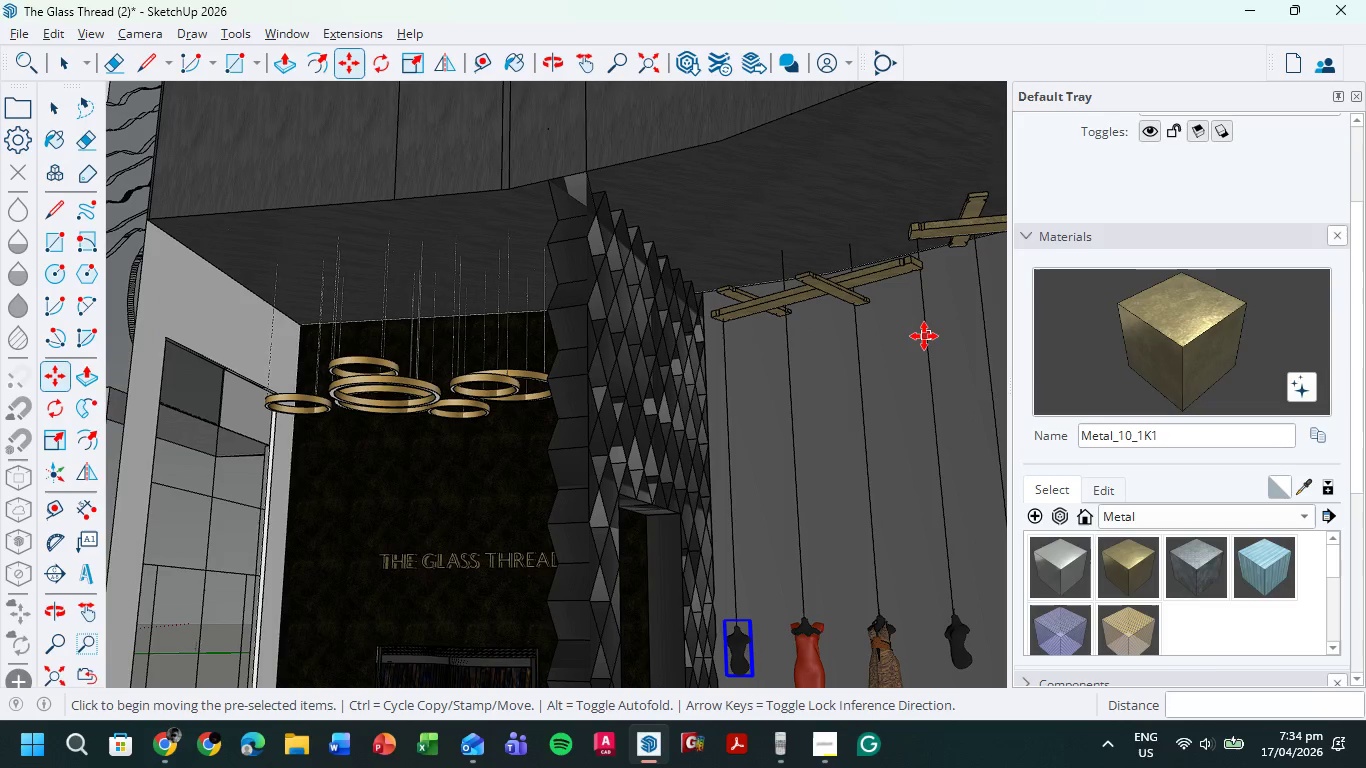 
hold_key(key=ShiftLeft, duration=0.97)
 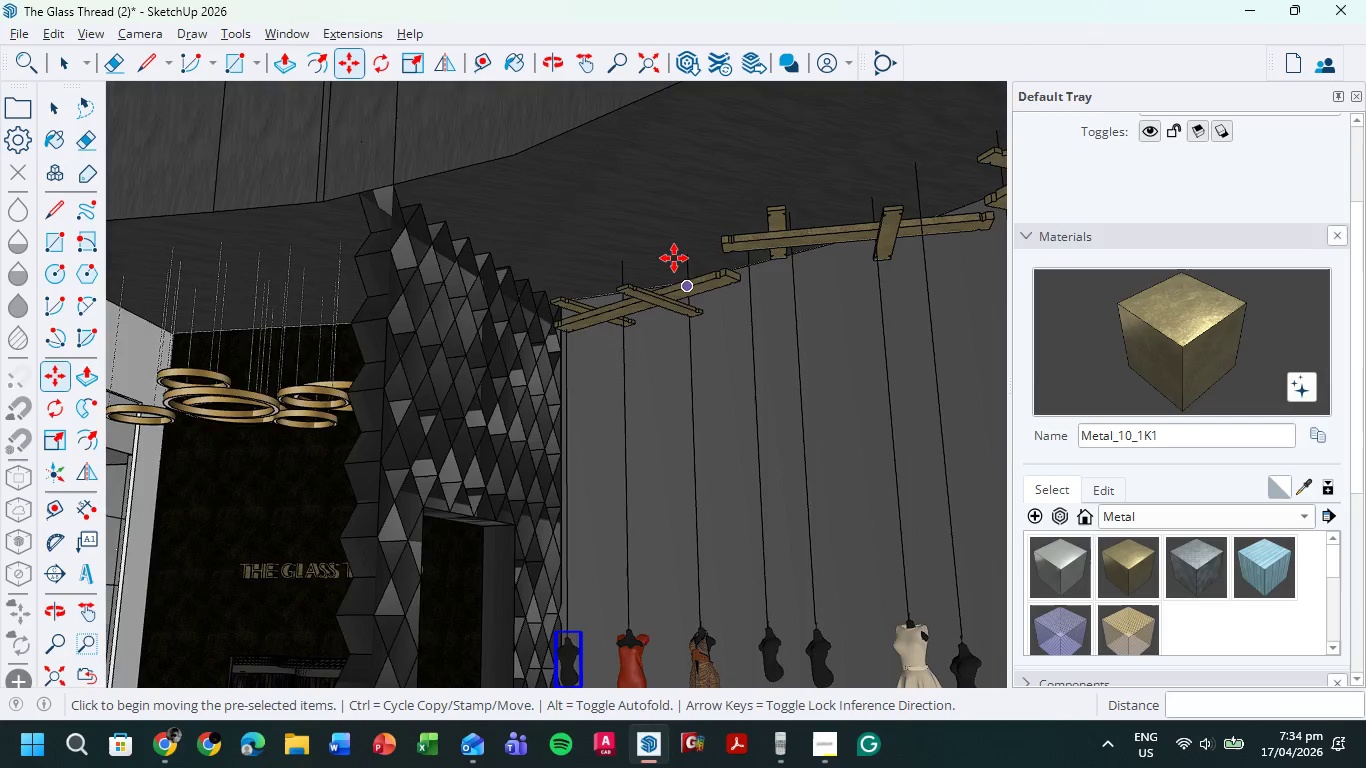 
scroll: coordinate [674, 255], scroll_direction: up, amount: 5.0
 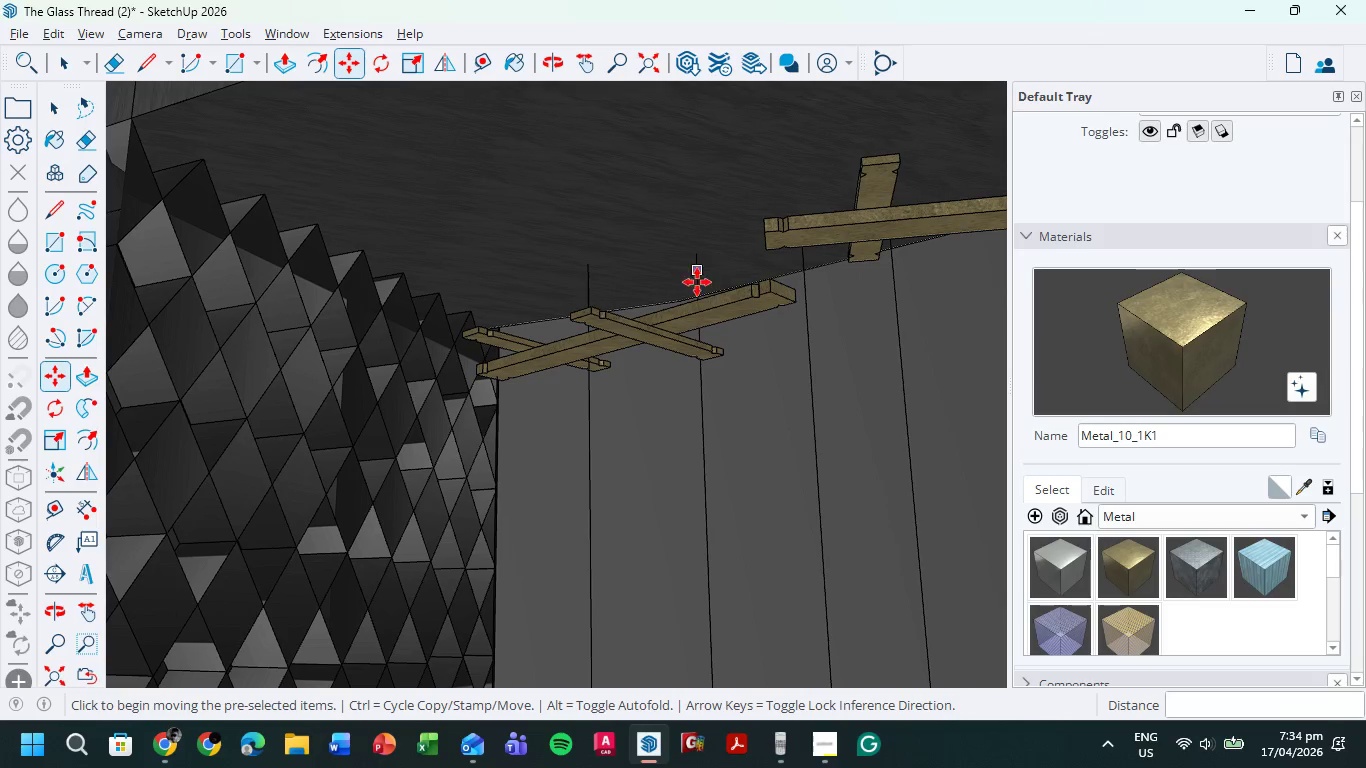 
scroll: coordinate [703, 299], scroll_direction: down, amount: 7.0
 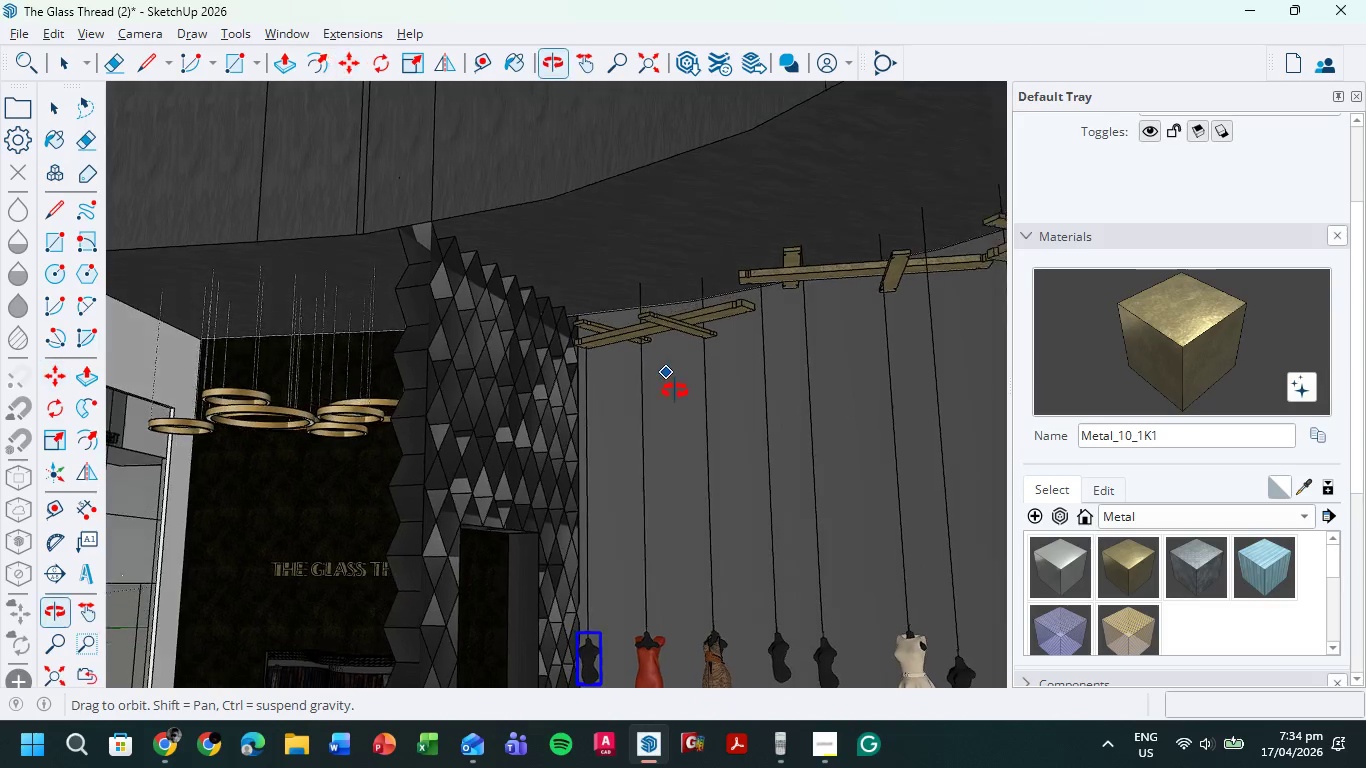 
scroll: coordinate [648, 317], scroll_direction: up, amount: 11.0
 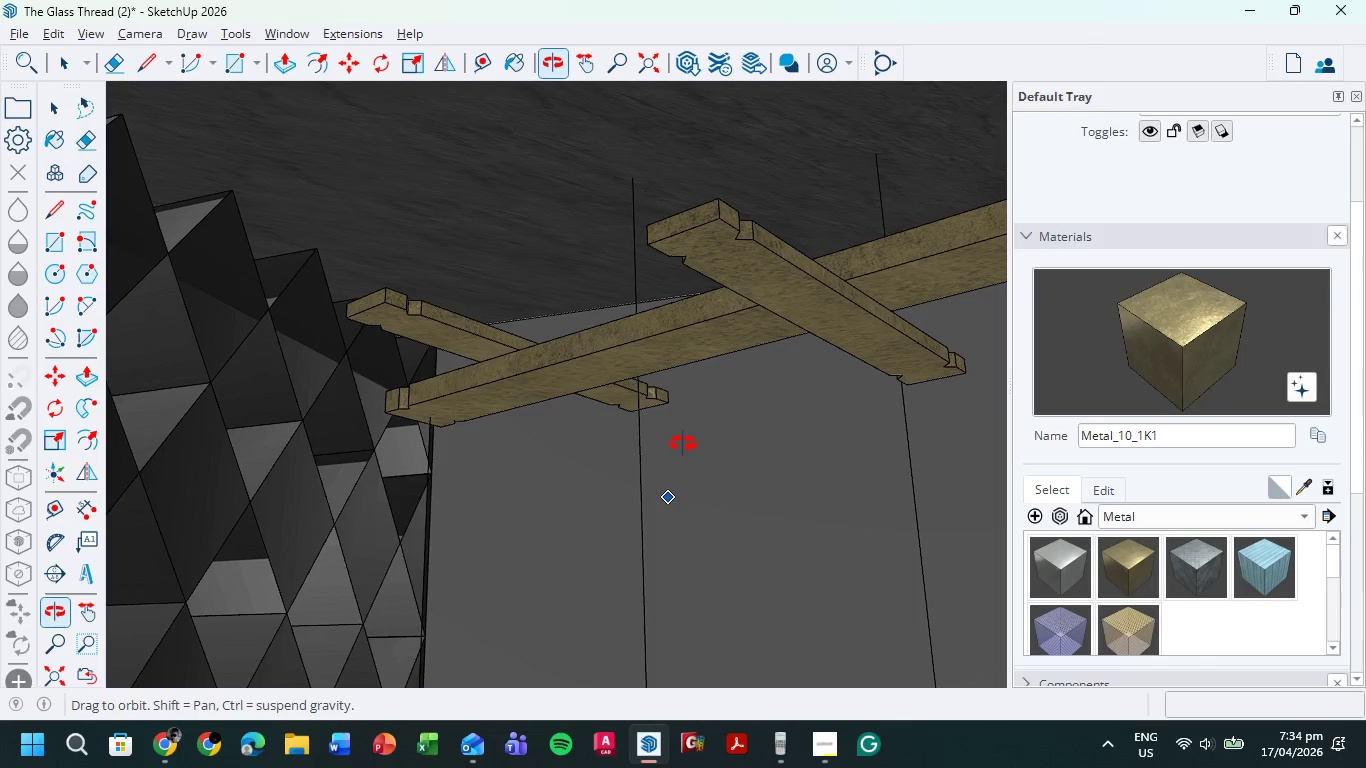 
scroll: coordinate [682, 442], scroll_direction: down, amount: 5.0
 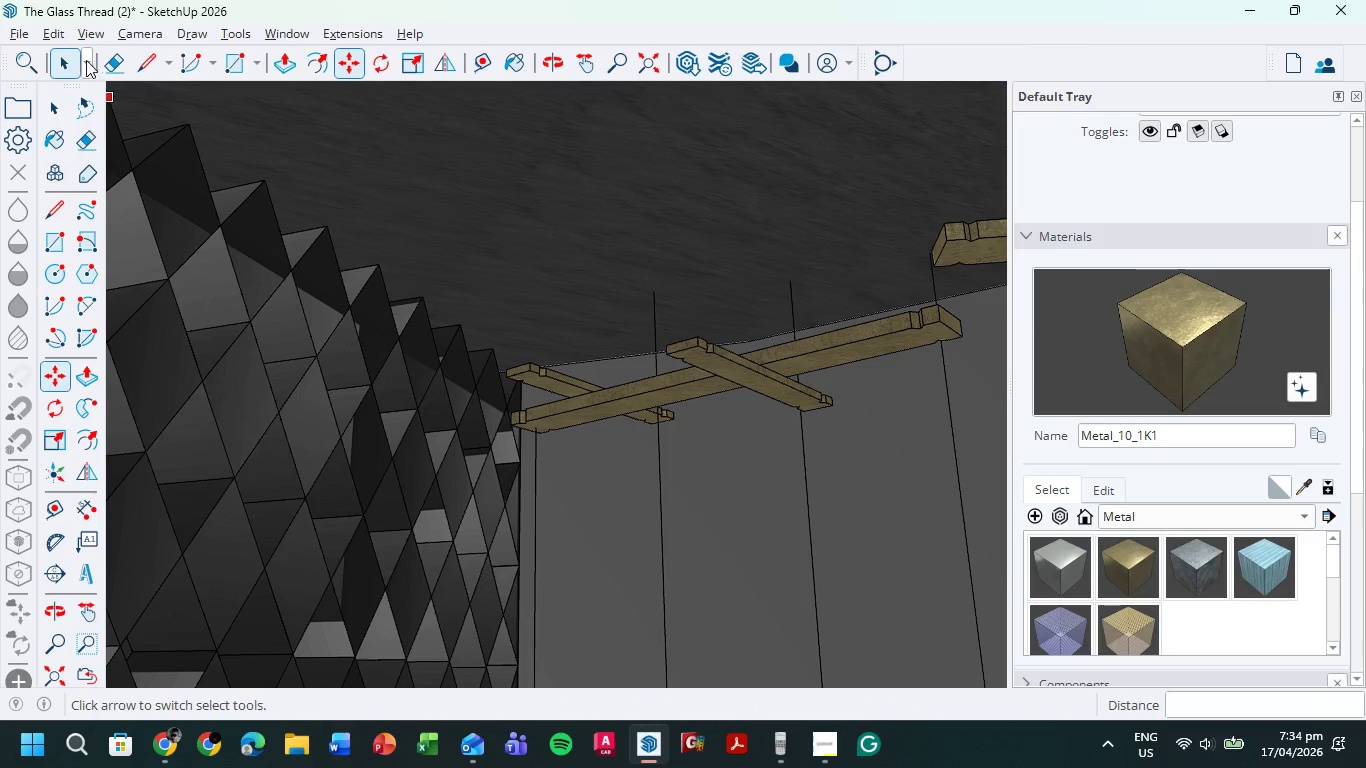 
left_click([67, 61])
 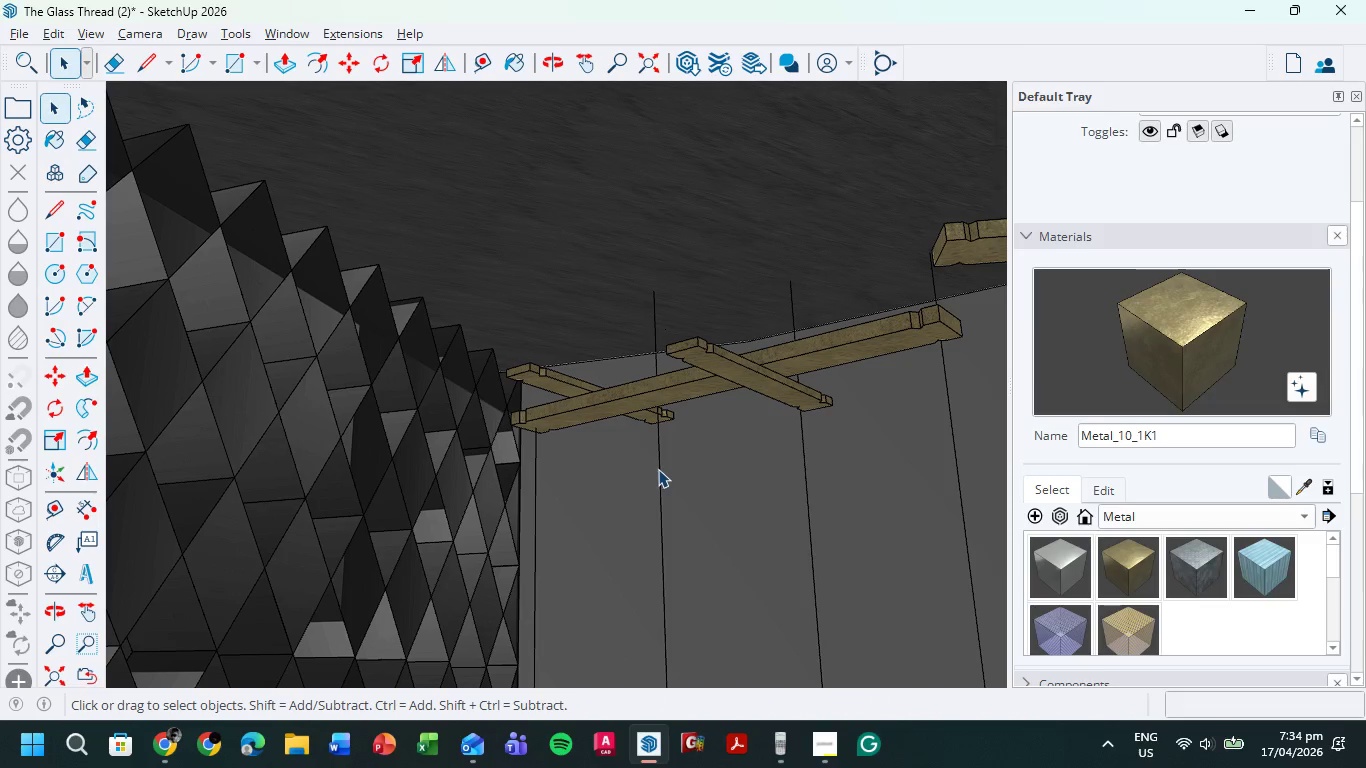 
left_click([659, 469])
 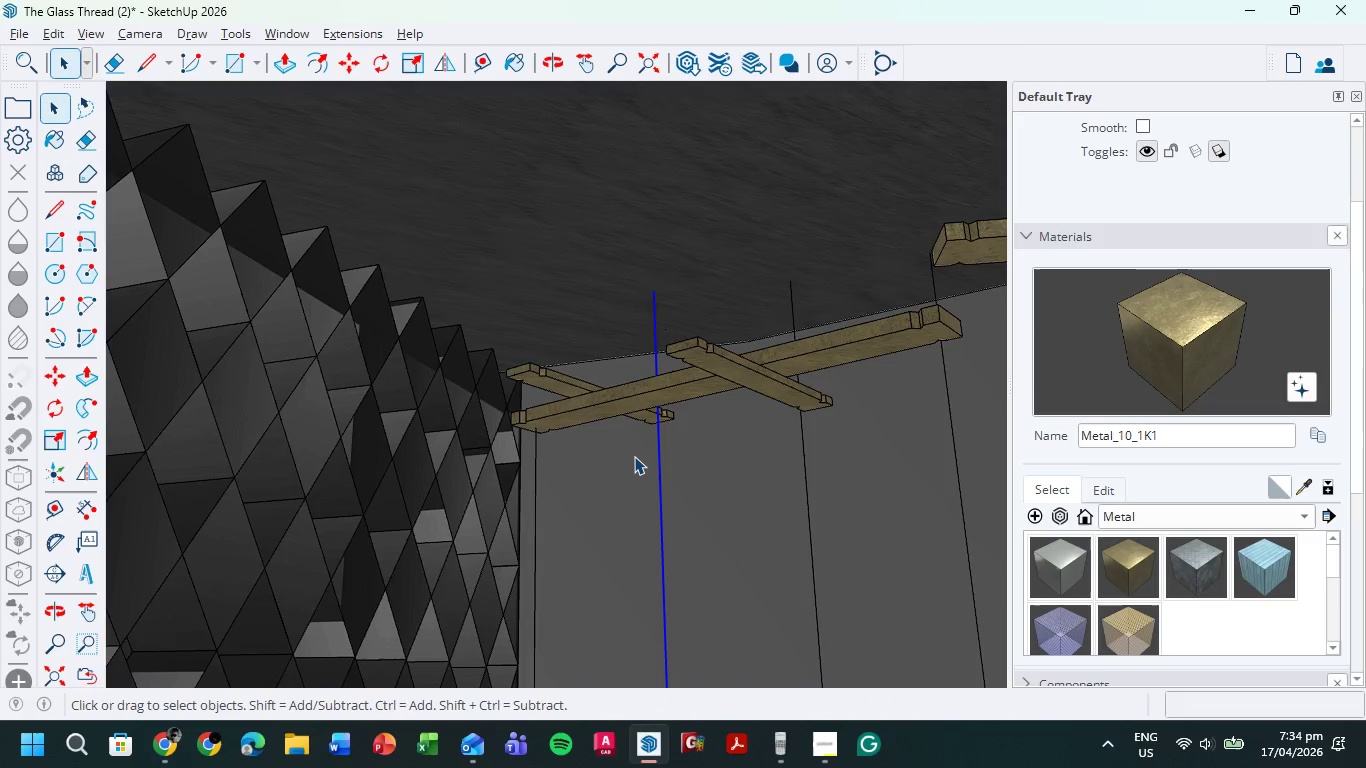 
scroll: coordinate [633, 459], scroll_direction: down, amount: 9.0
 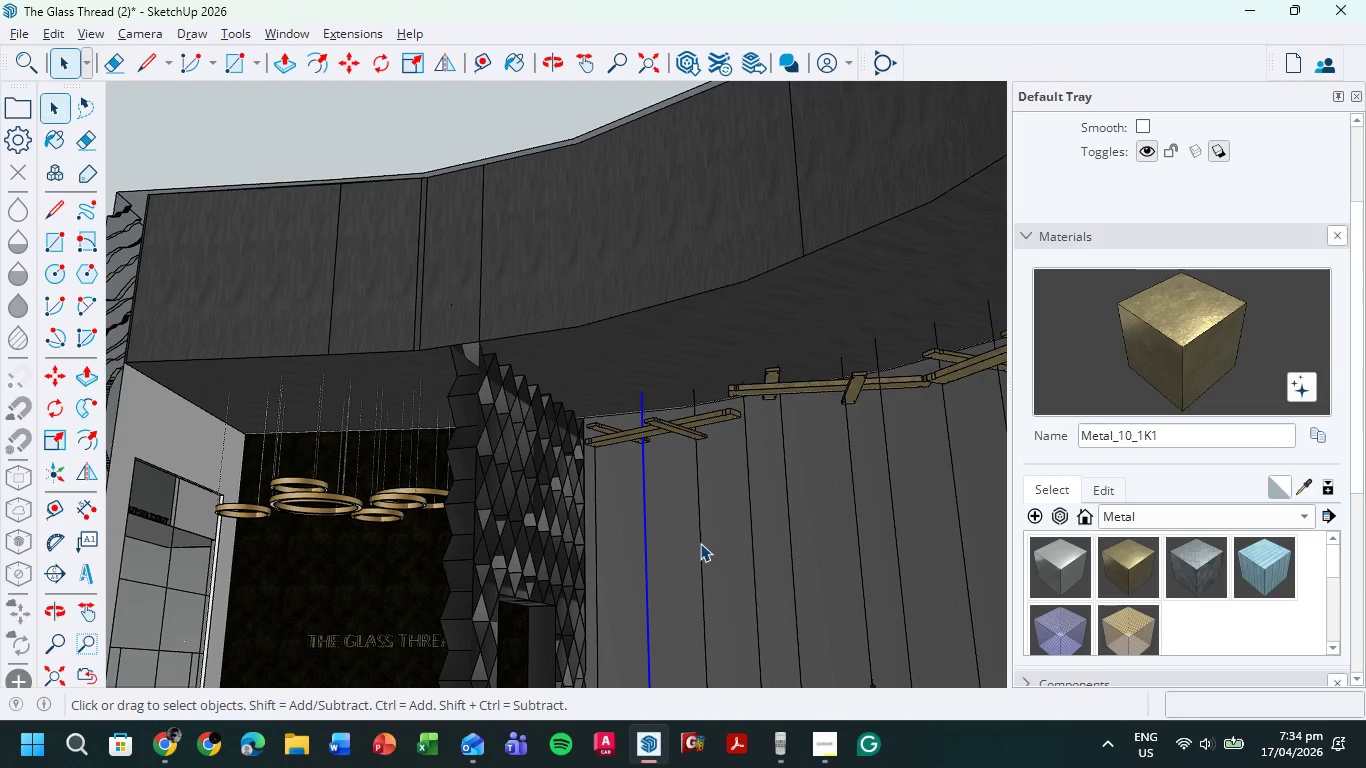 
key(Delete)
 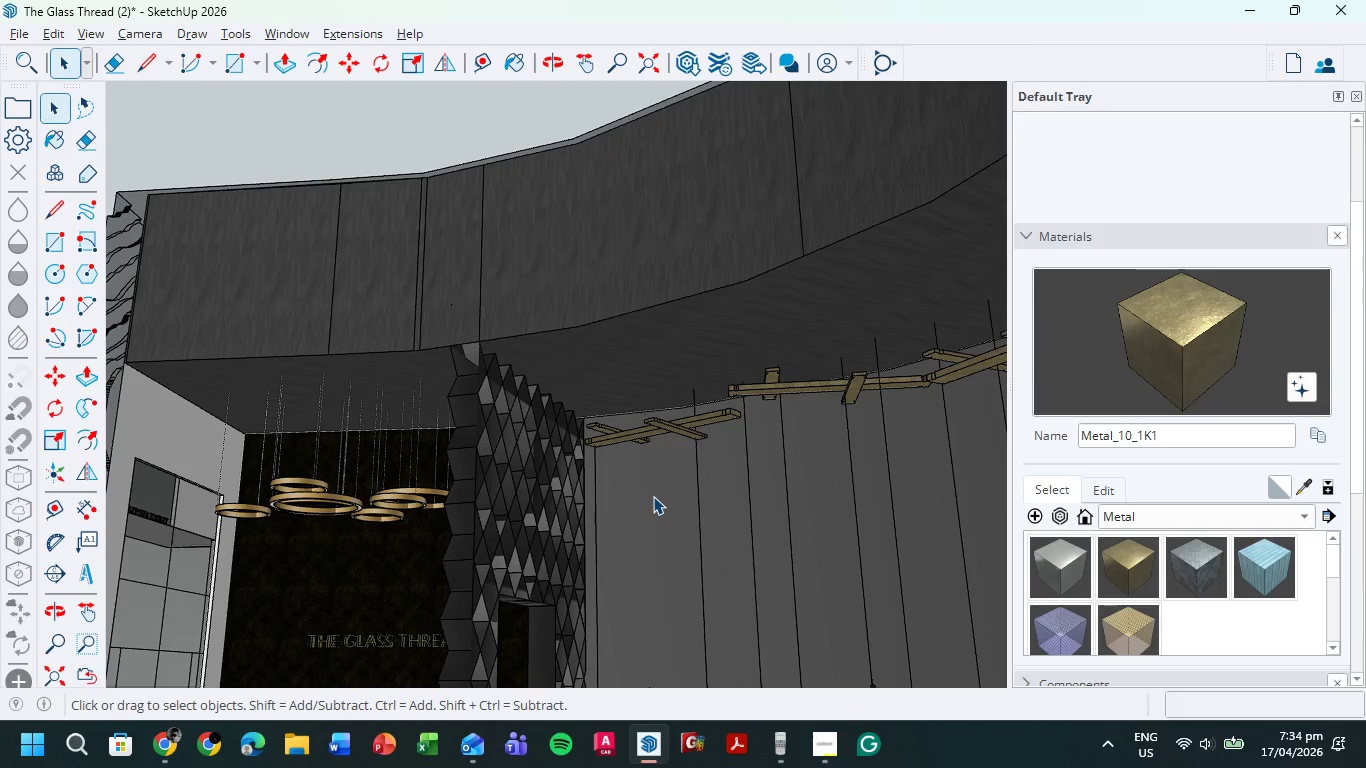 
scroll: coordinate [422, 393], scroll_direction: up, amount: 20.0
 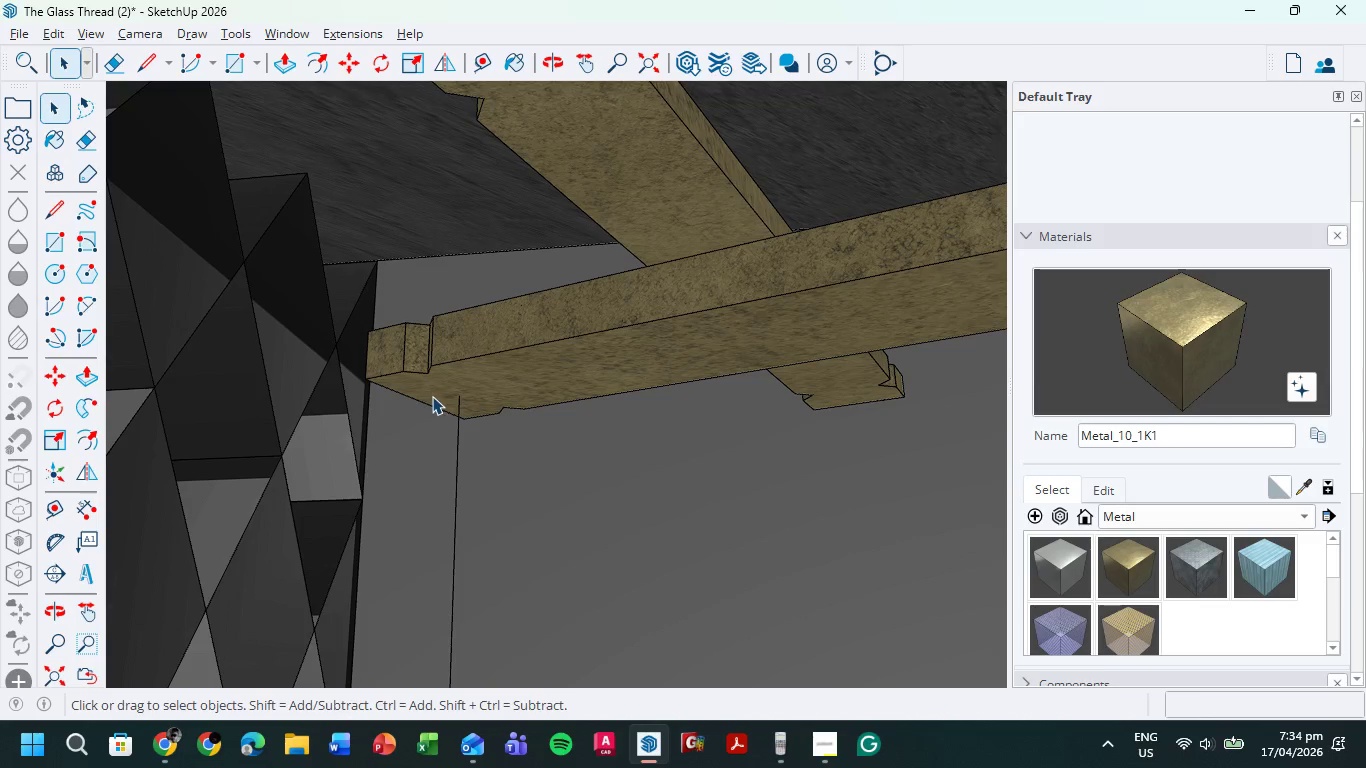 
key(L)
 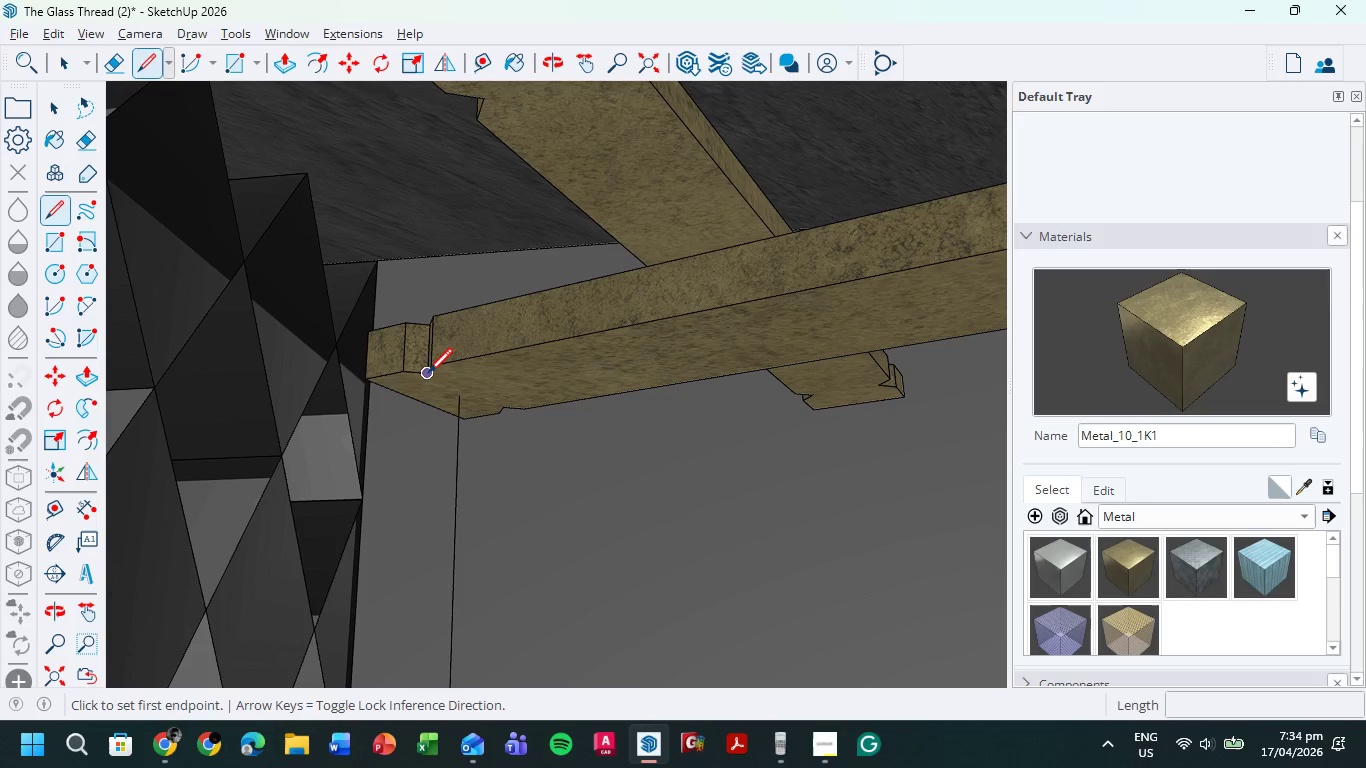 
left_click([428, 375])
 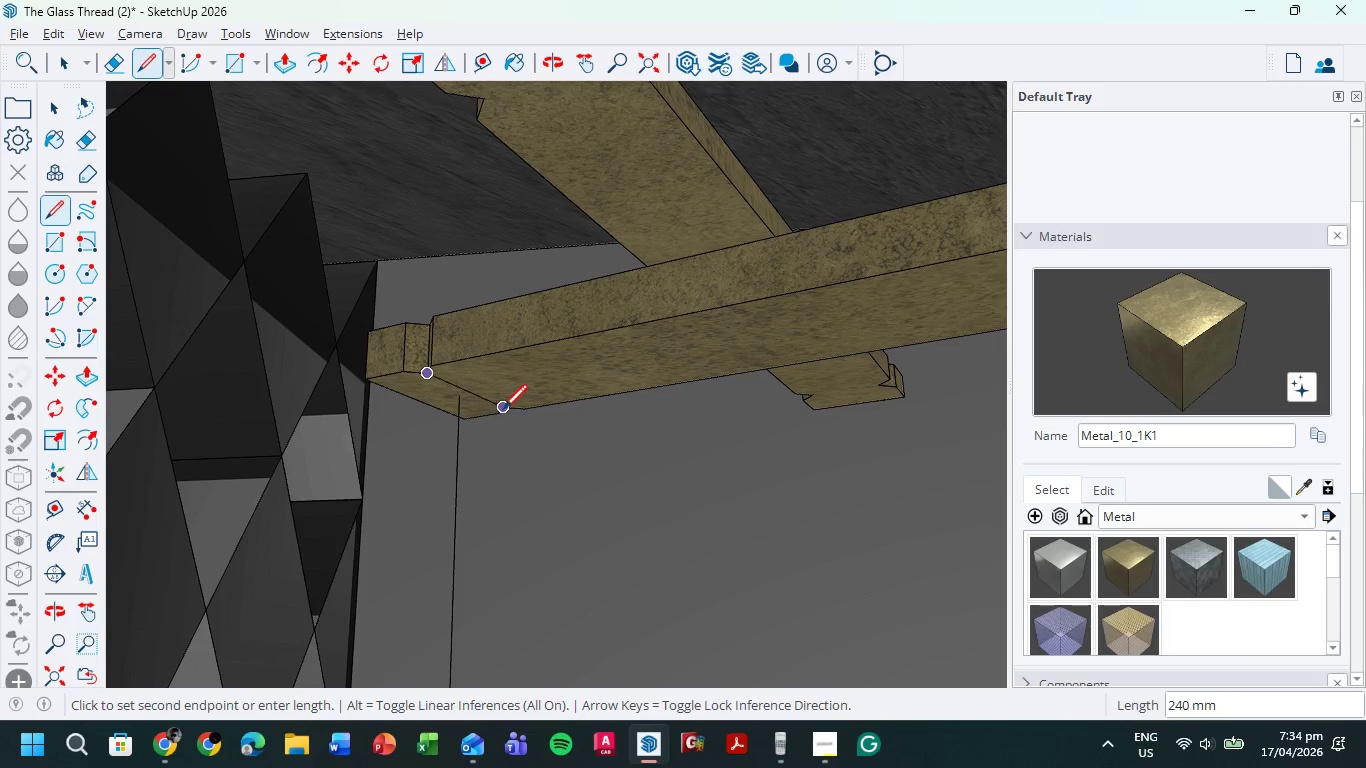 
left_click([503, 411])
 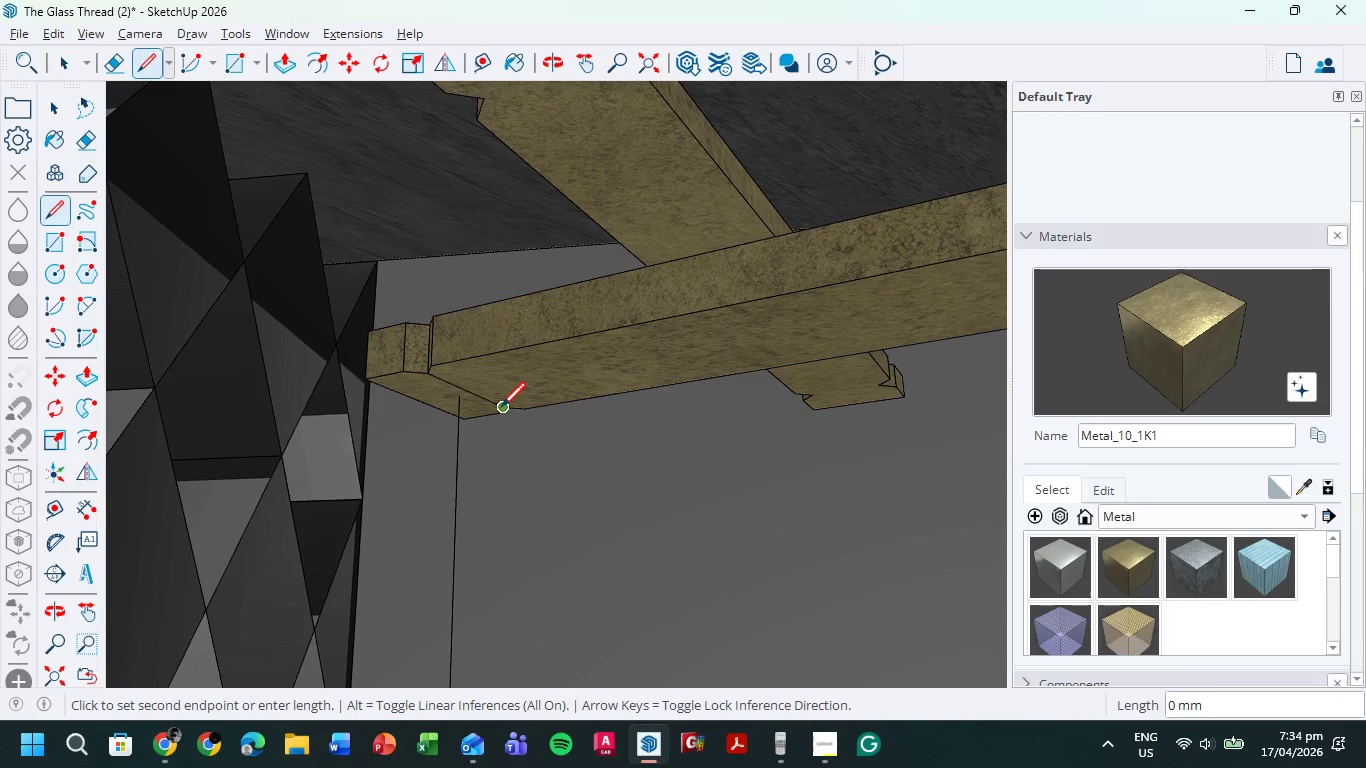 
scroll: coordinate [502, 406], scroll_direction: up, amount: 10.0
 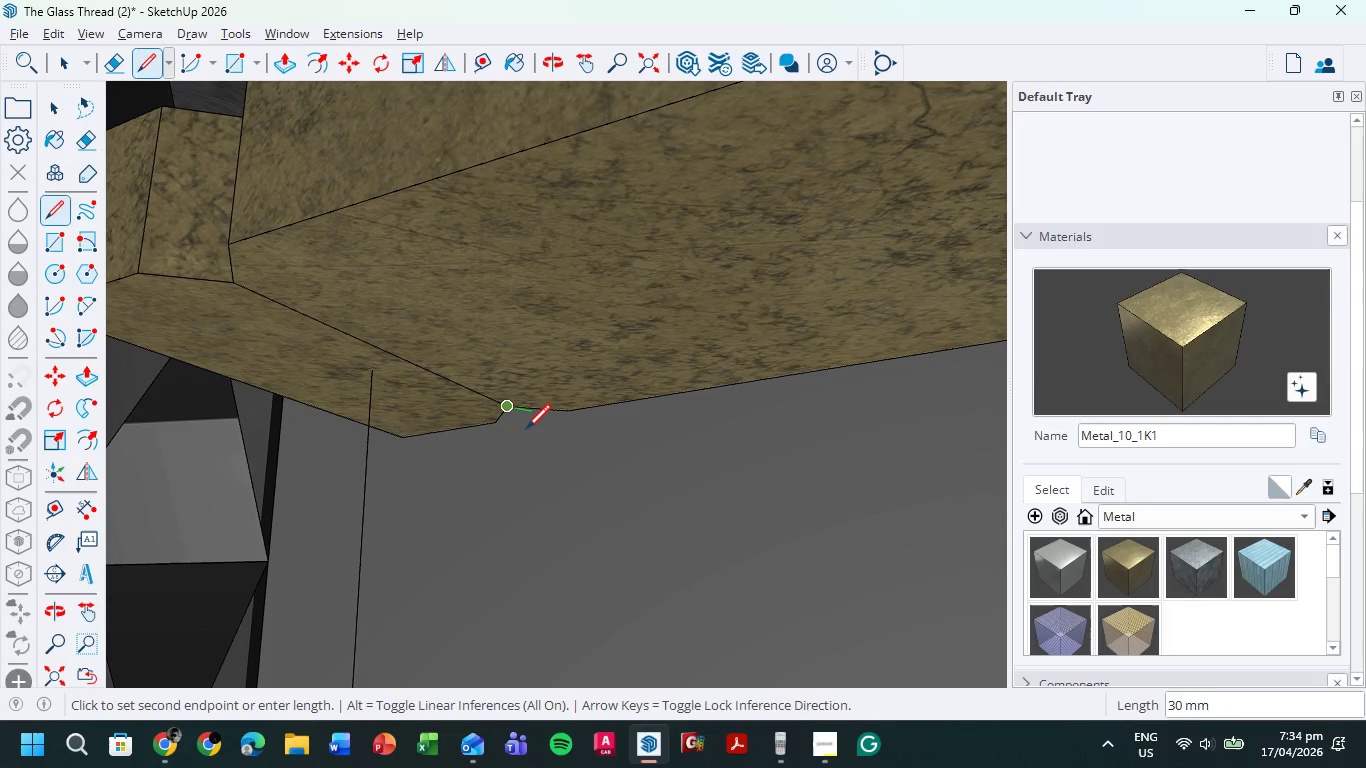 
key(Escape)
 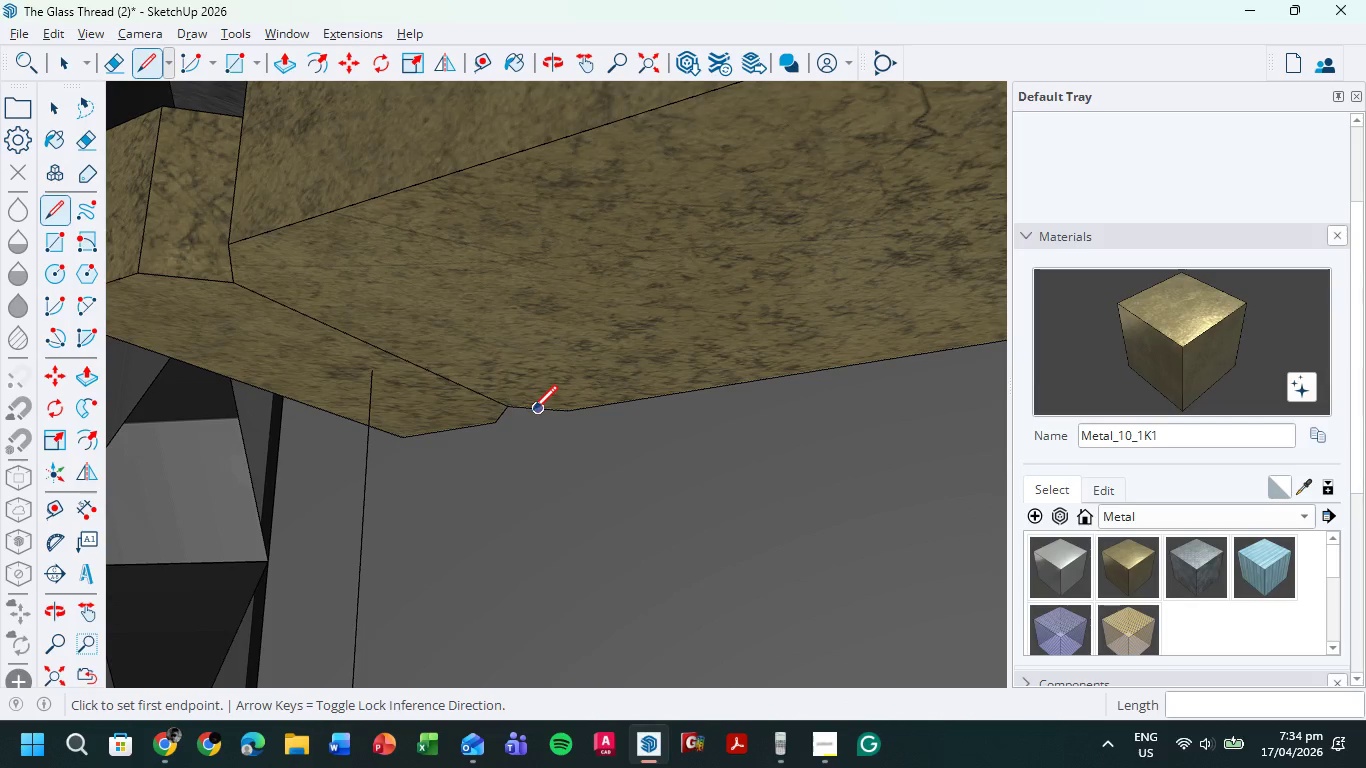 
scroll: coordinate [531, 413], scroll_direction: down, amount: 6.0
 